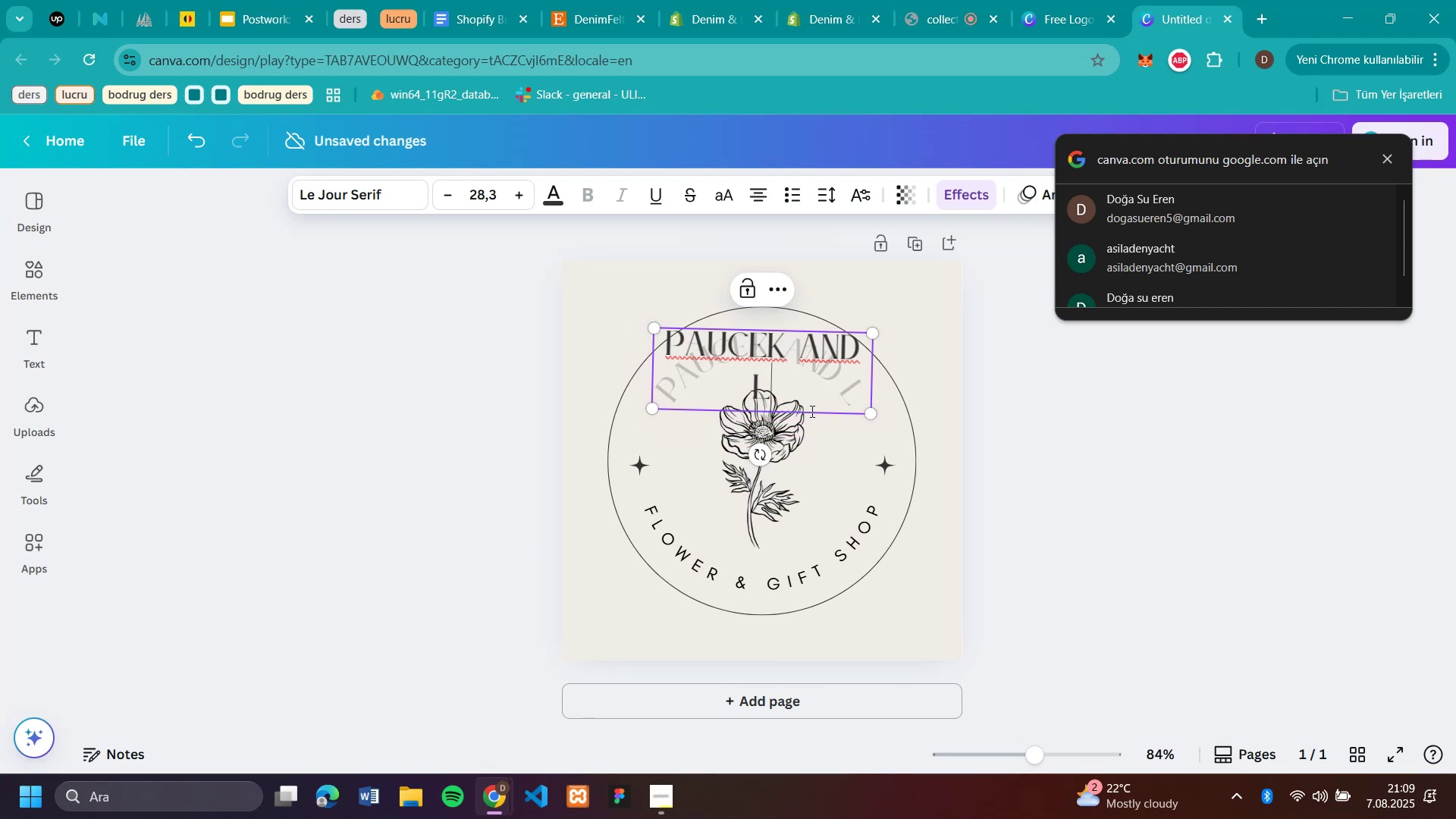 
key(Backspace)
 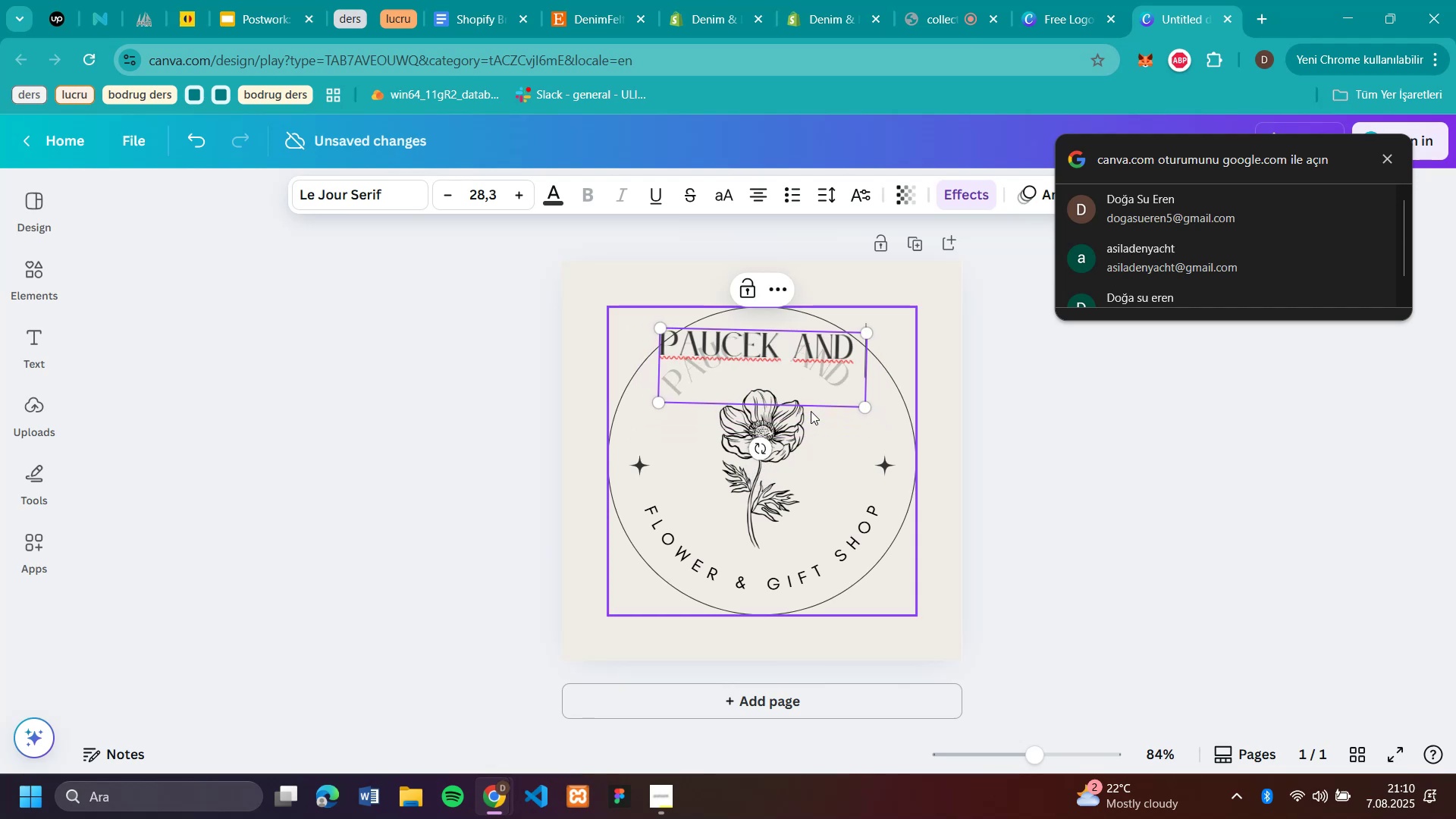 
key(Backspace)
 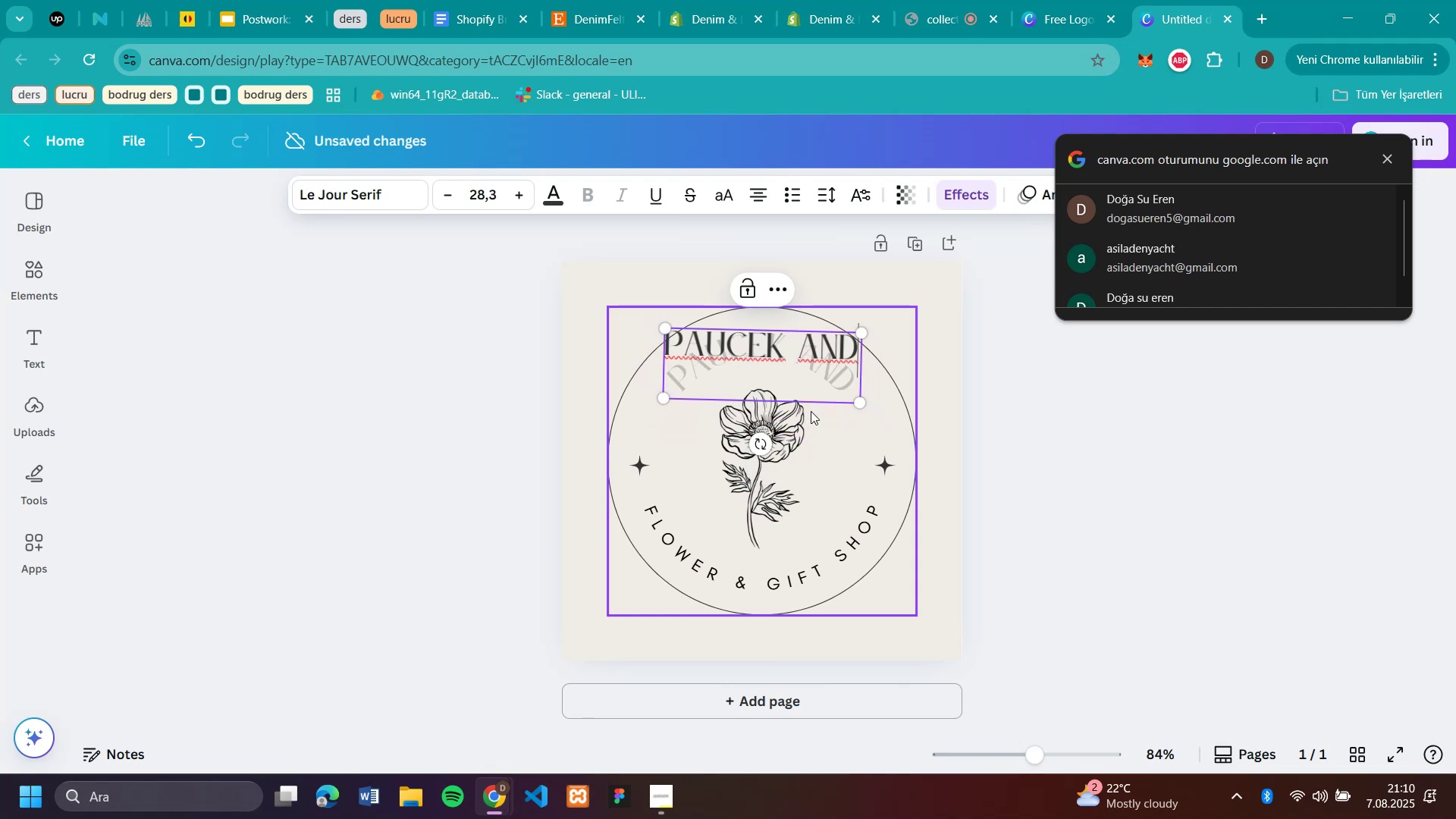 
key(Backspace)
 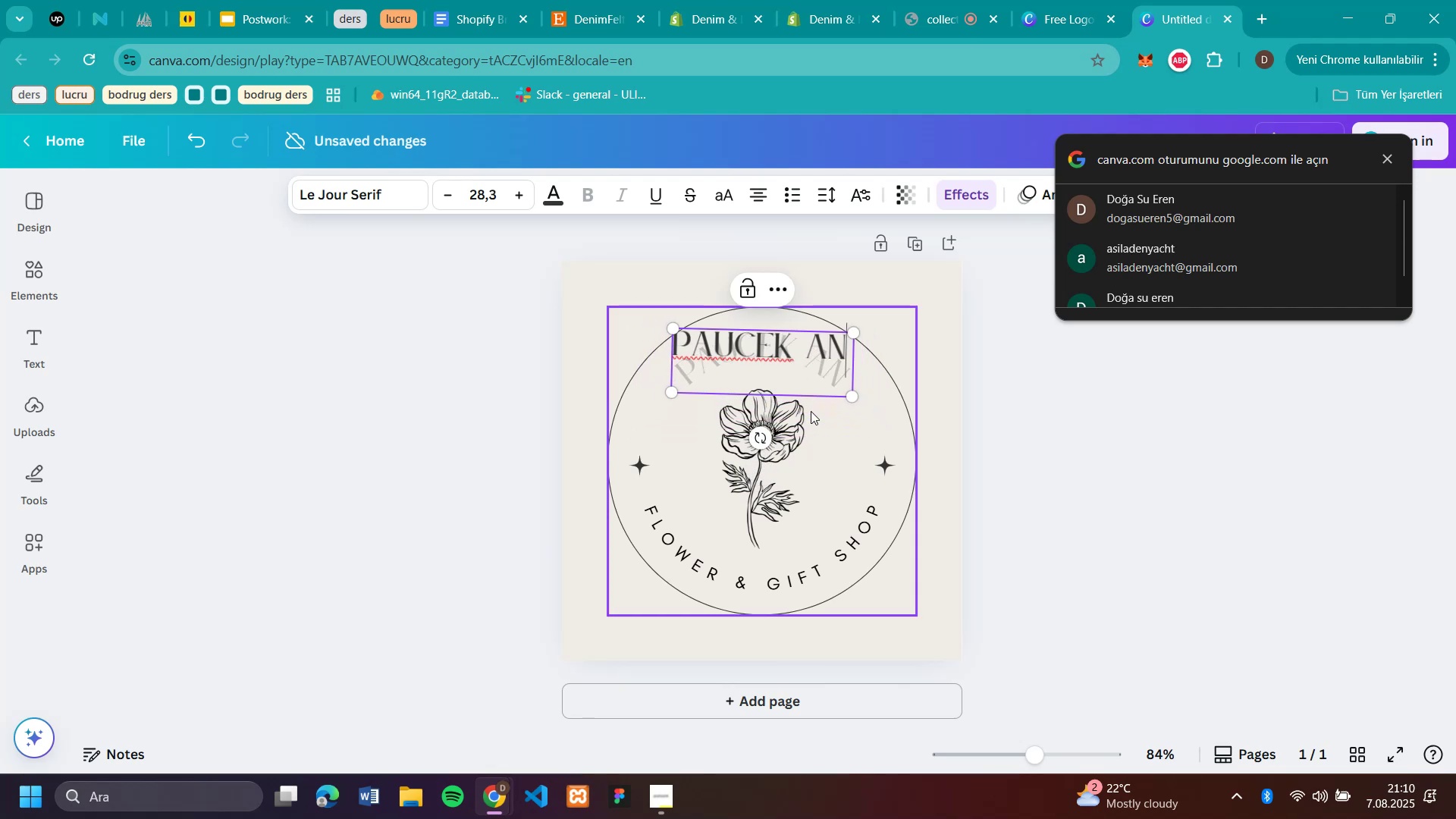 
key(Backspace)
 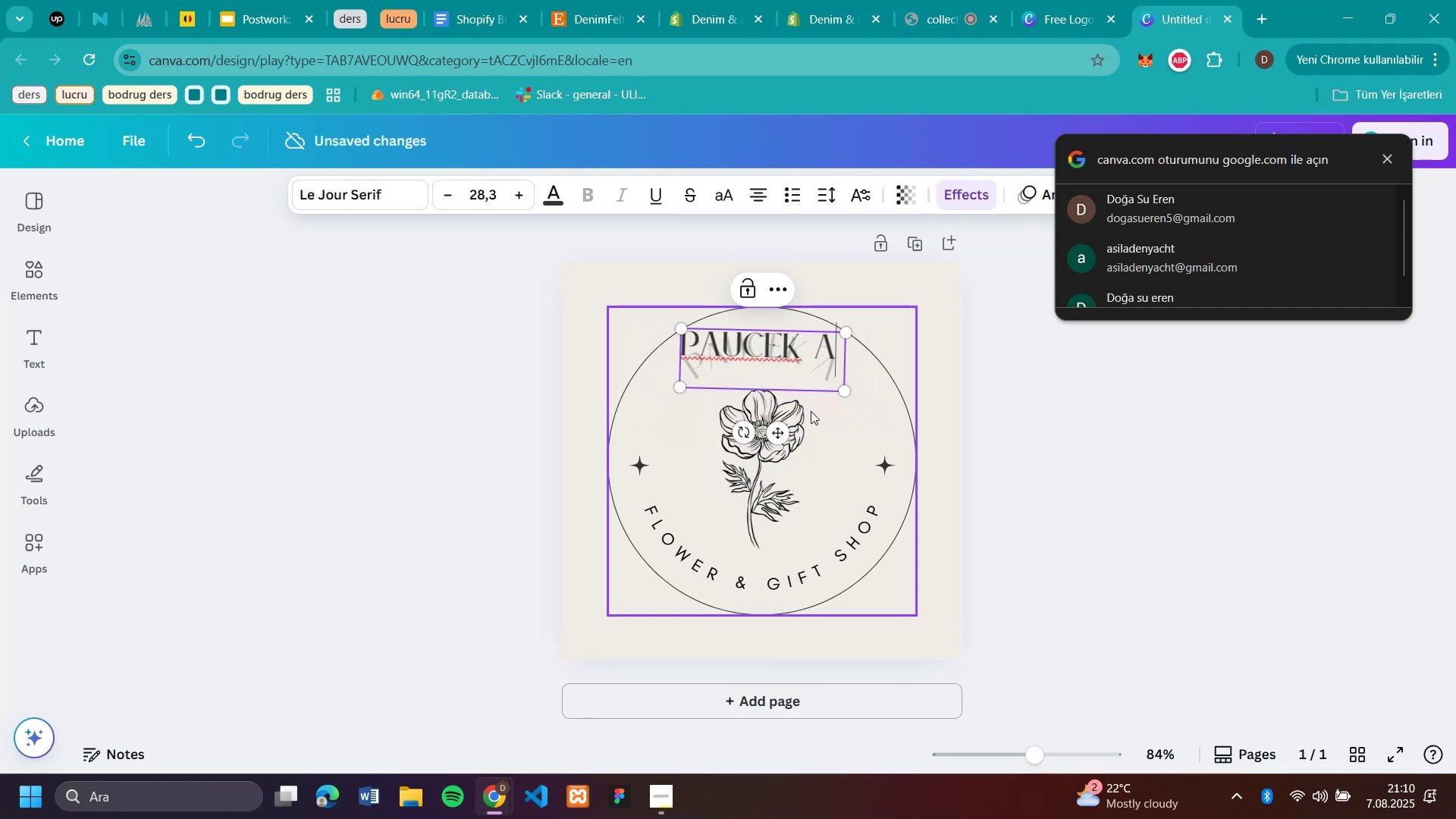 
key(Backspace)
 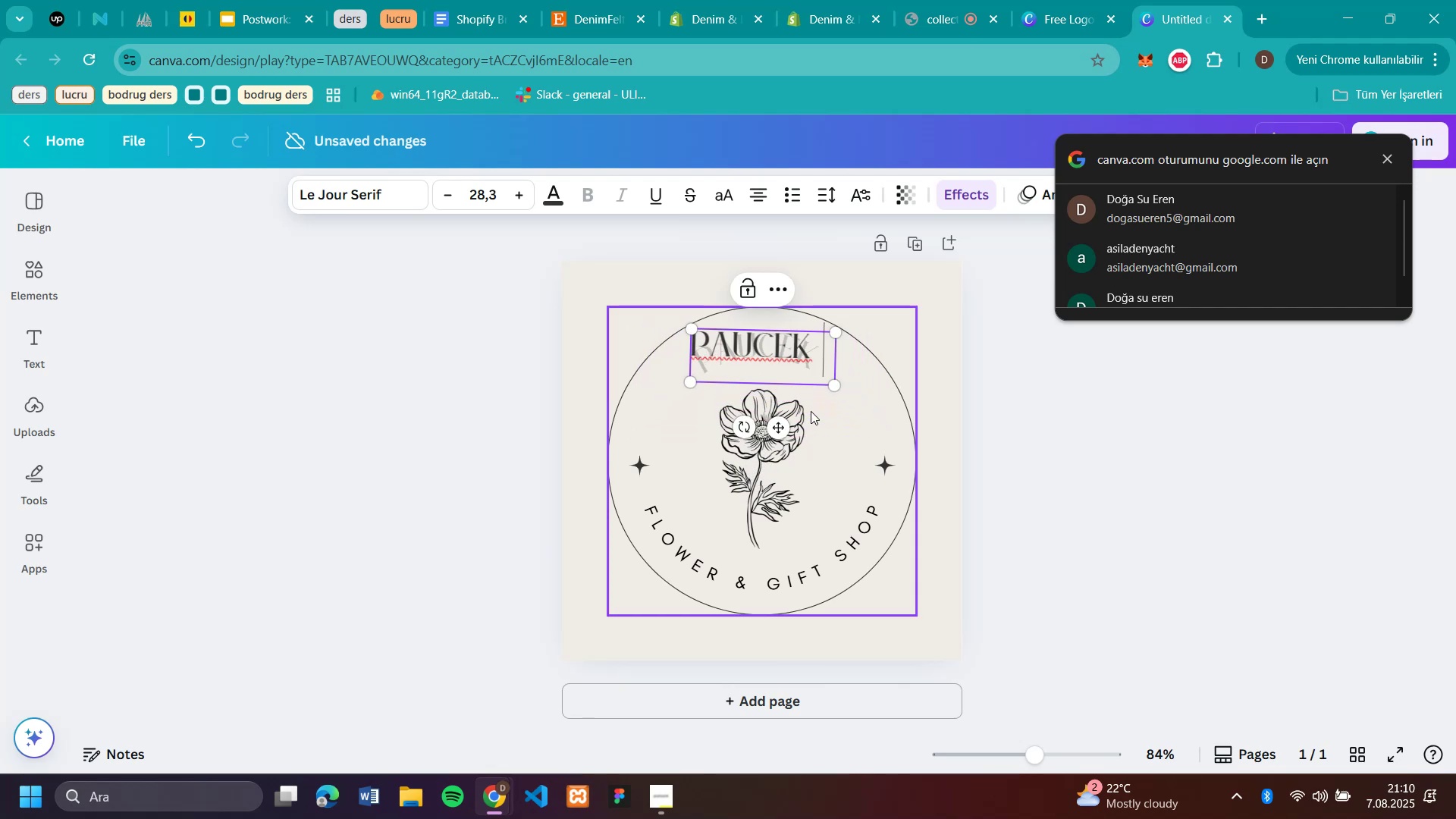 
key(Backspace)
 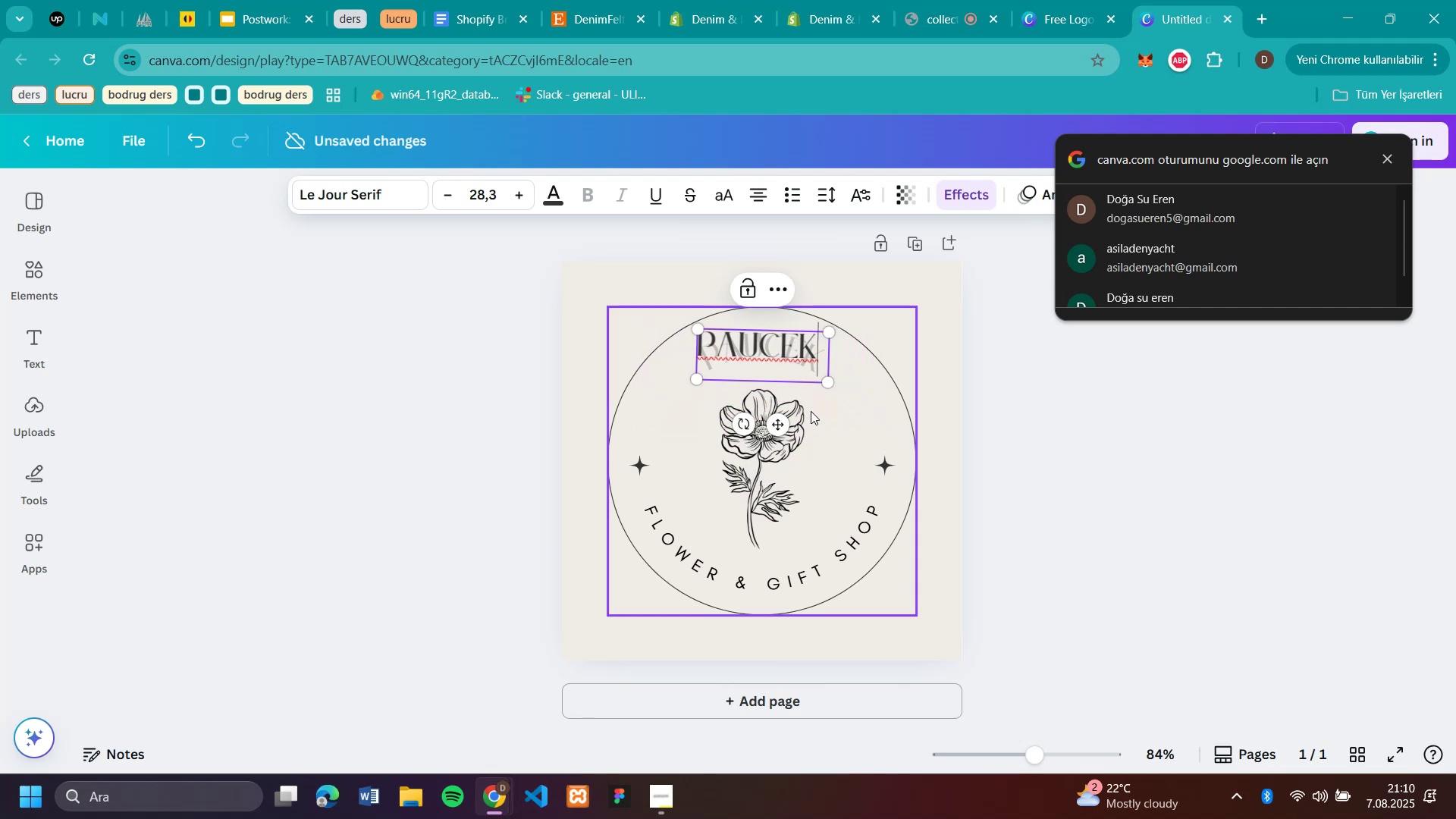 
key(Backspace)
 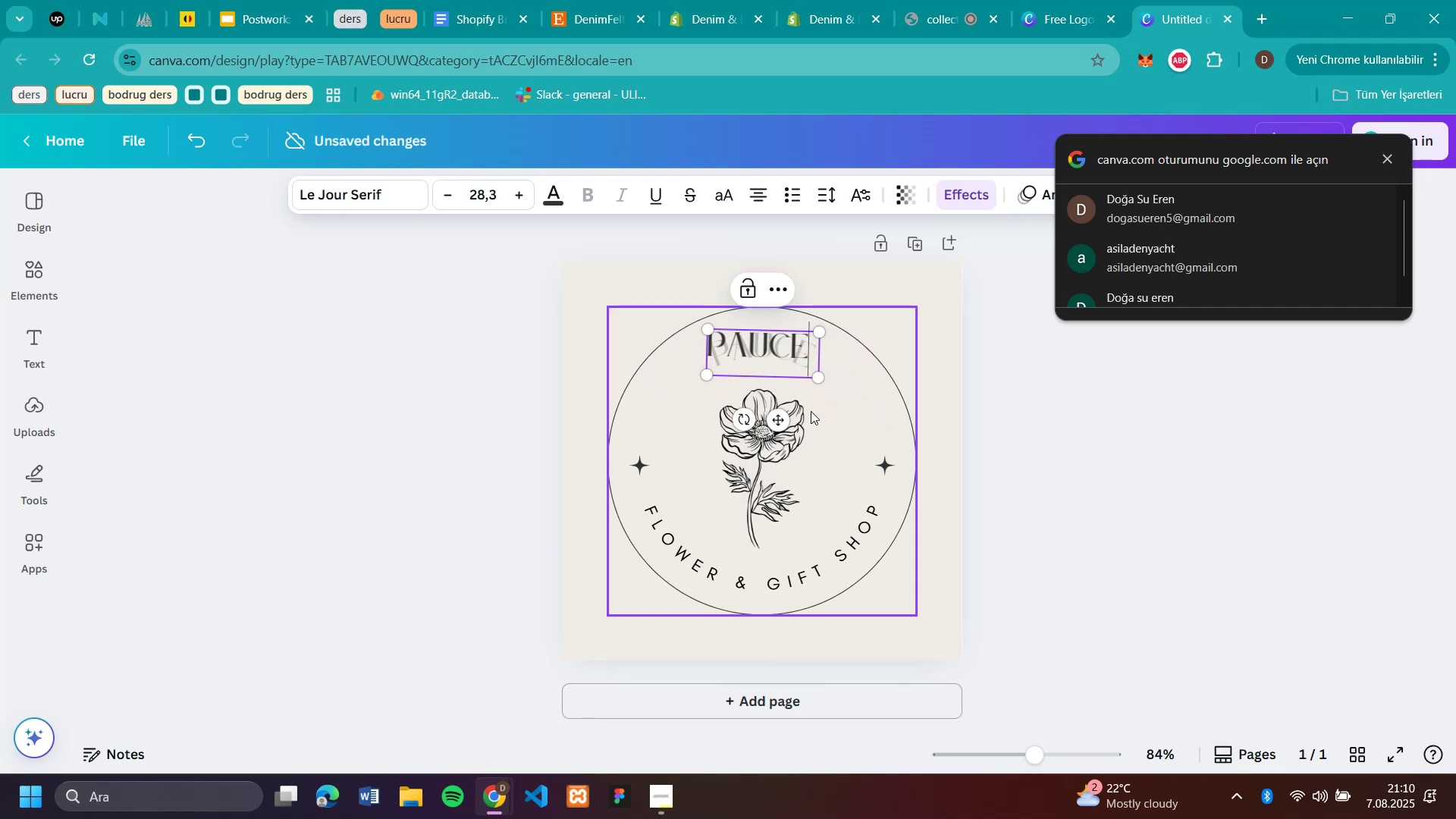 
key(Backspace)
 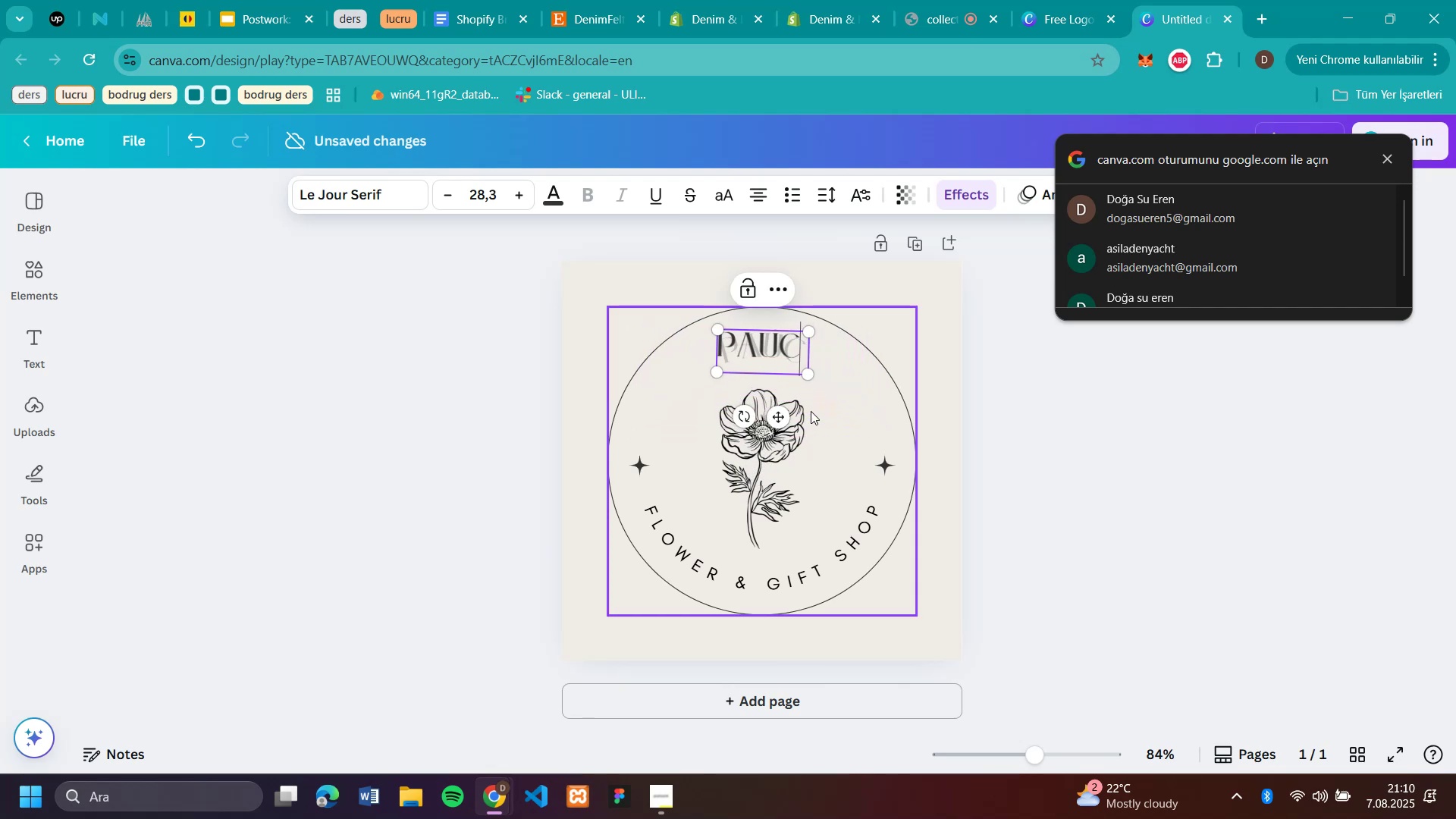 
key(Backspace)
 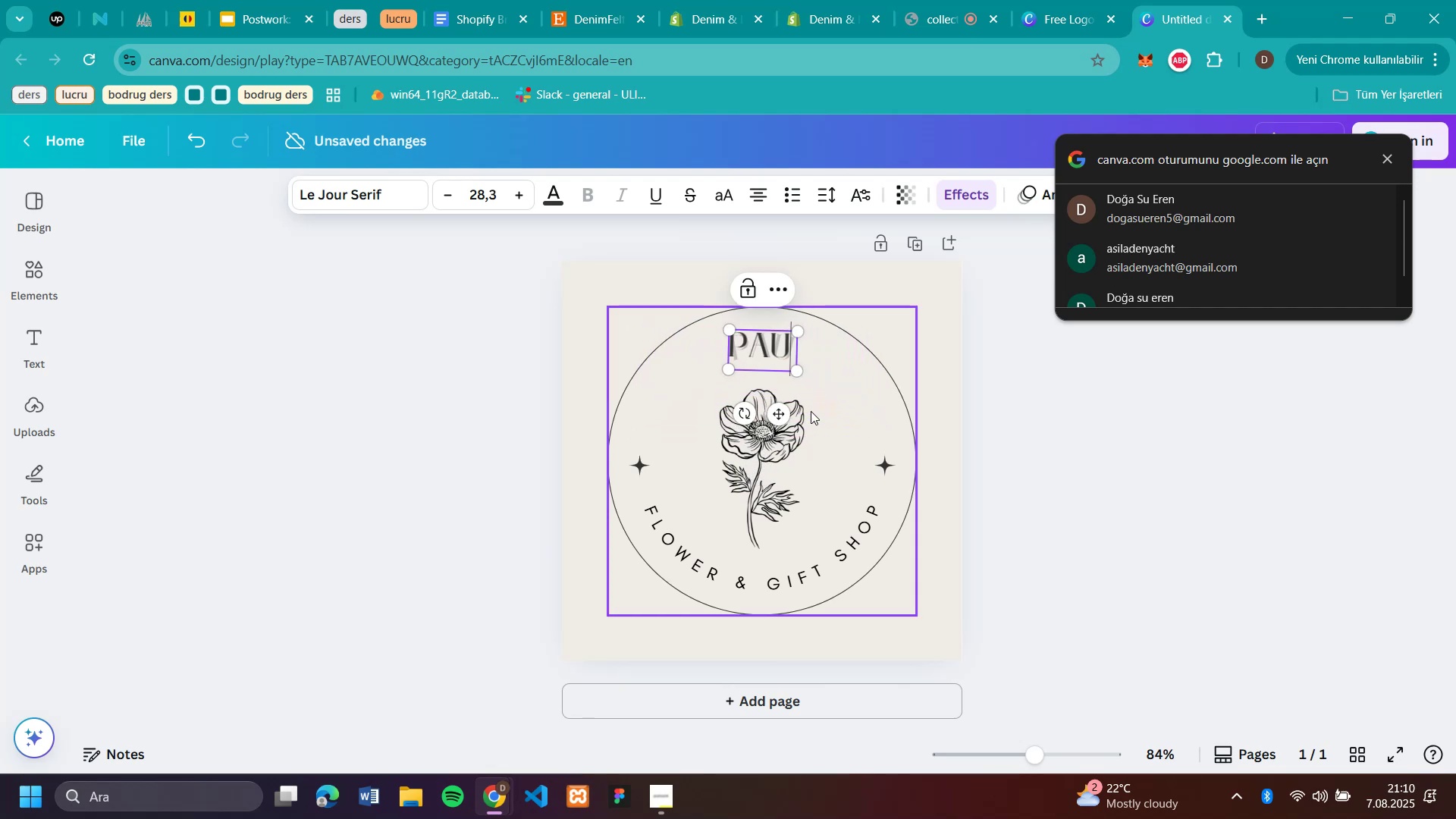 
key(Backspace)
 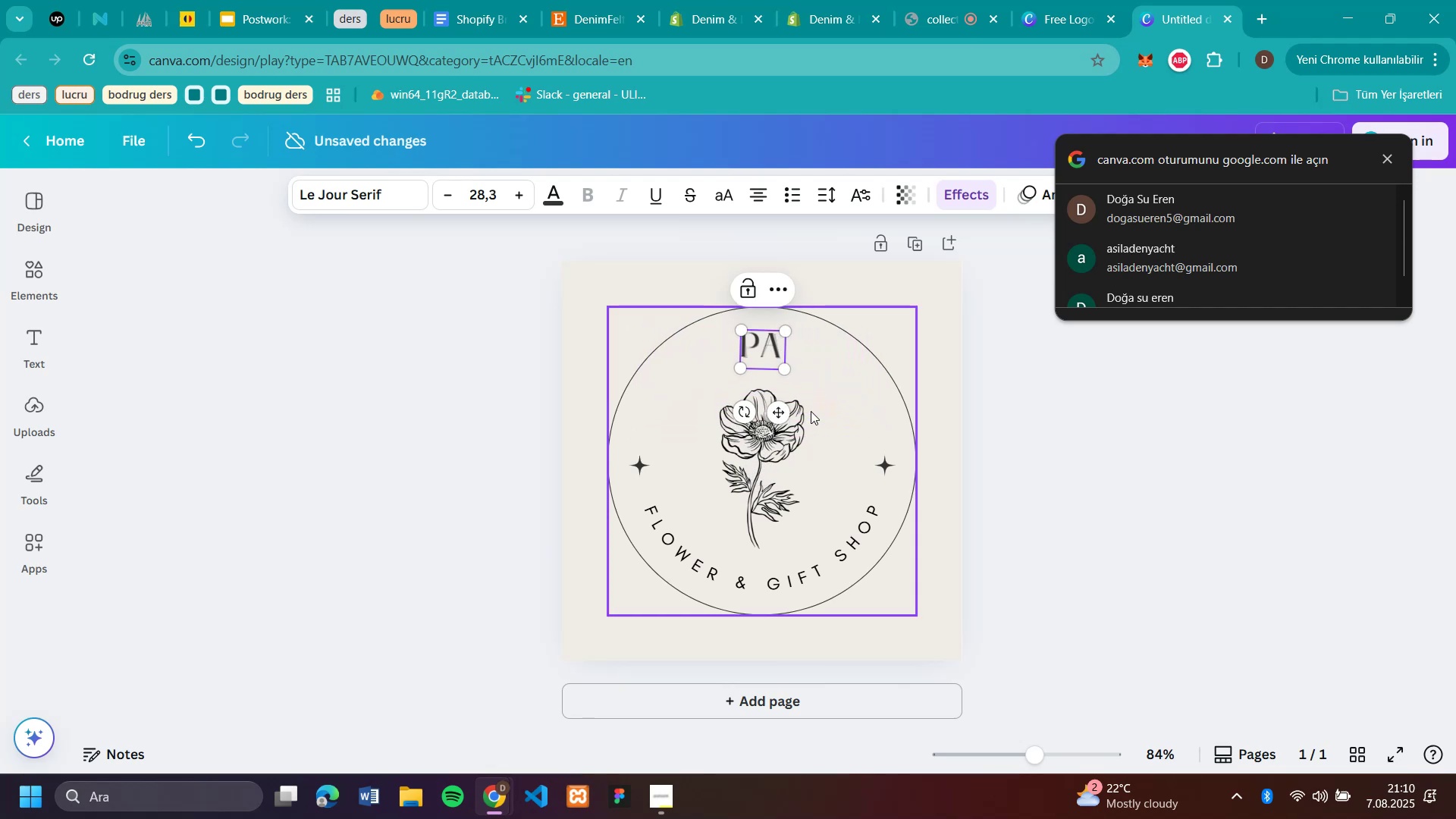 
key(Backspace)
 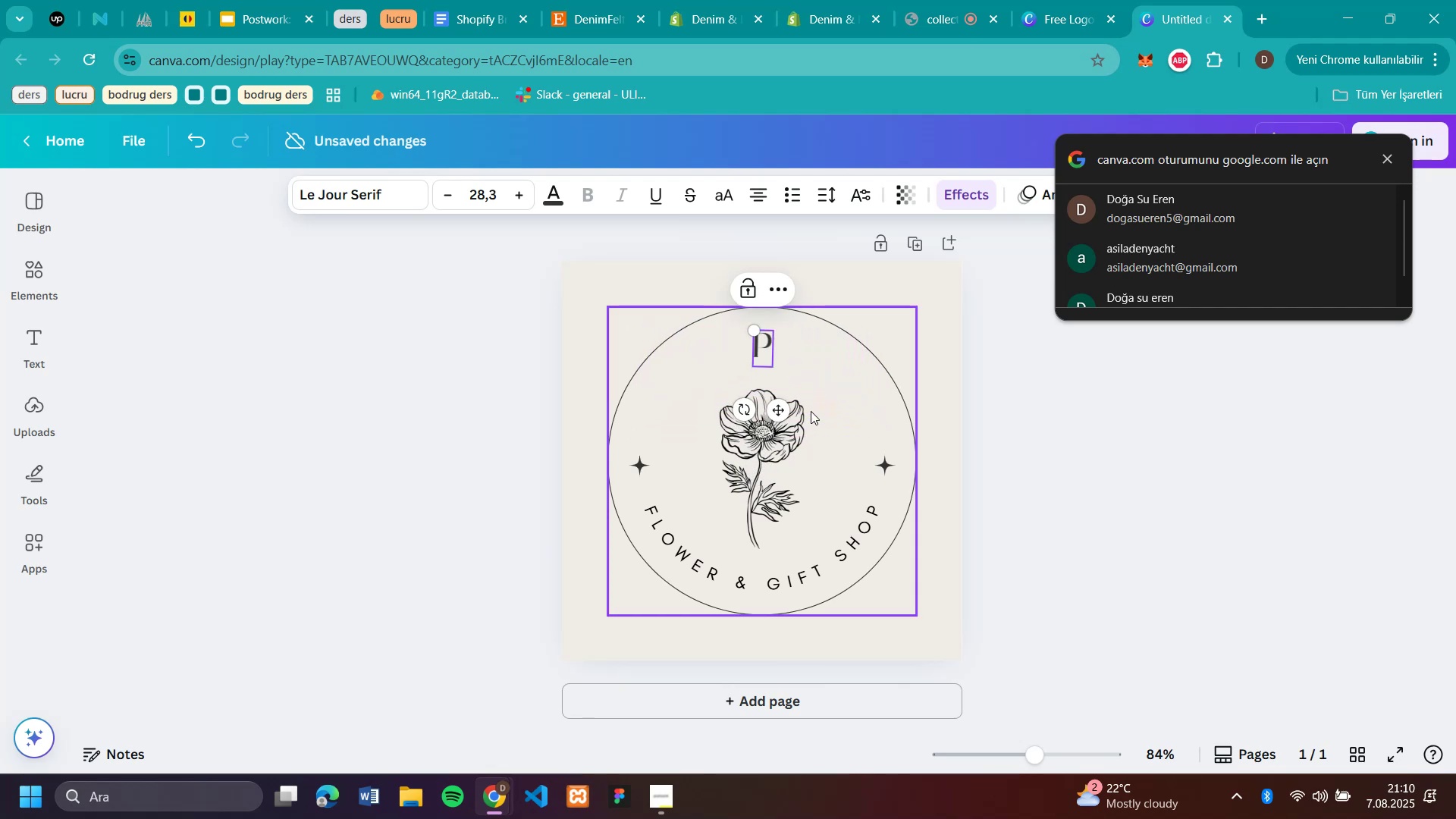 
key(Backspace)
 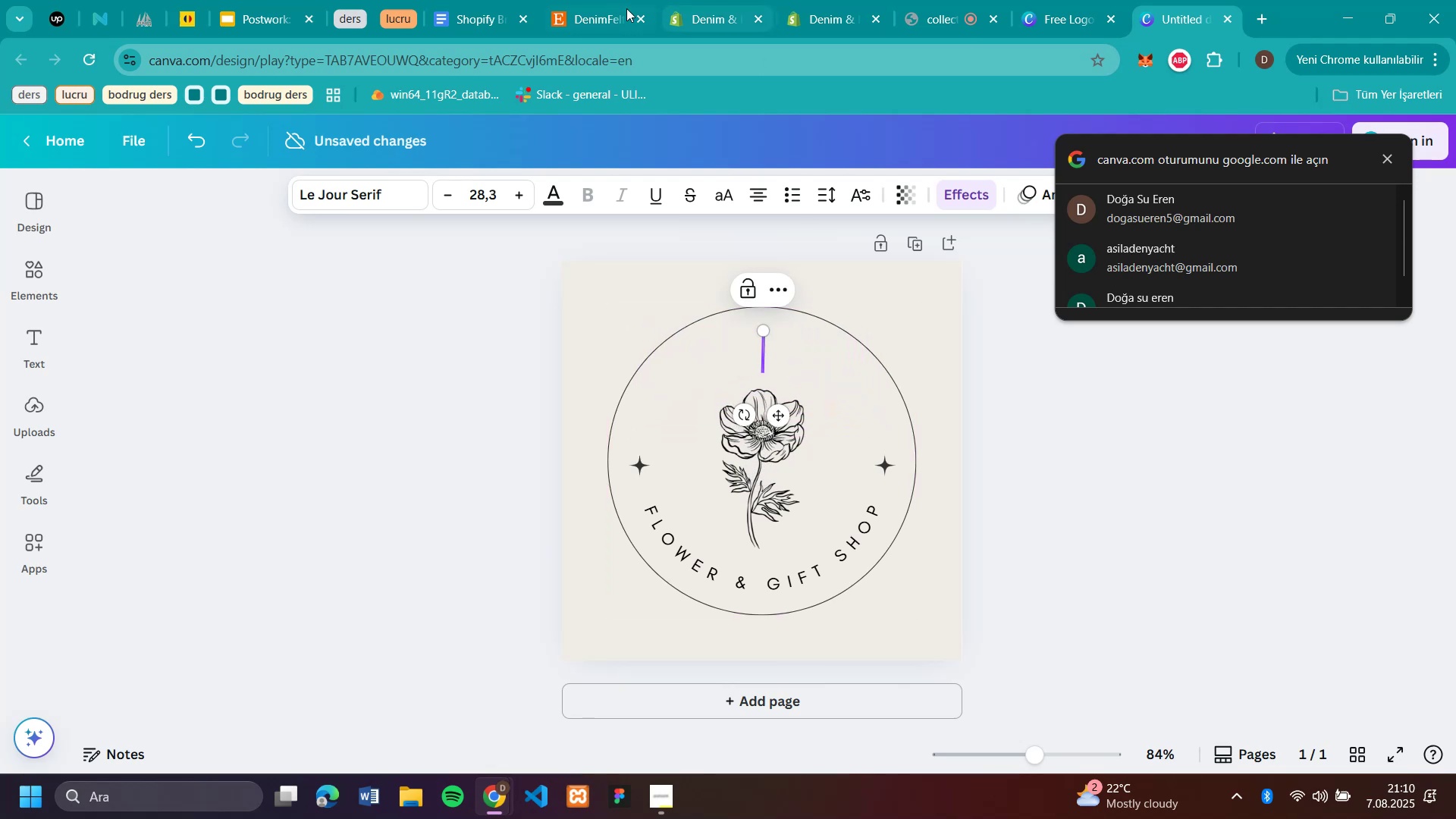 
left_click([589, 20])
 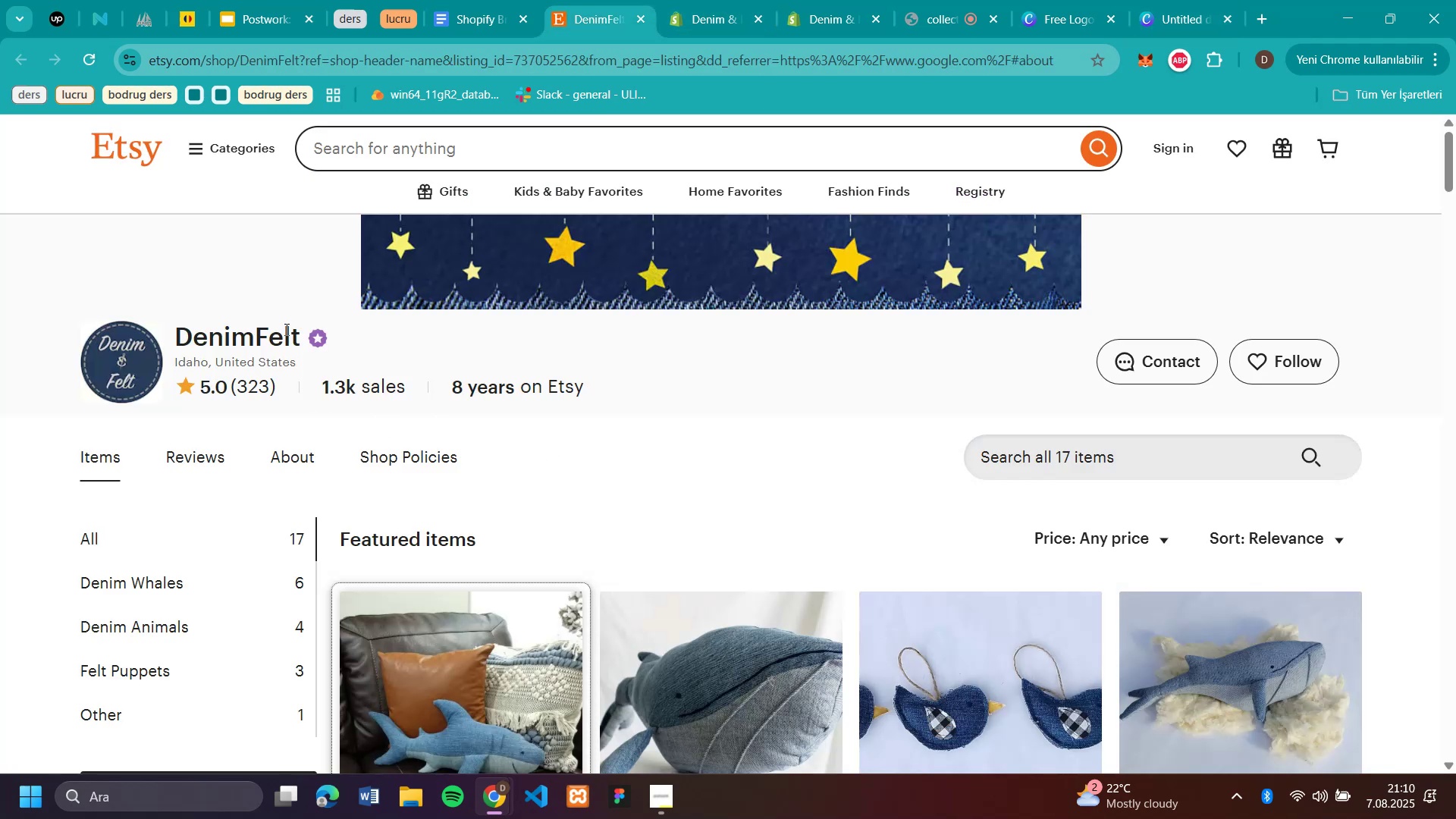 
left_click_drag(start_coordinate=[300, 334], to_coordinate=[201, 347])
 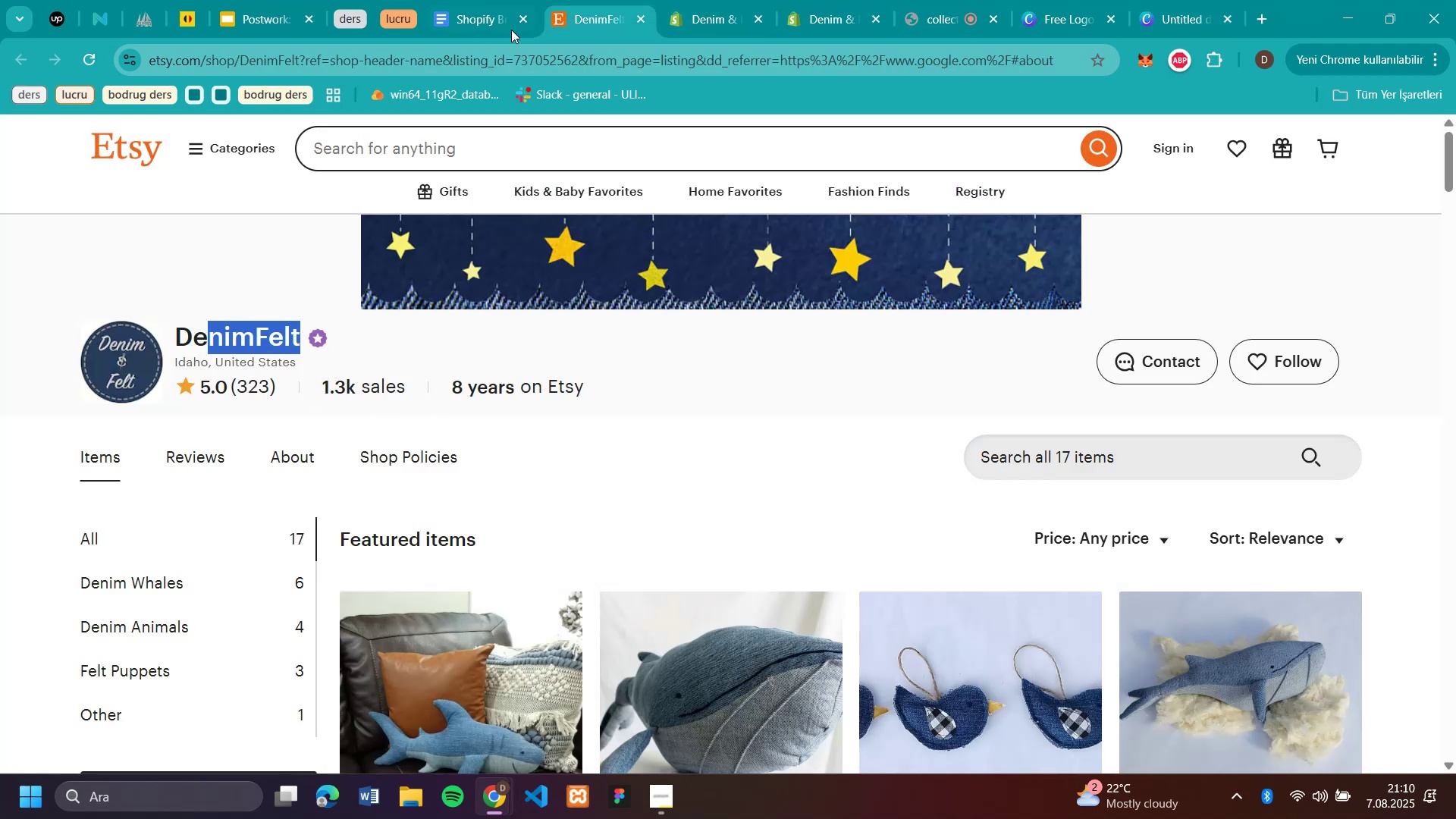 
left_click([512, 29])
 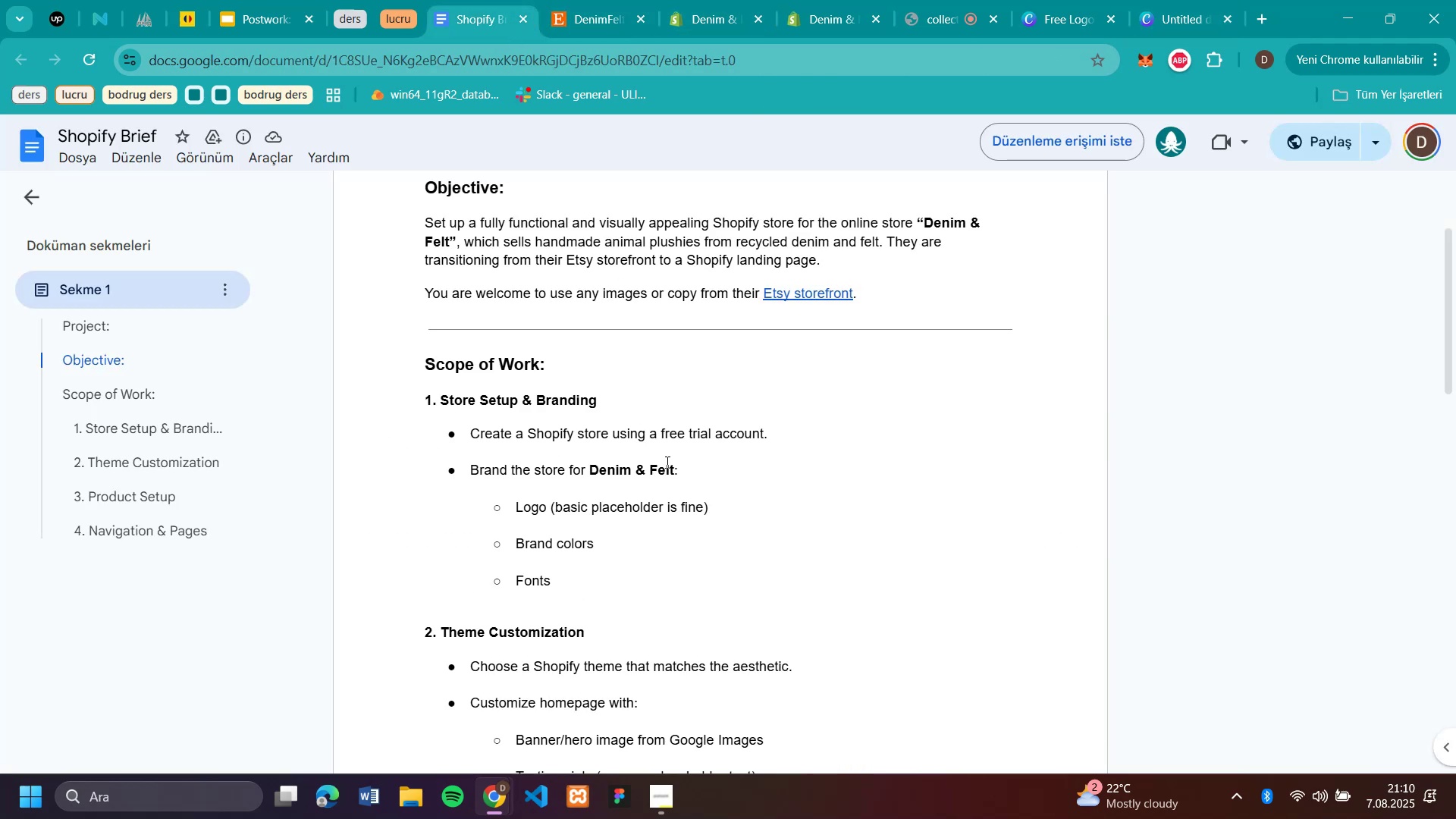 
left_click_drag(start_coordinate=[673, 469], to_coordinate=[592, 474])
 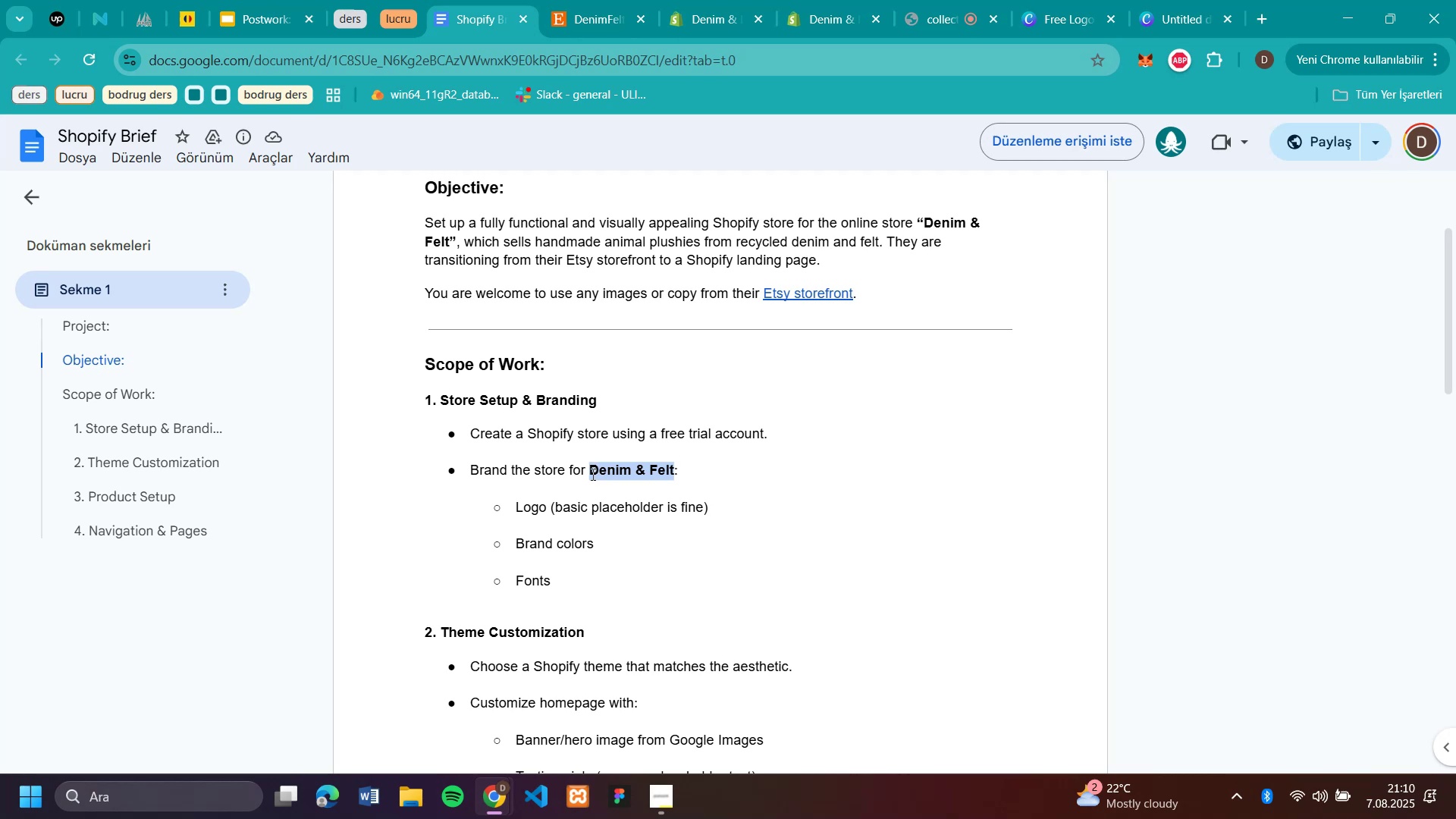 
key(Control+C)
 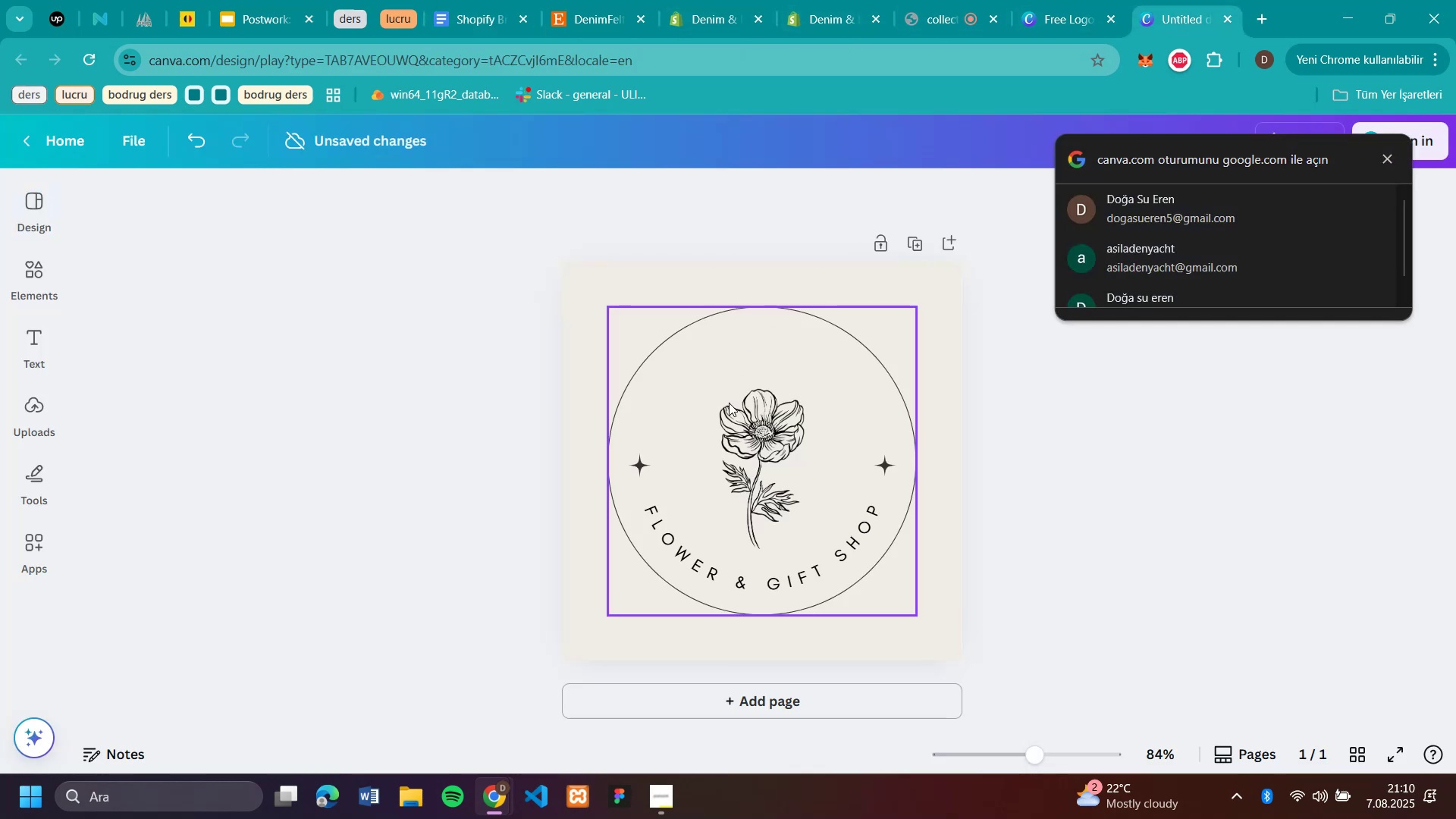 
left_click([718, 344])
 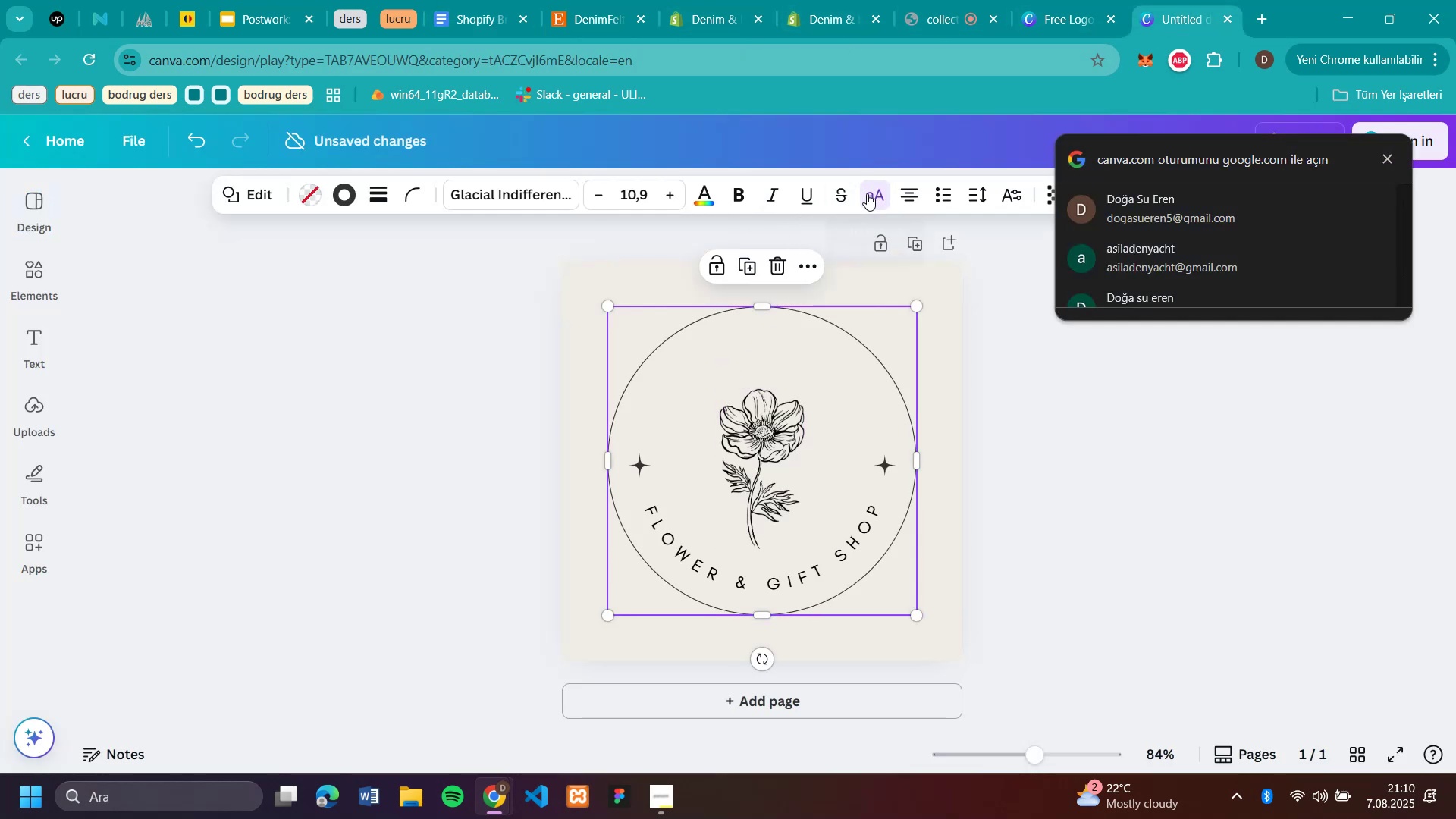 
left_click([867, 192])
 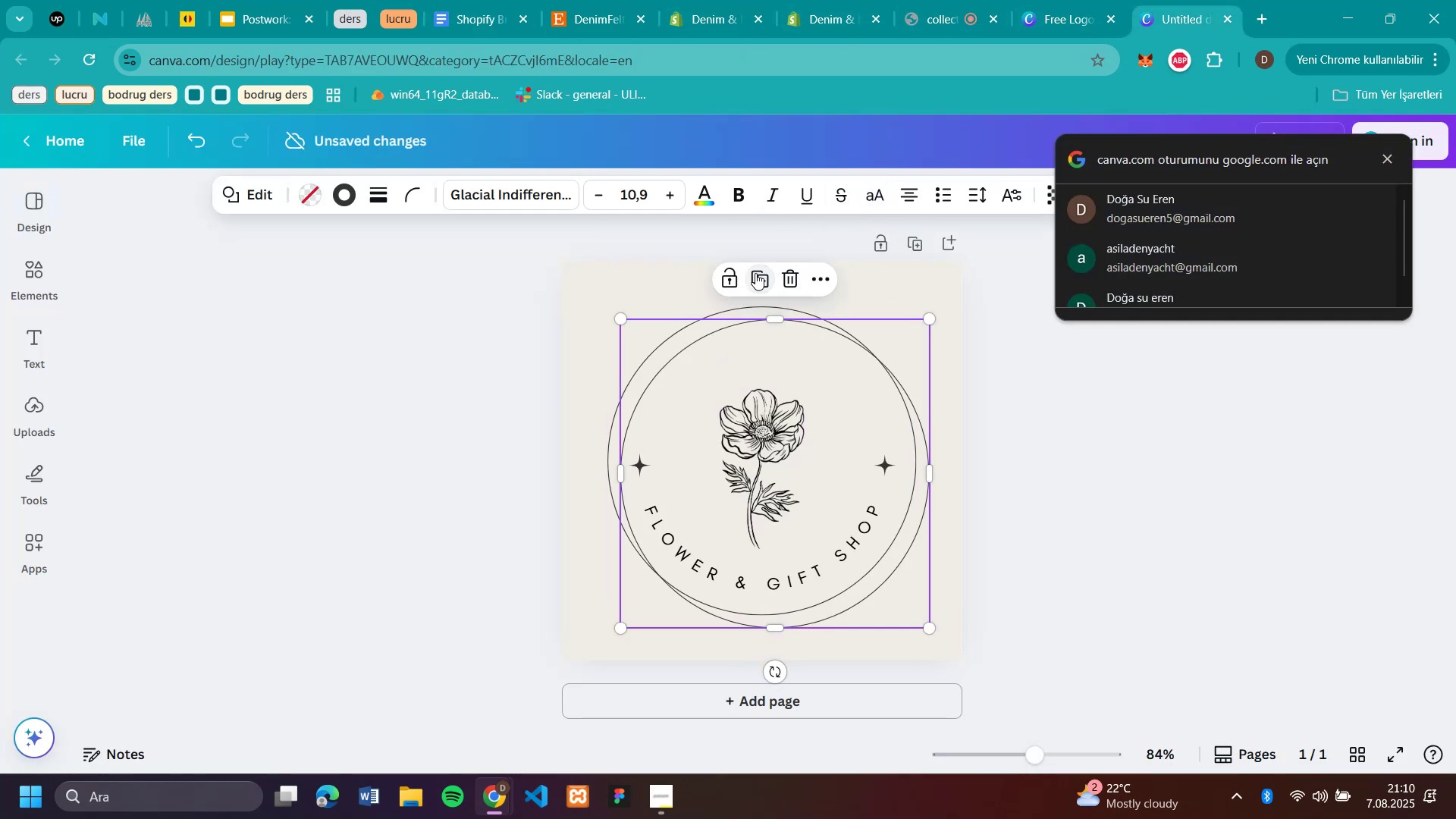 
wait(8.21)
 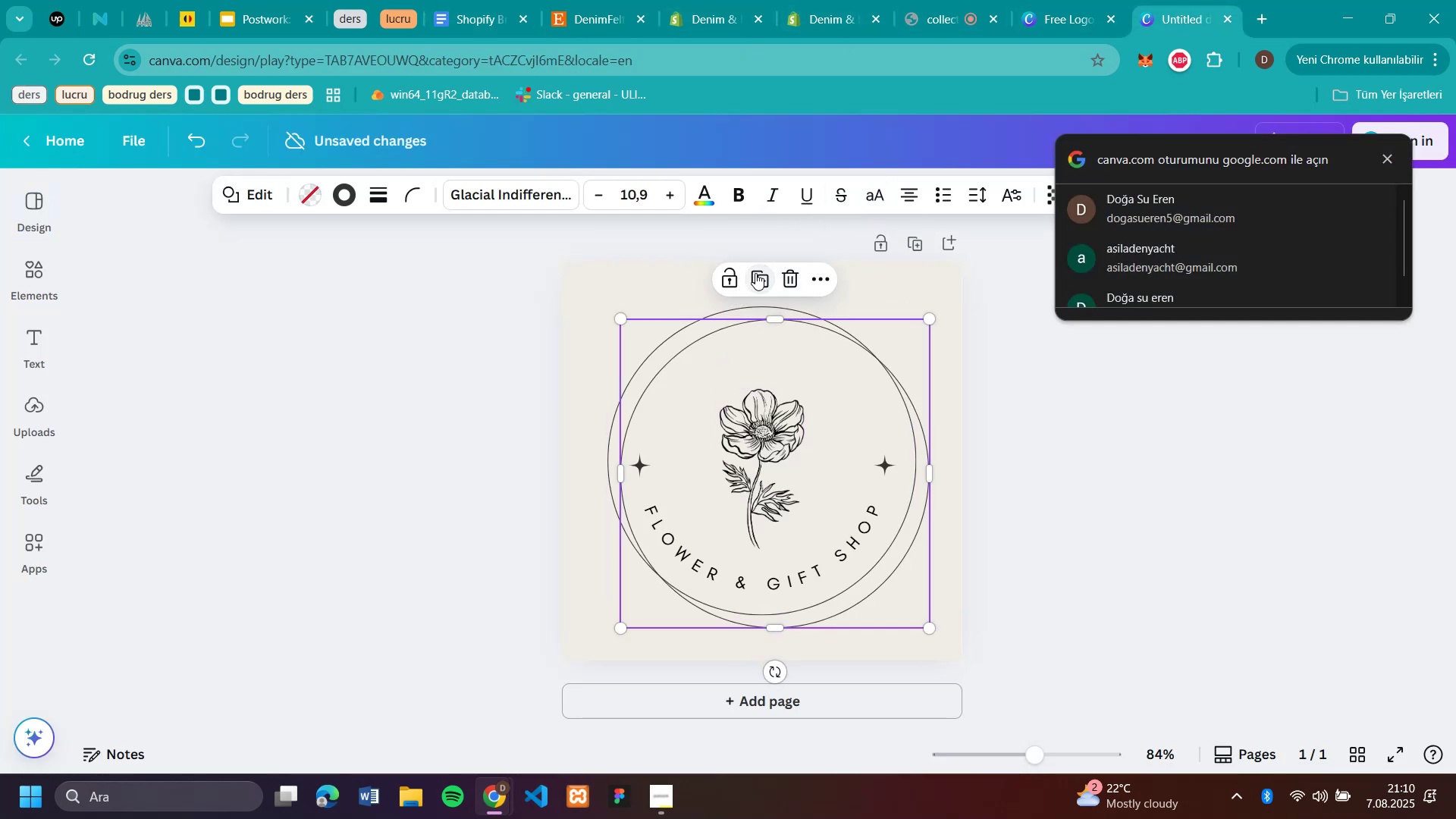 
left_click([199, 142])
 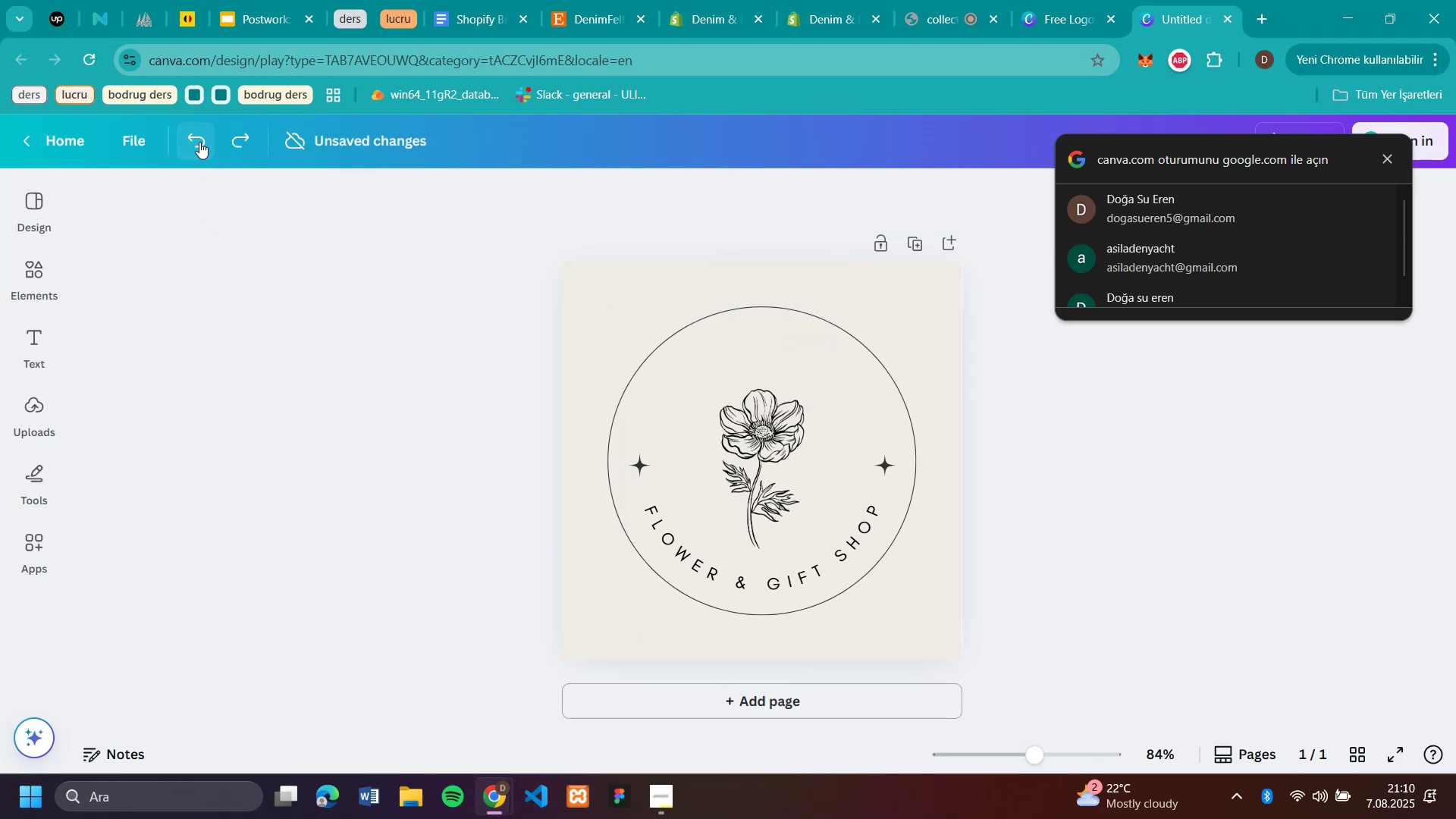 
left_click([199, 142])
 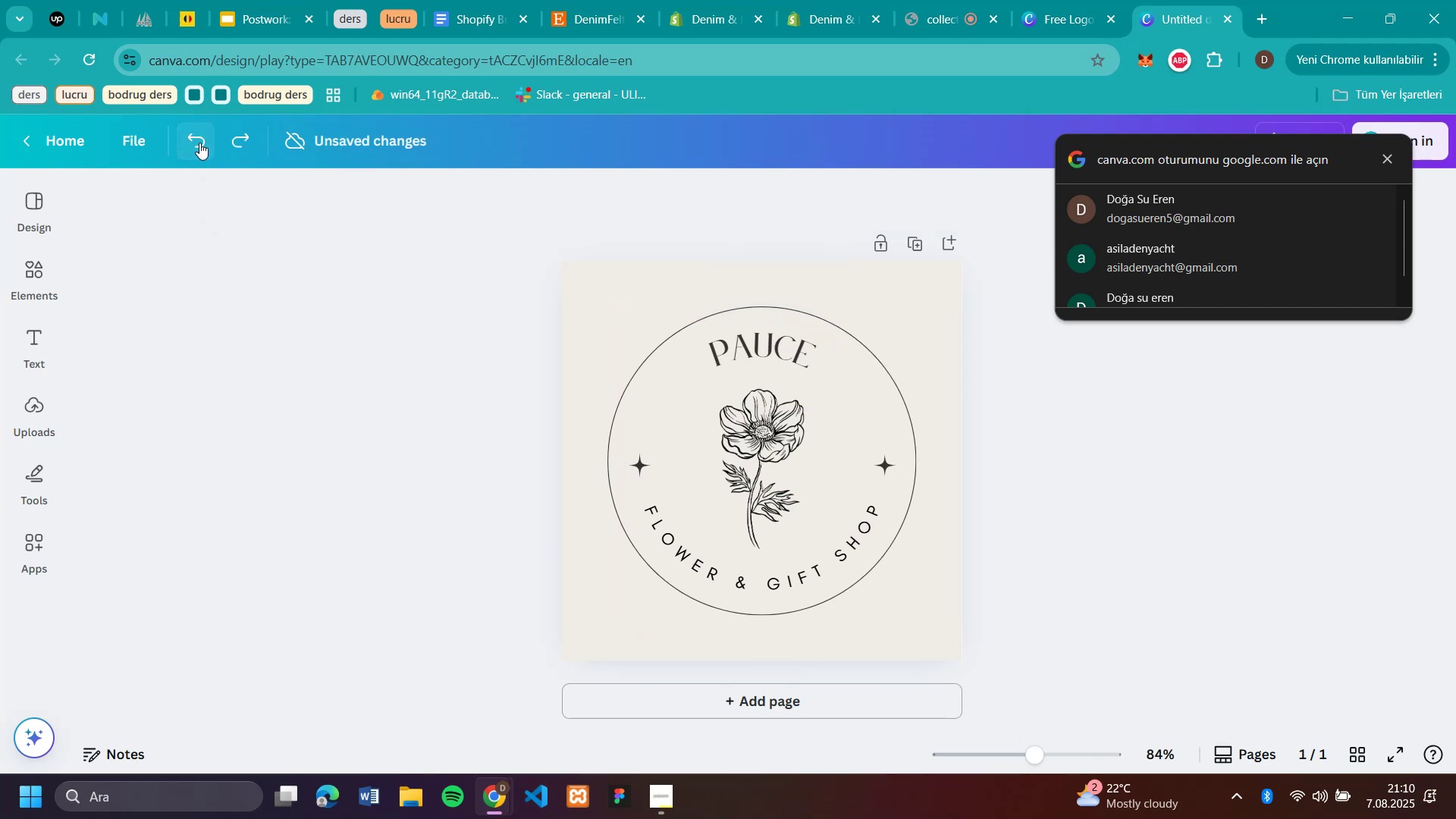 
left_click([199, 143])
 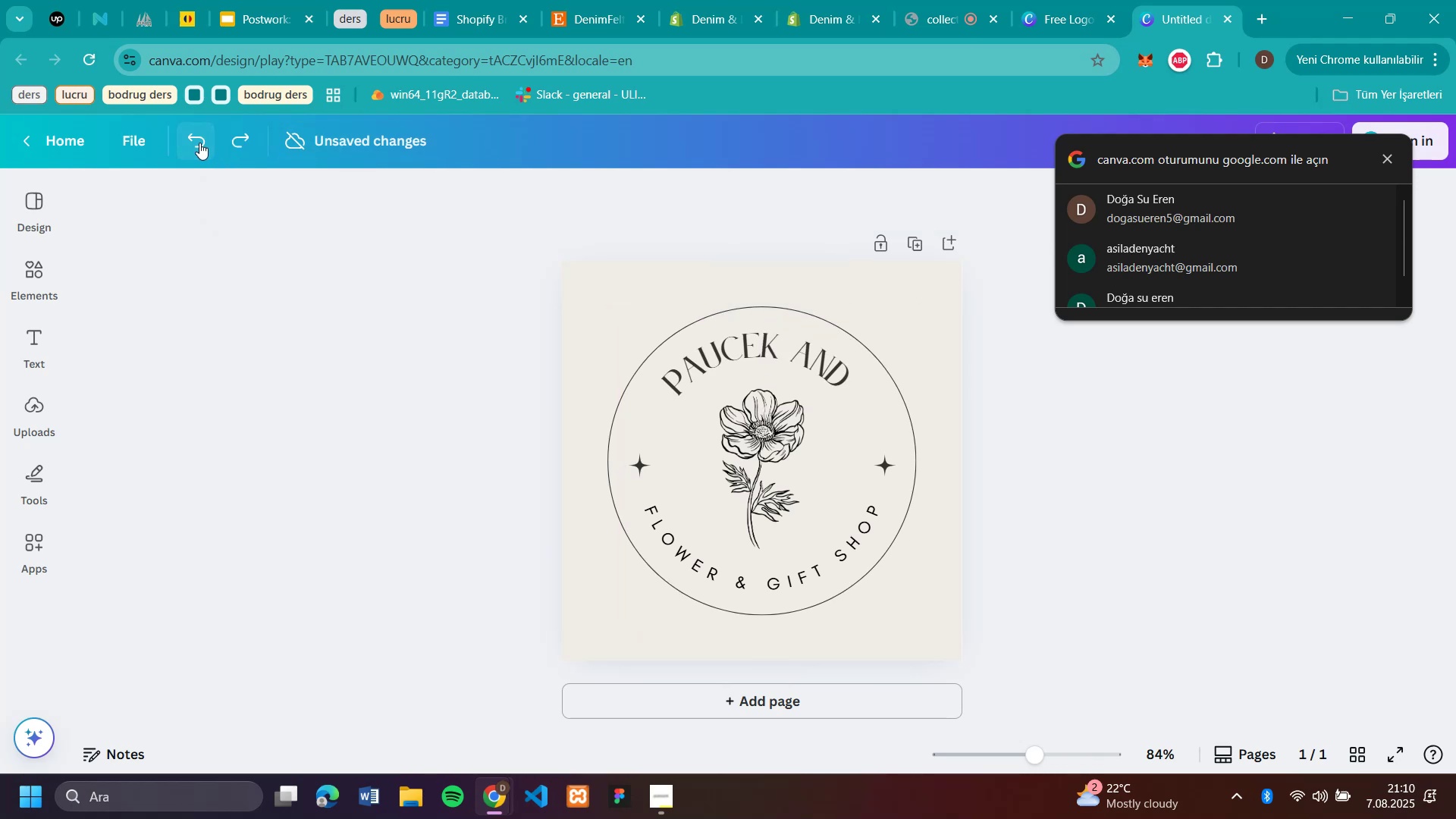 
left_click([199, 143])
 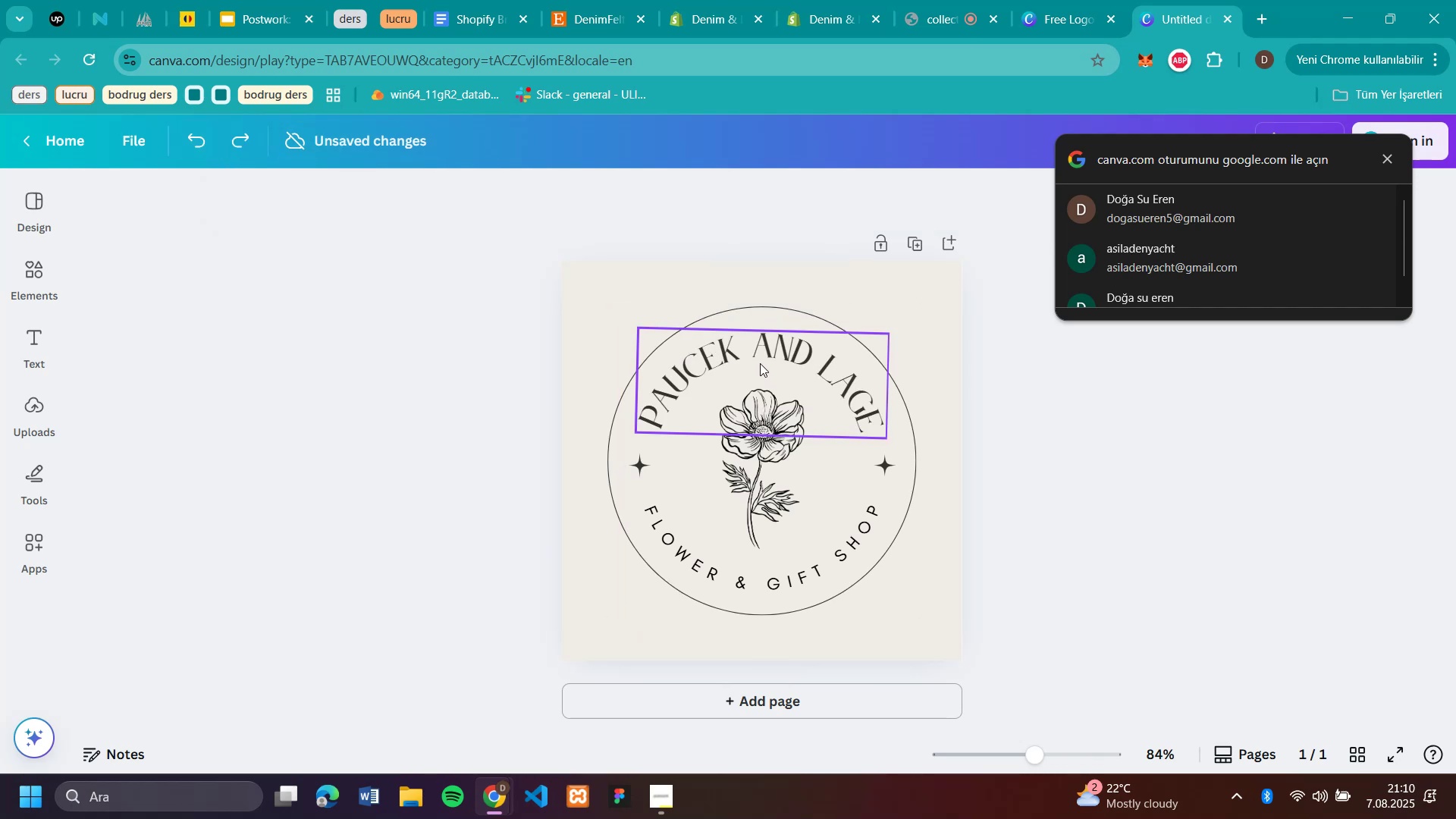 
left_click([767, 350])
 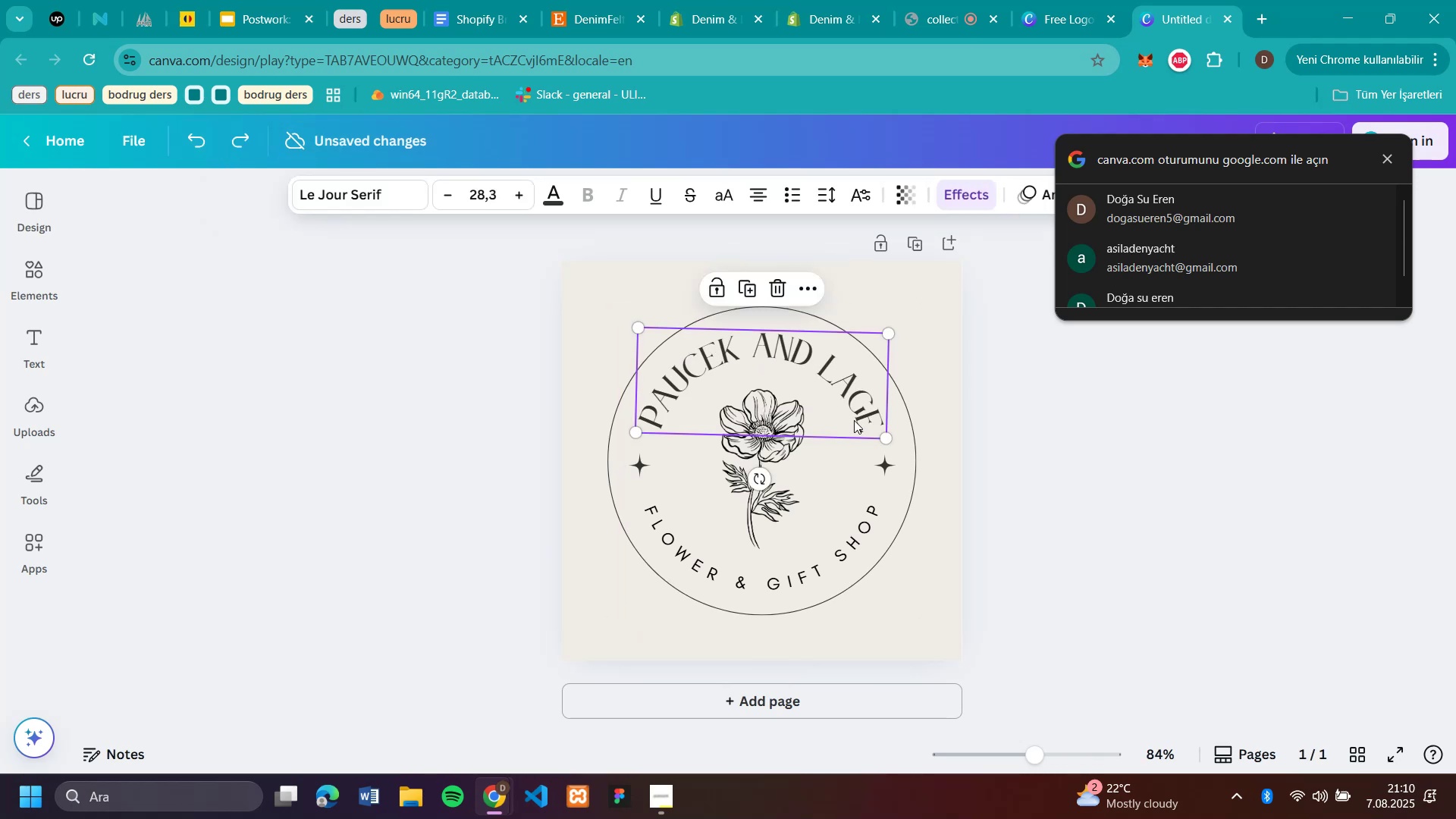 
left_click([871, 416])
 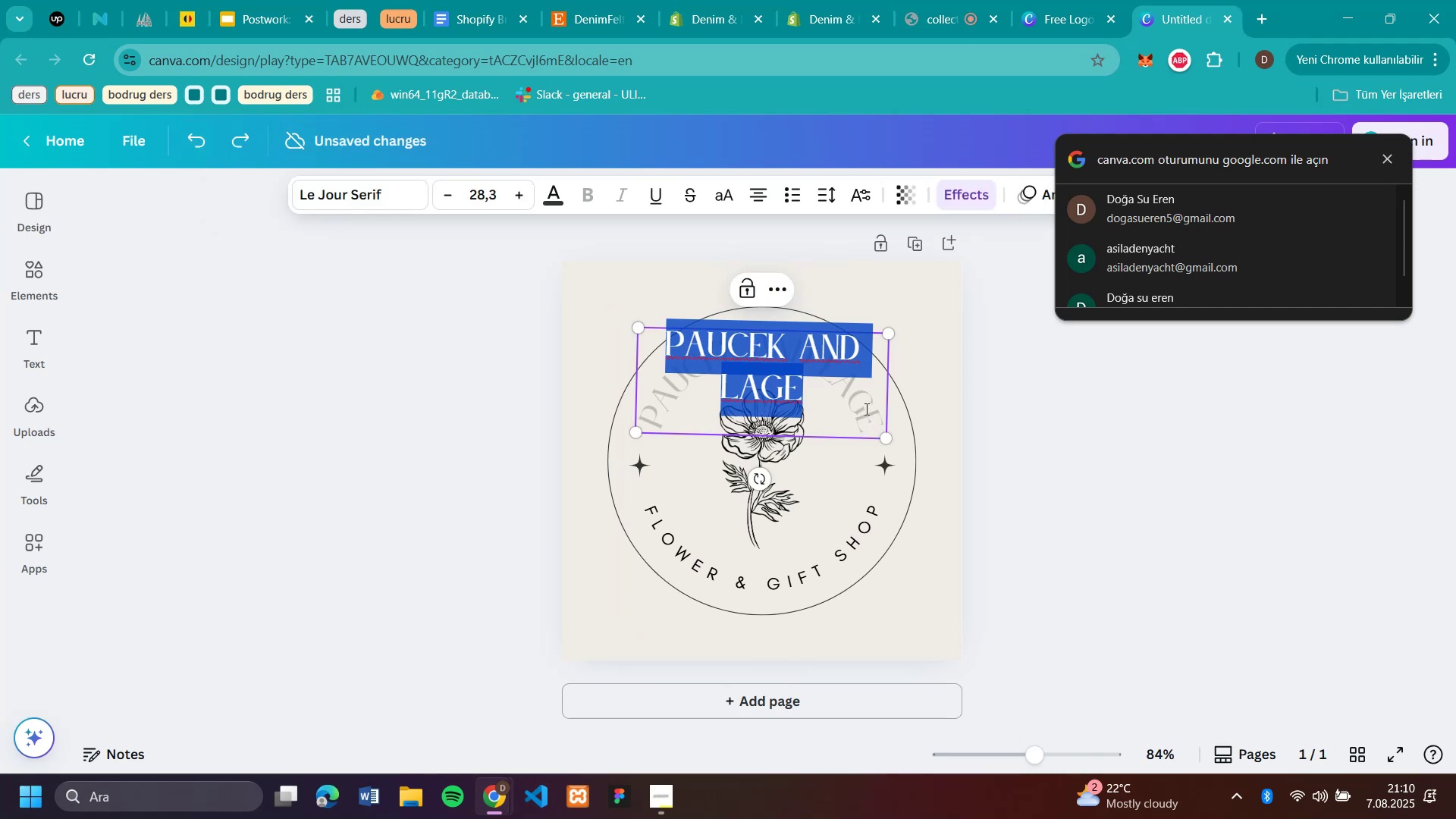 
key(Control+V)
 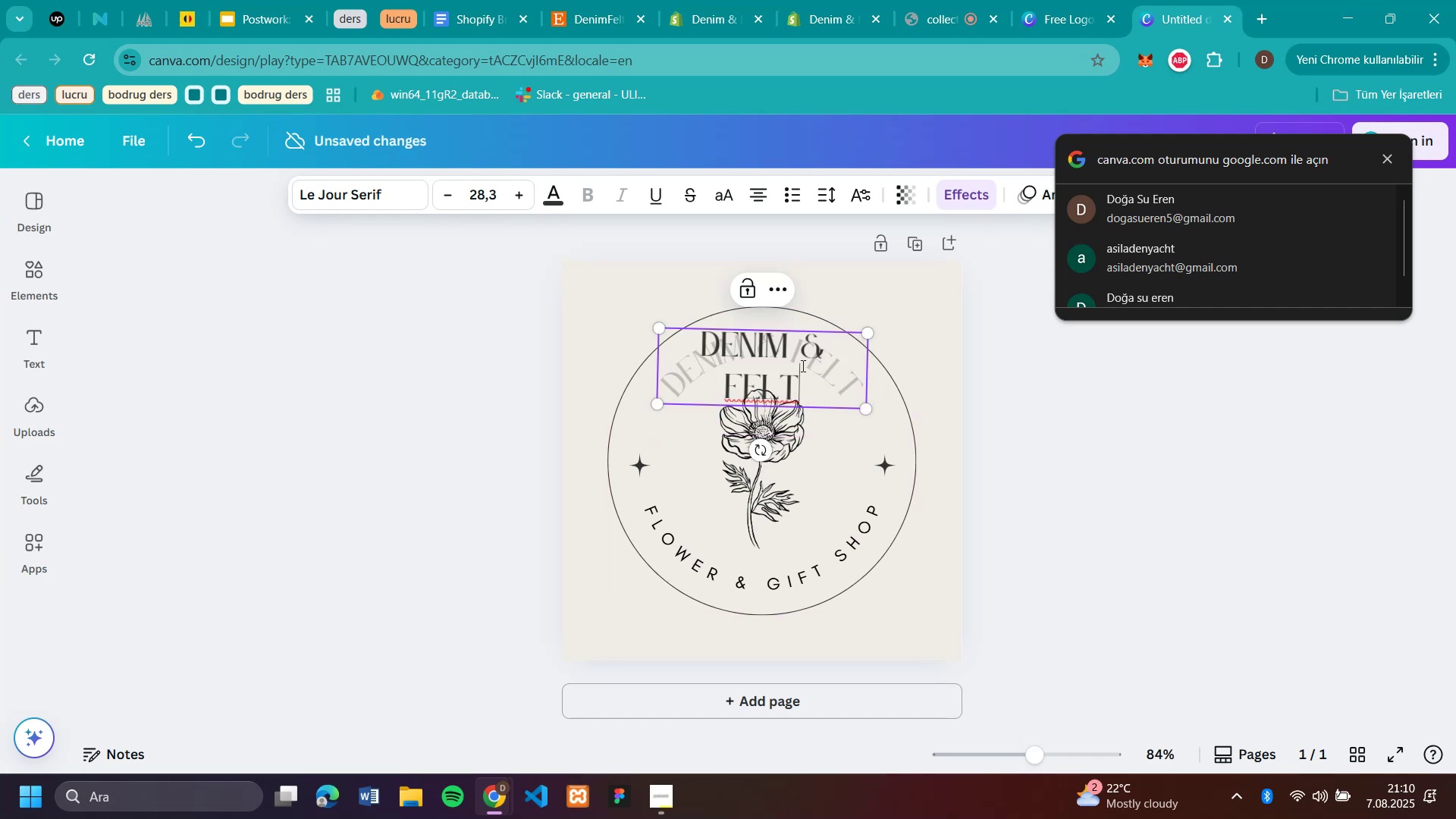 
key(Enter)
 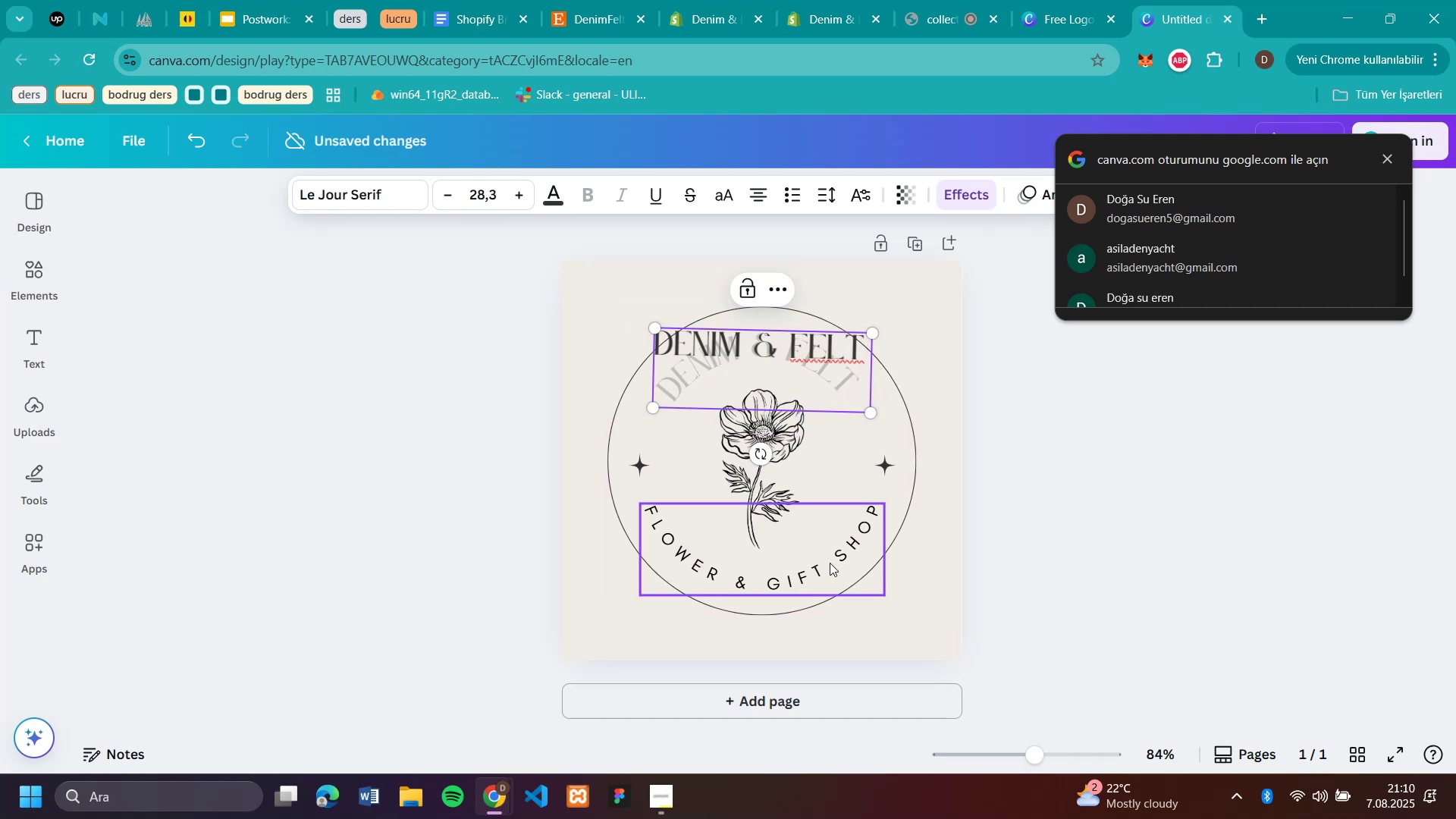 
left_click([821, 566])
 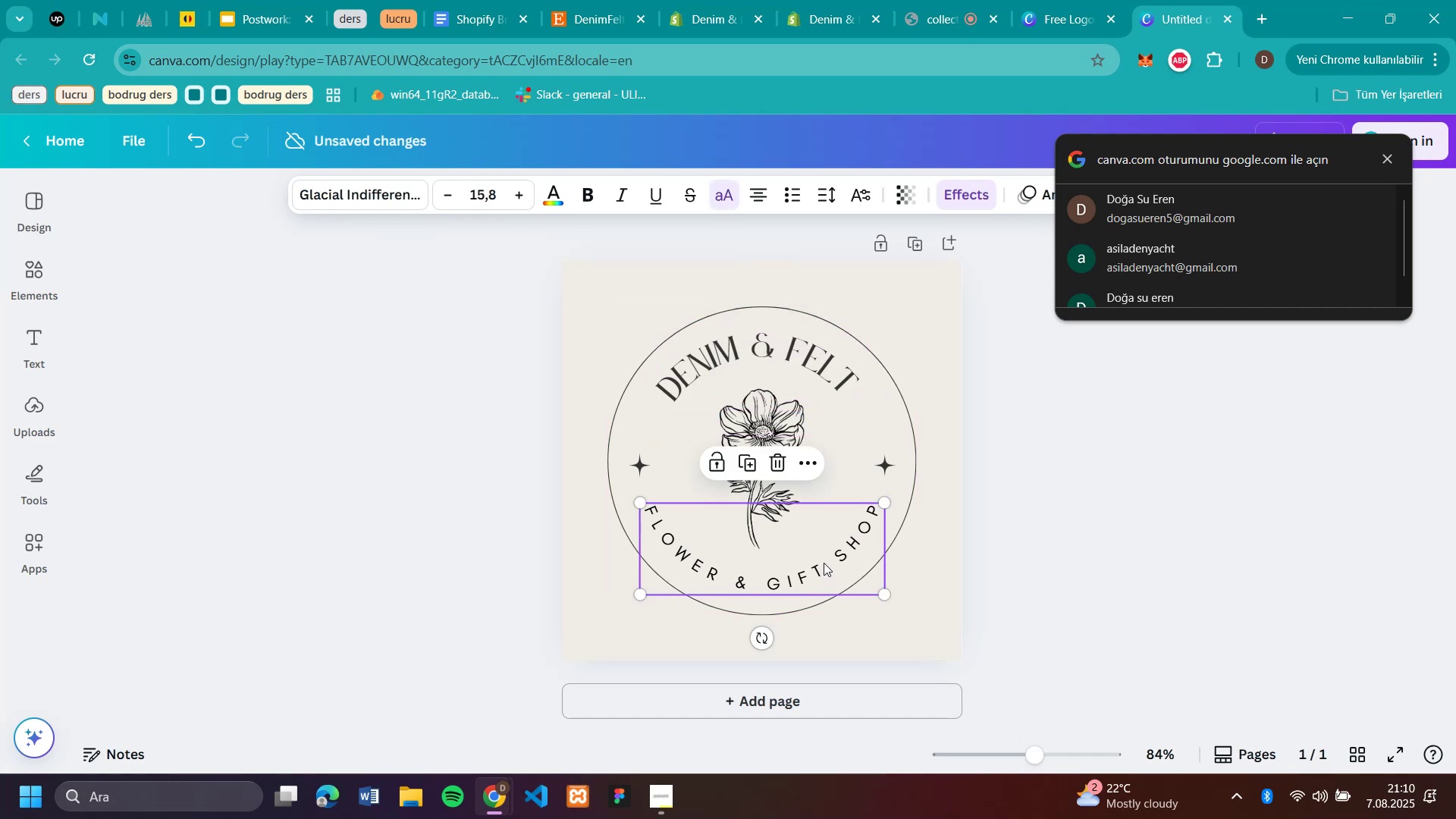 
left_click([822, 369])
 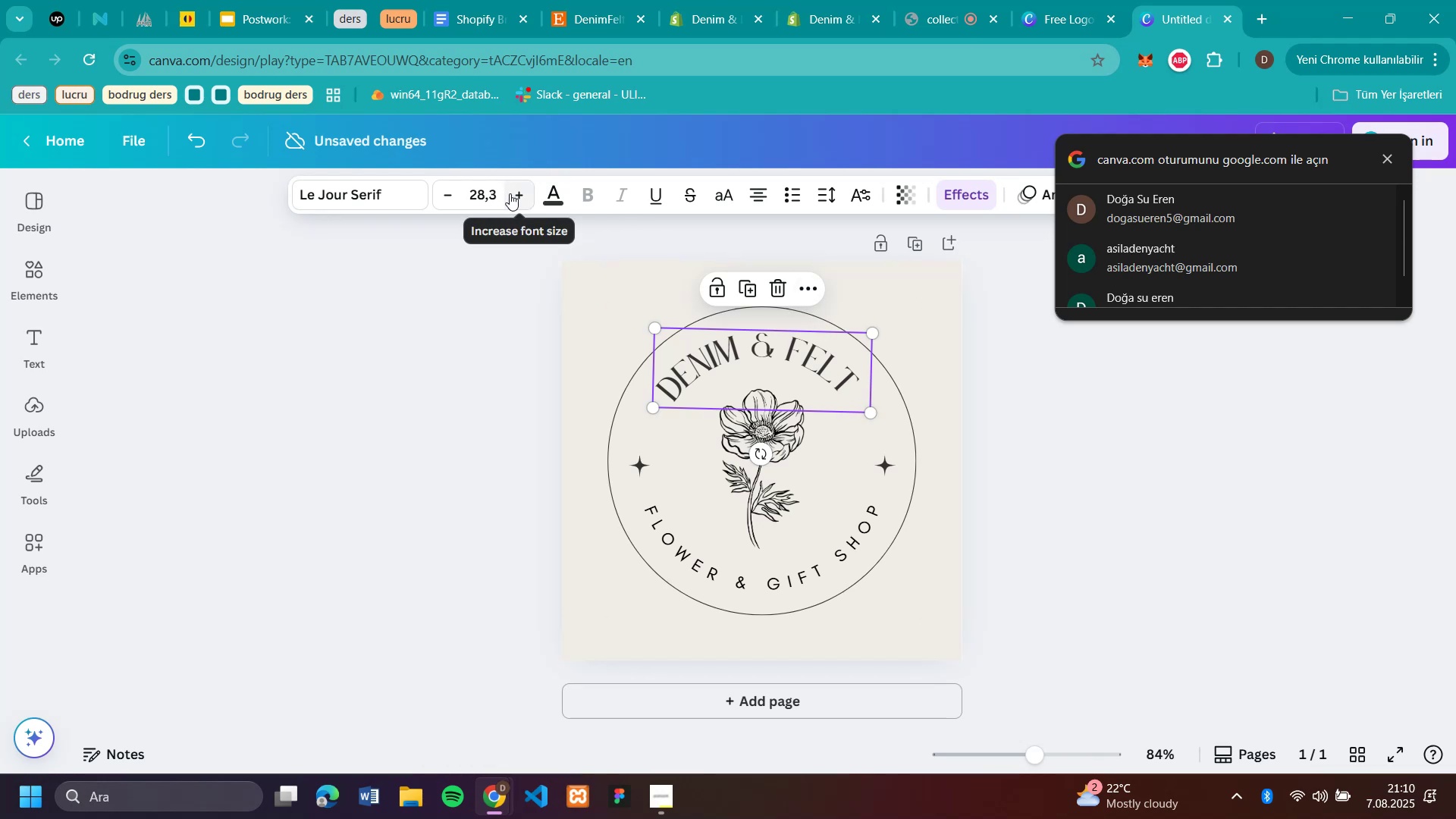 
double_click([514, 193])
 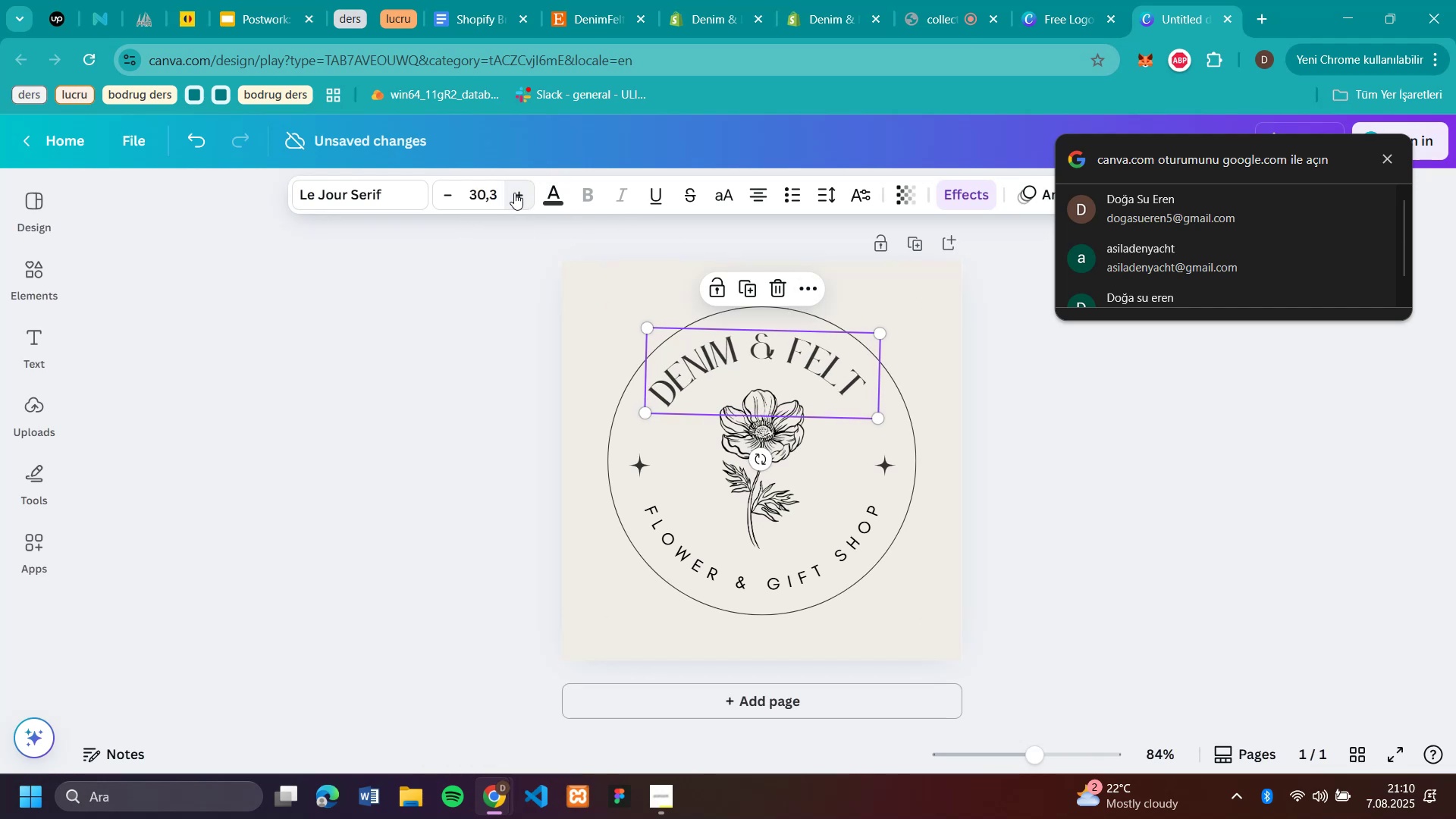 
triple_click([514, 193])
 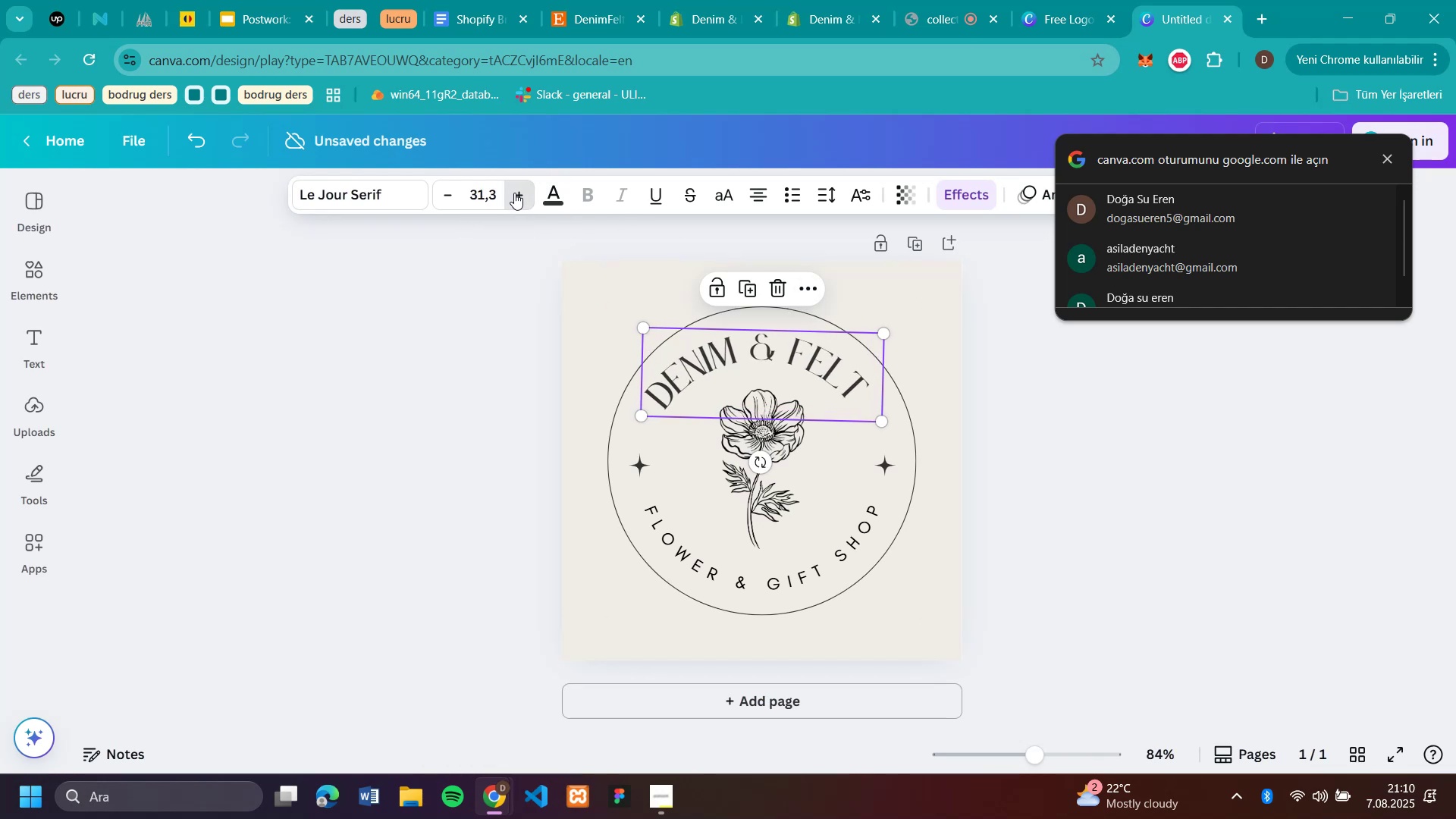 
triple_click([514, 193])
 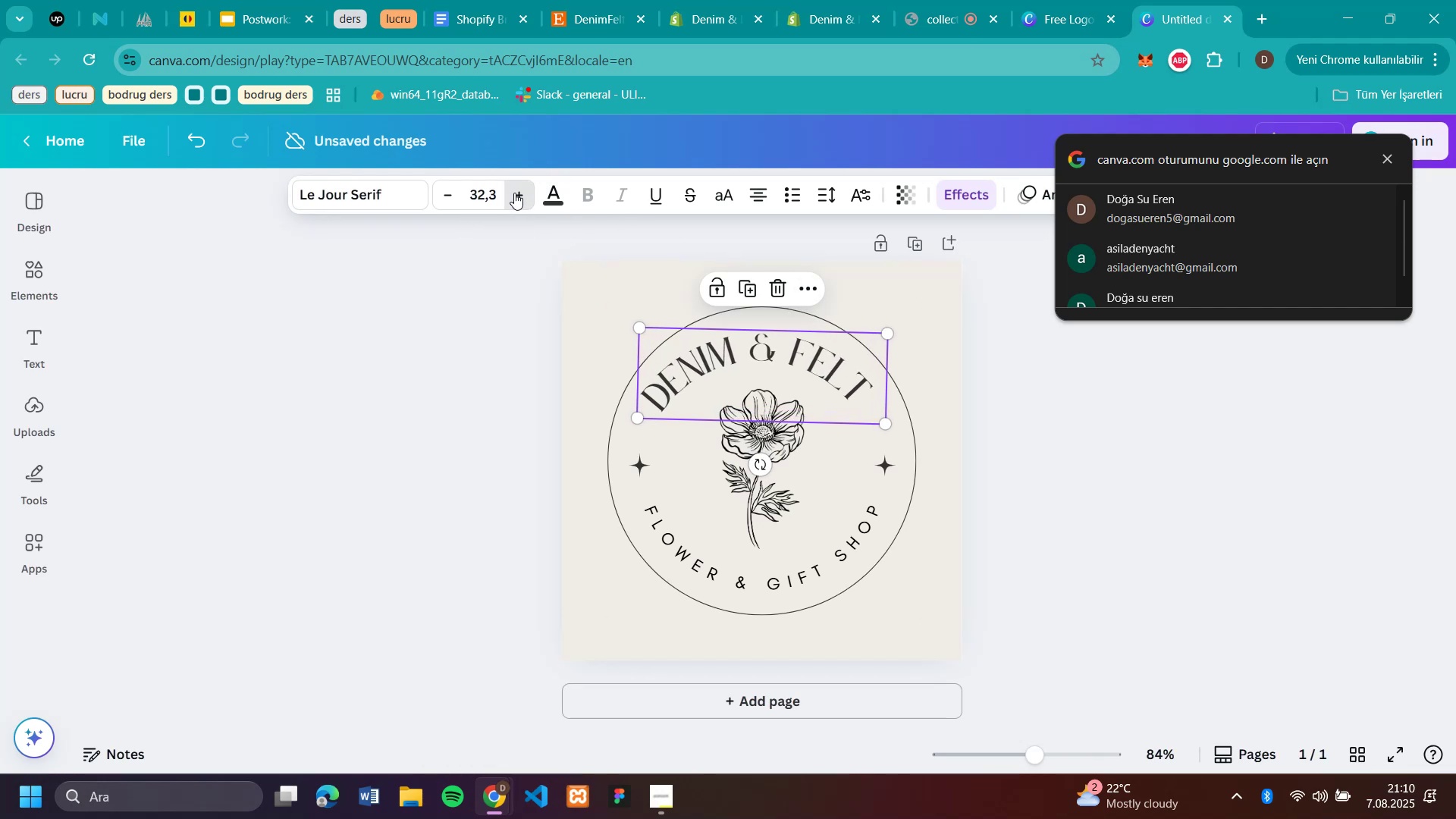 
triple_click([514, 193])
 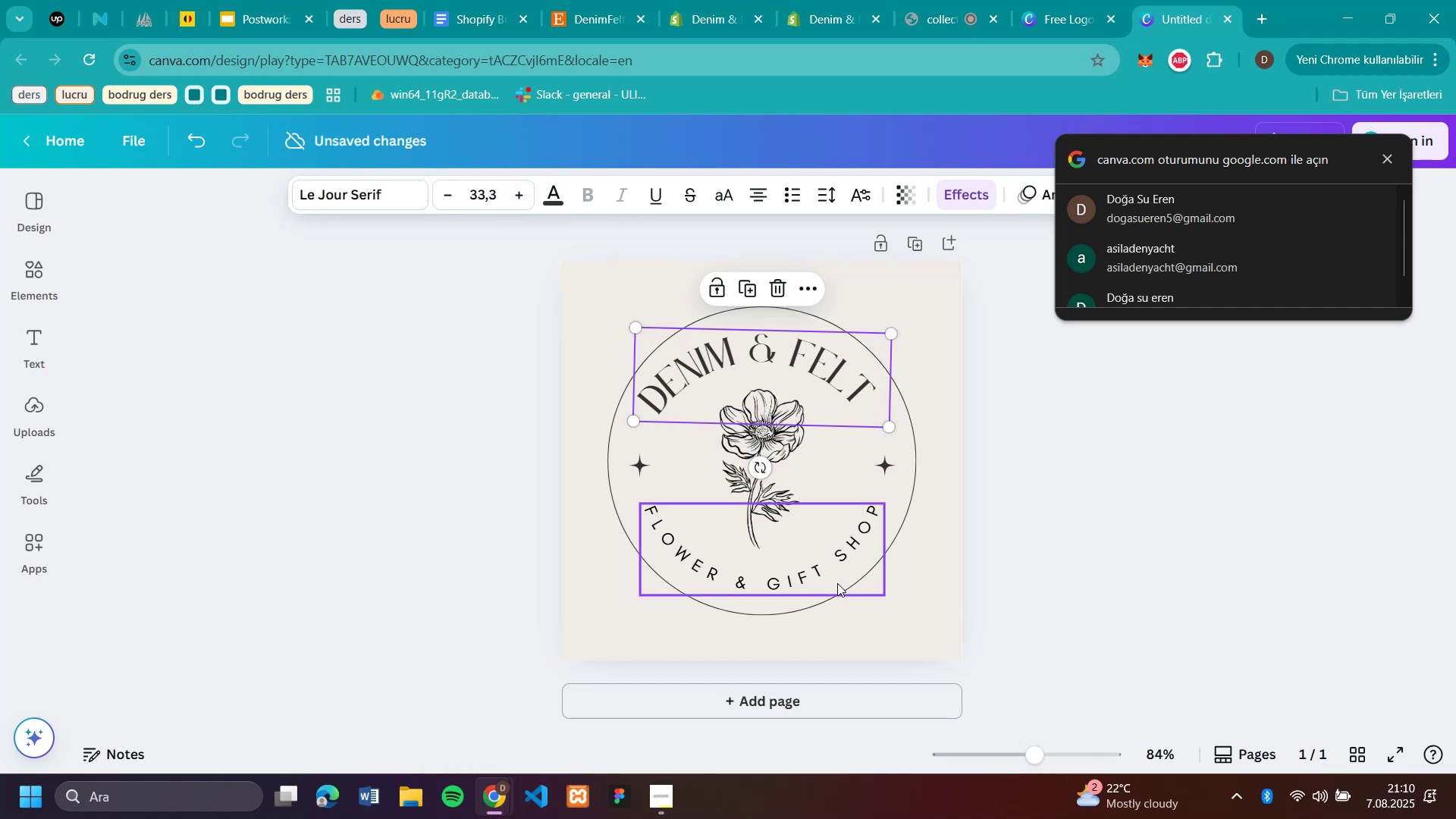 
left_click([837, 572])
 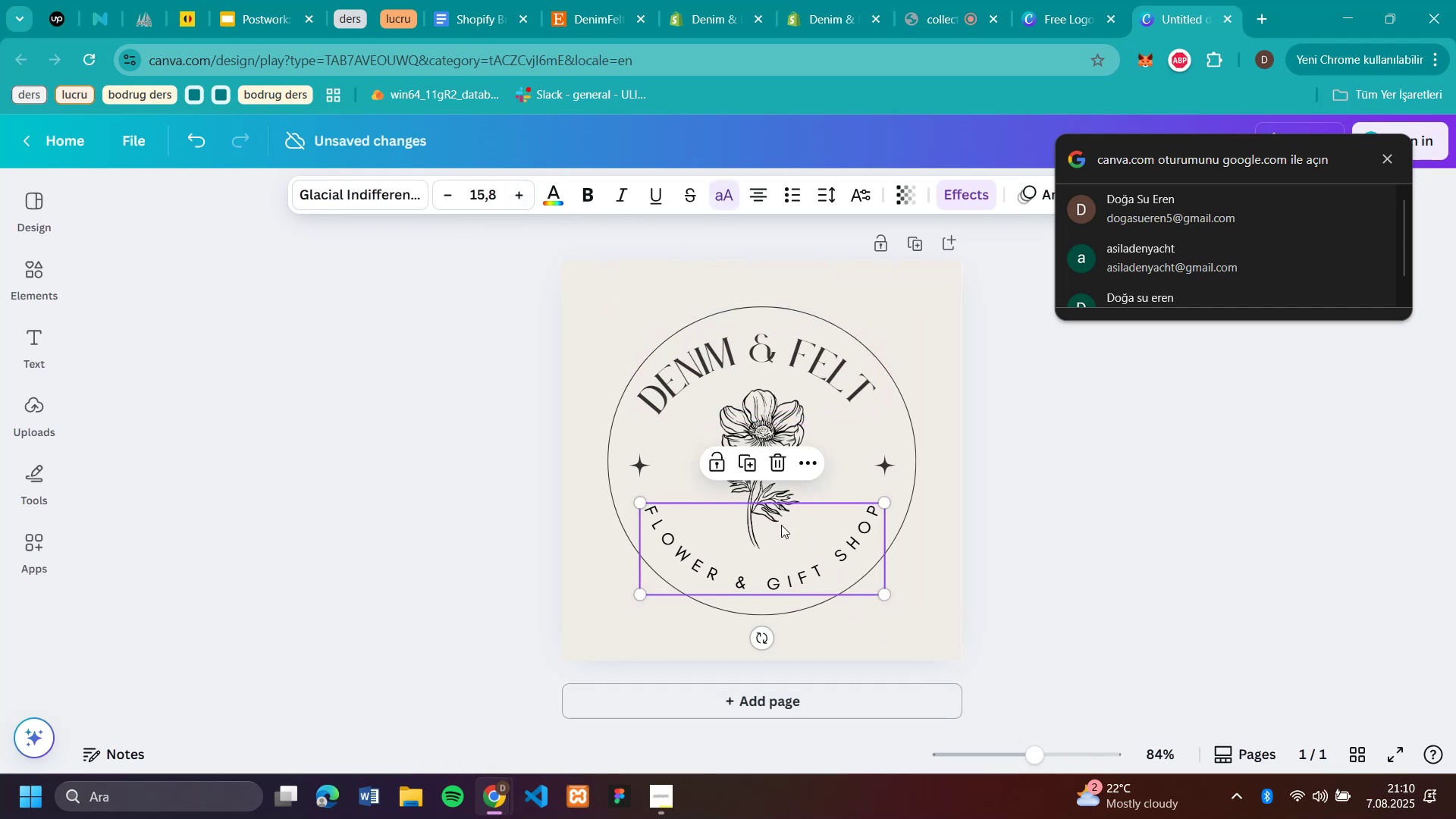 
left_click([591, 31])
 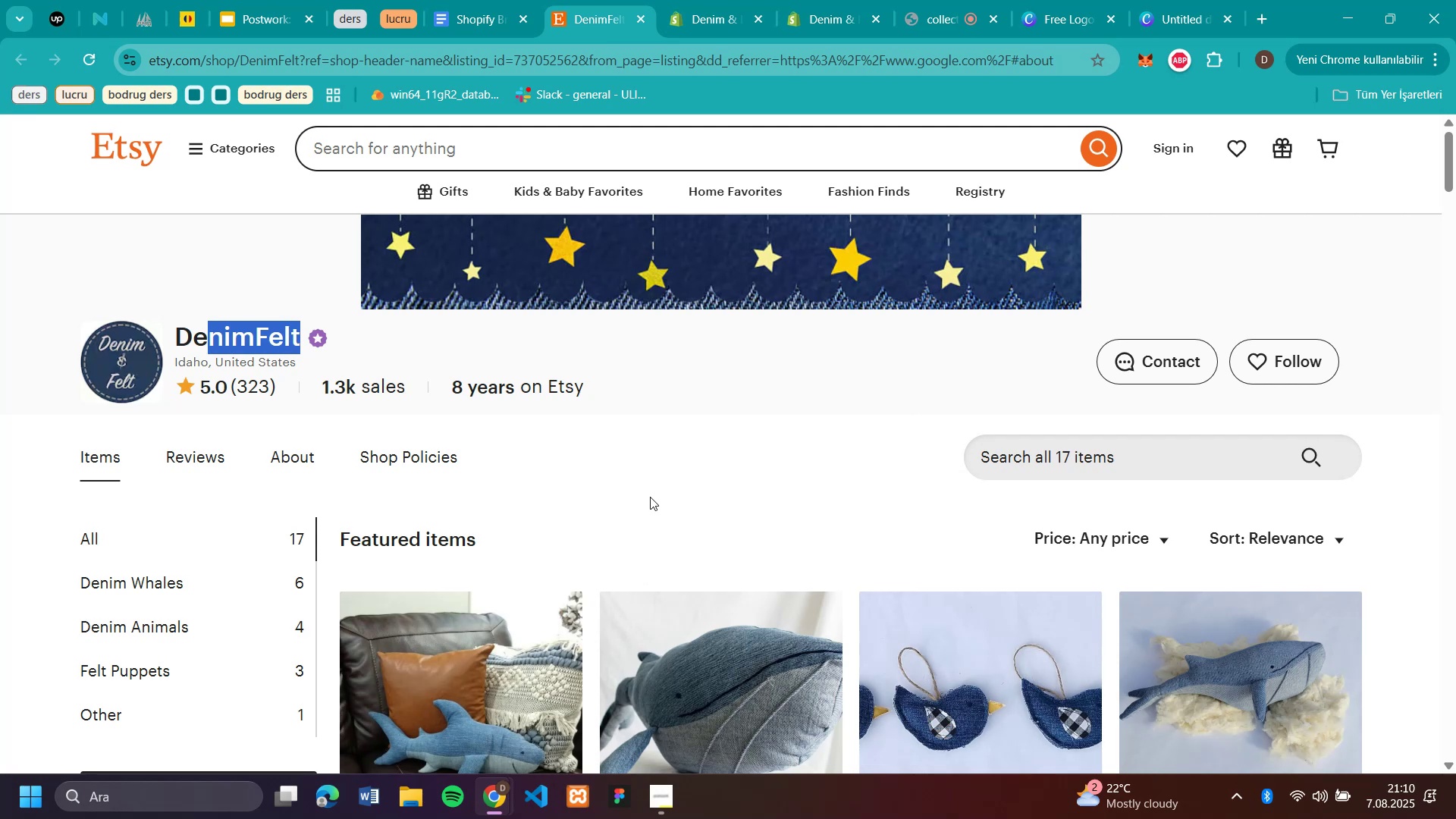 
scroll: coordinate [649, 496], scroll_direction: up, amount: 3.0
 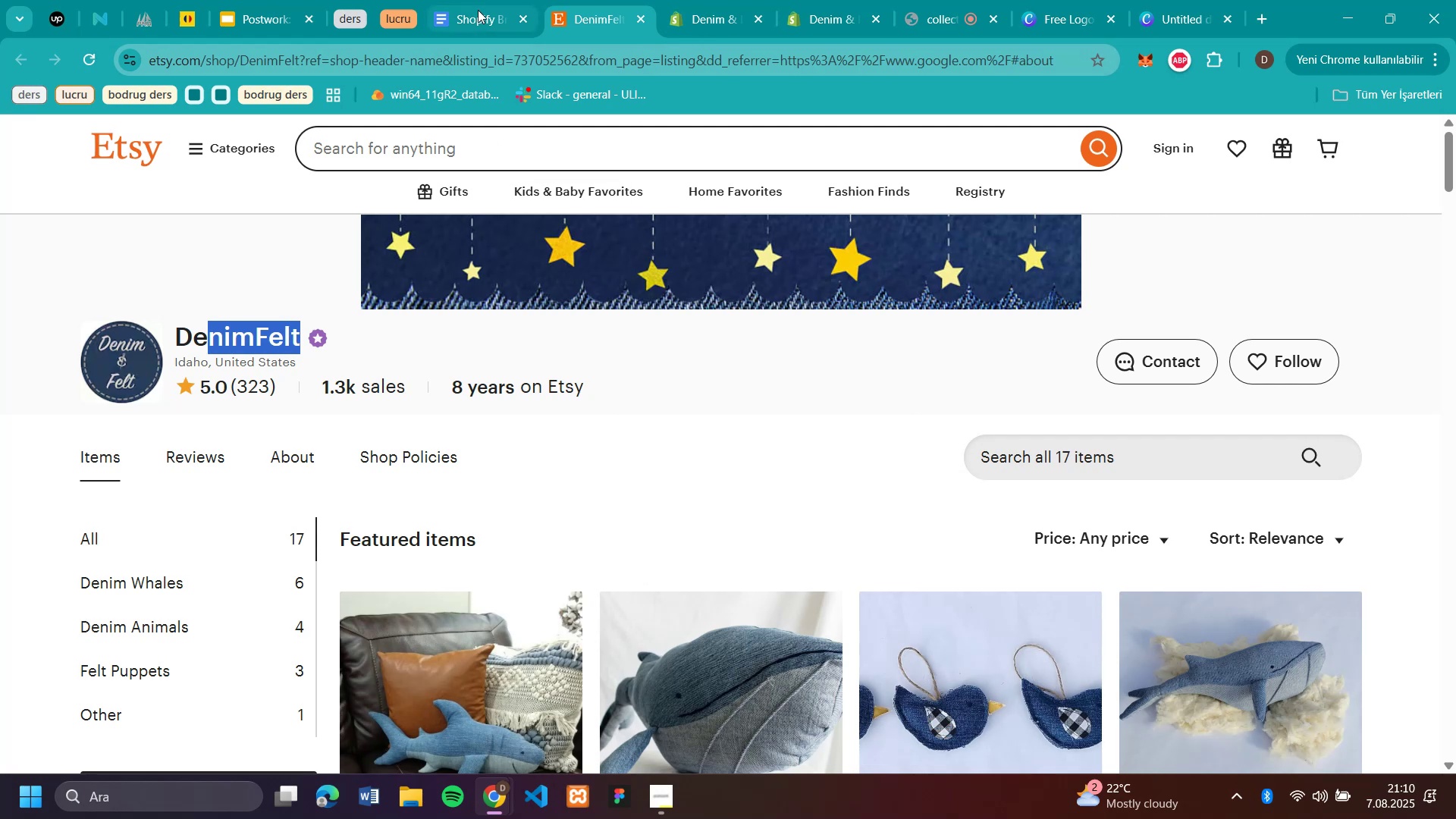 
scroll: coordinate [667, 449], scroll_direction: none, amount: 0.0
 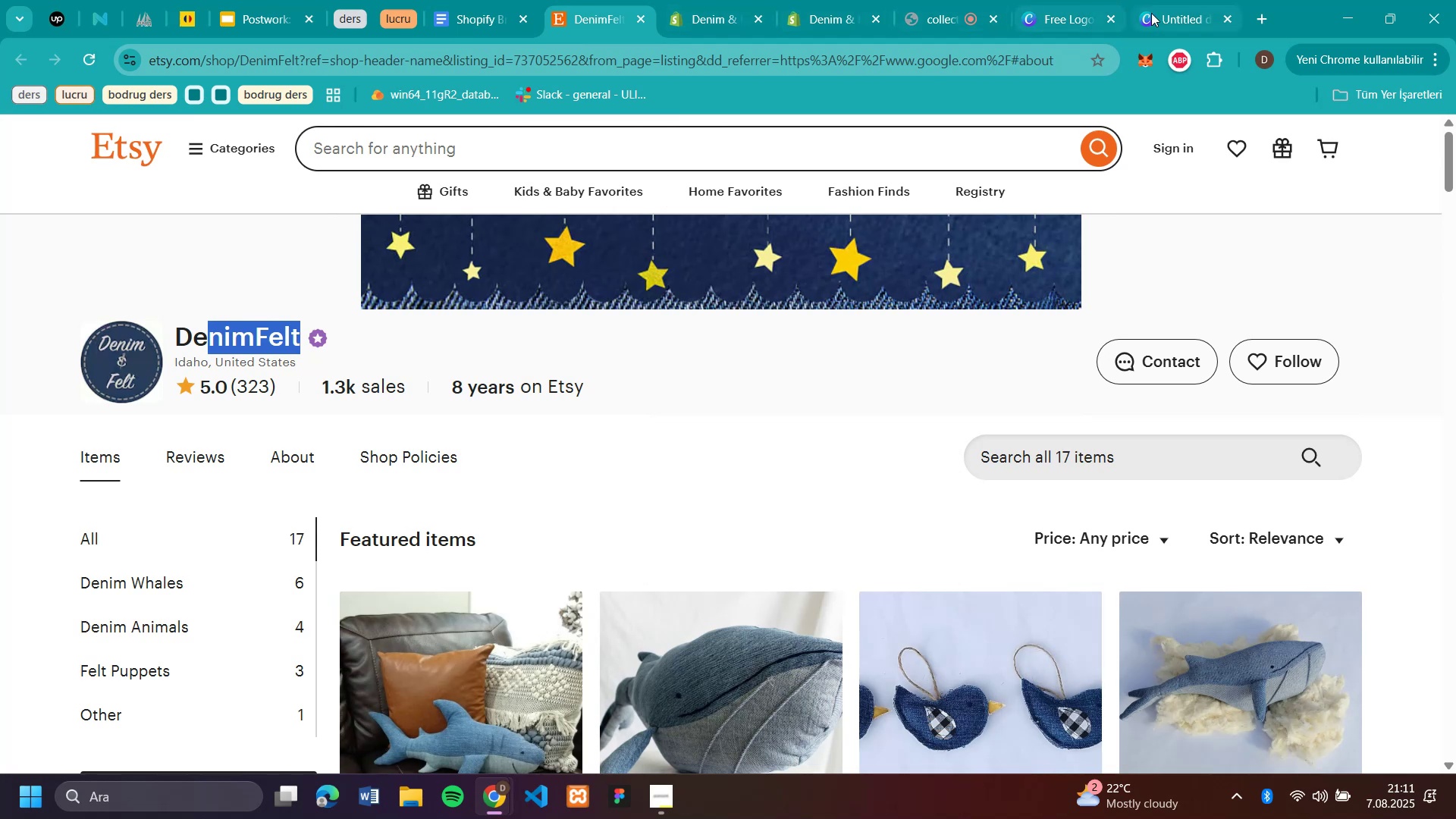 
wait(31.71)
 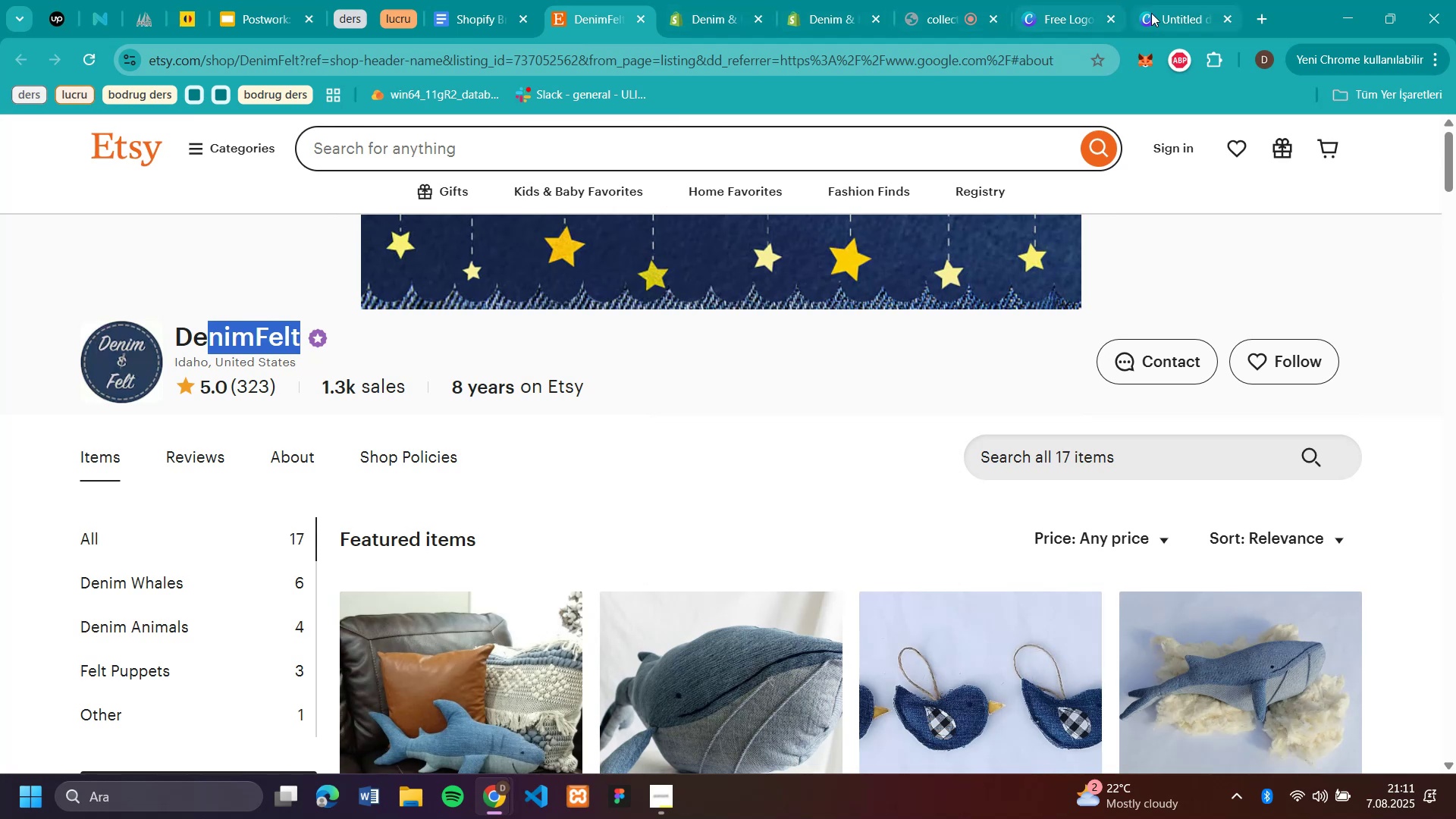 
left_click([843, 532])
 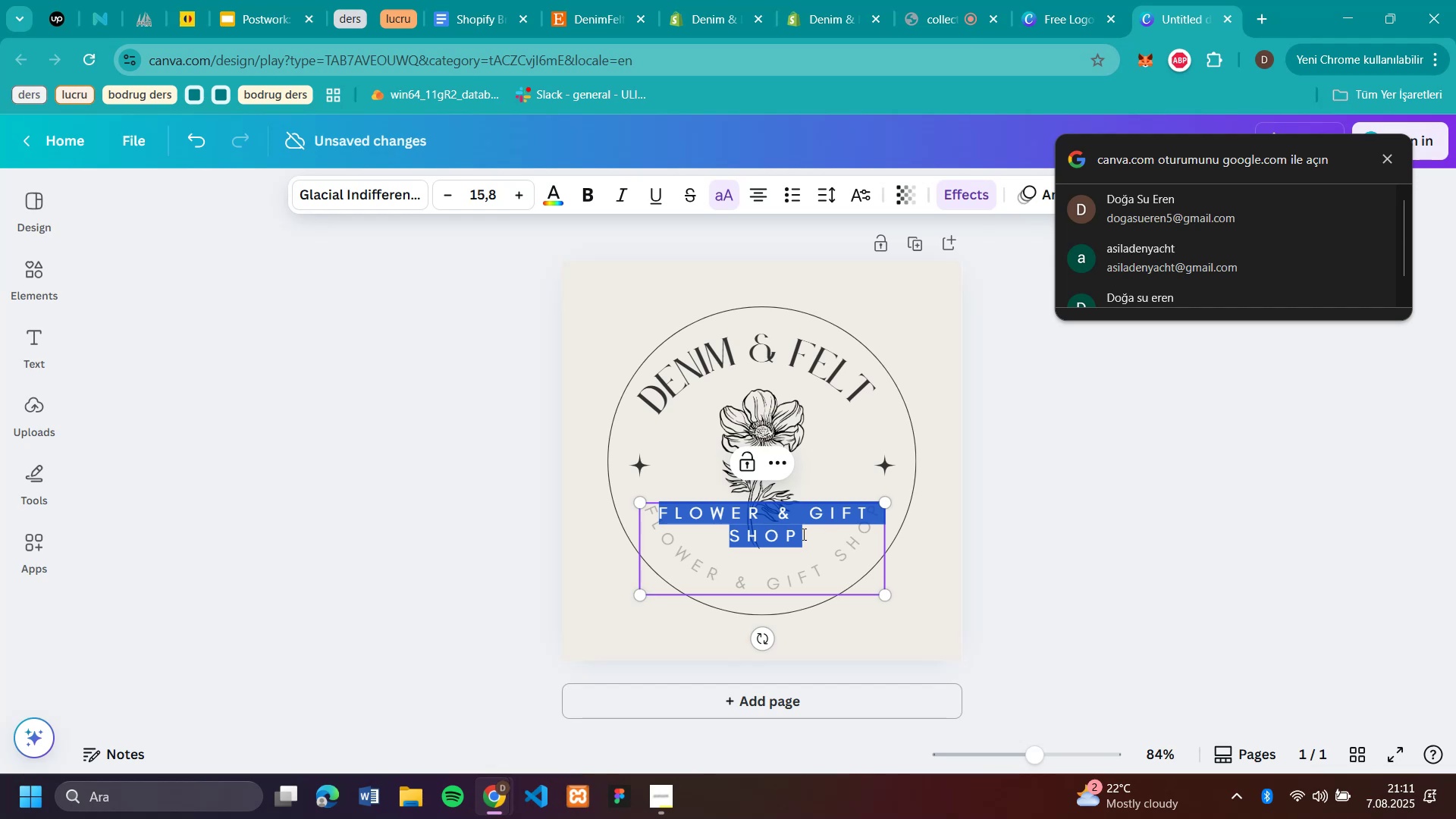 
left_click([802, 534])
 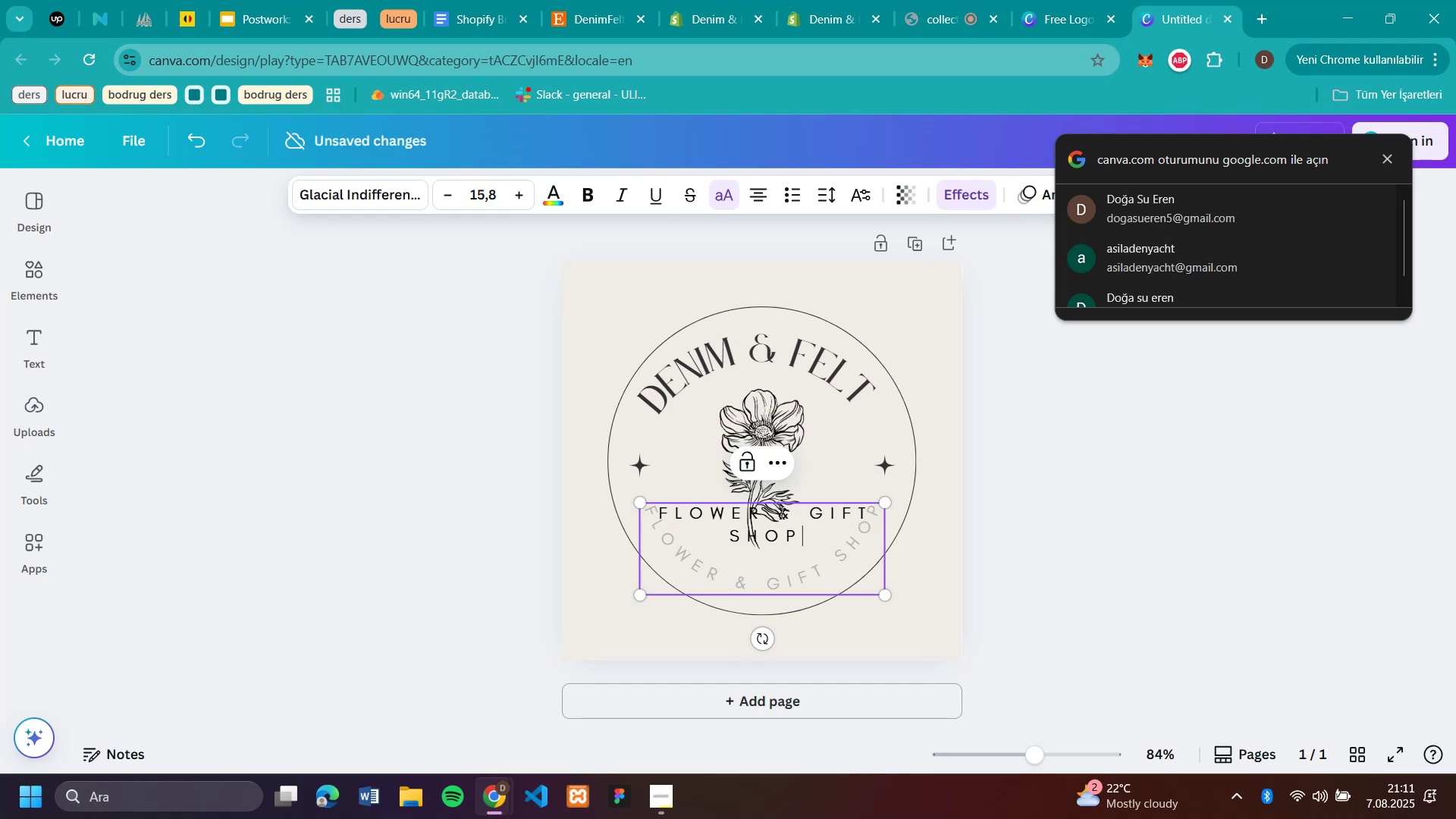 
wait(5.88)
 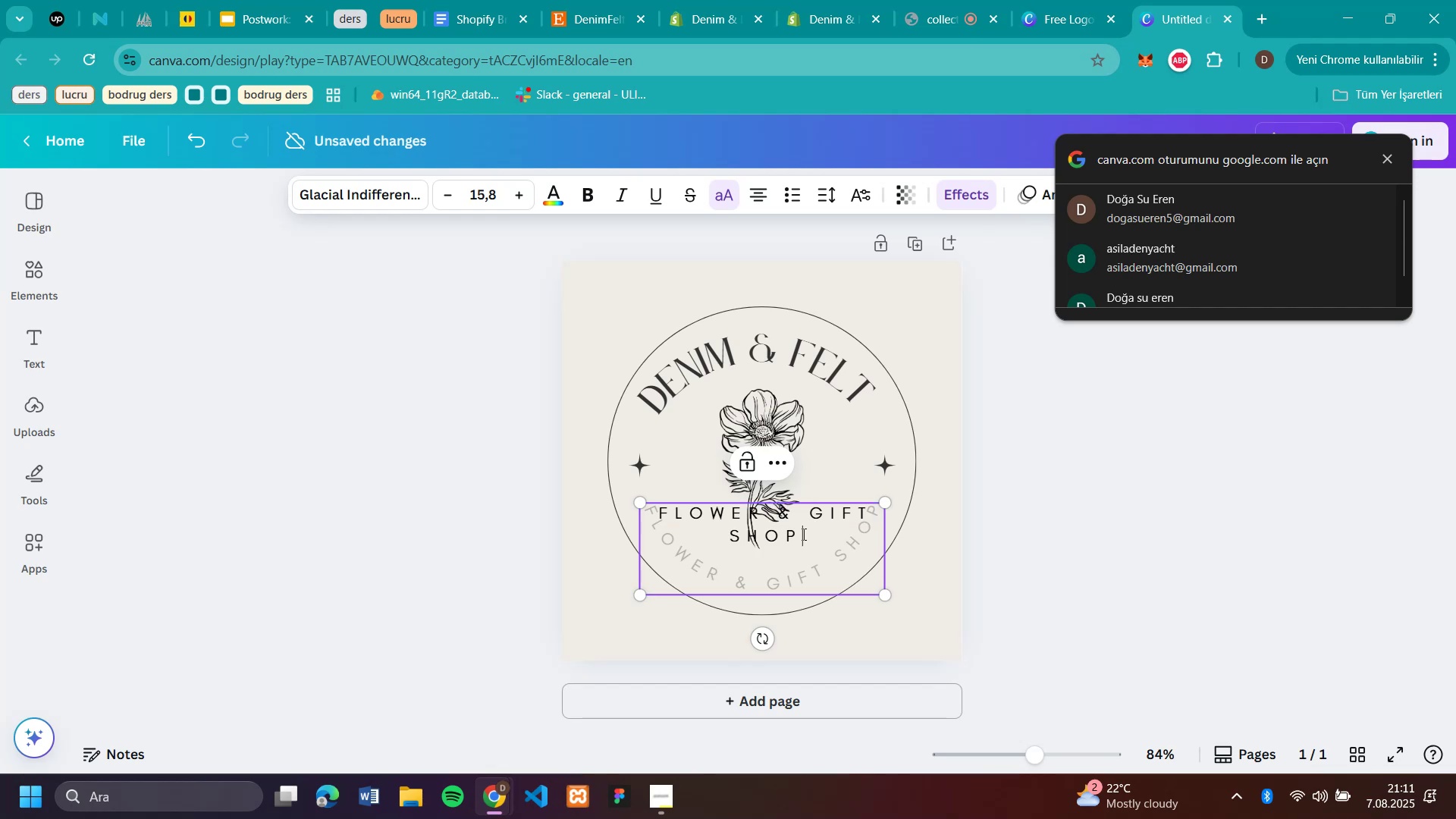 
left_click([602, 16])
 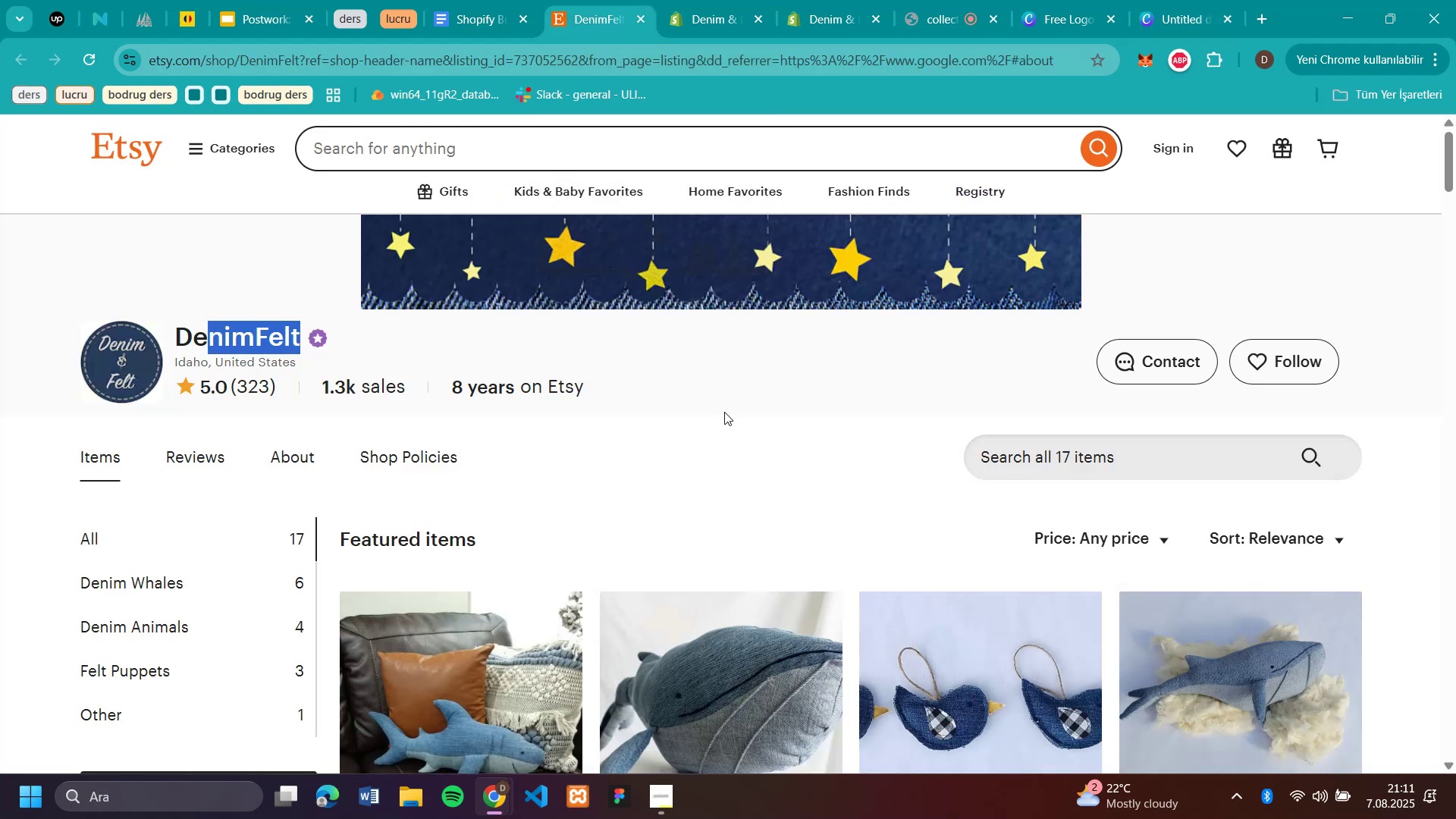 
left_click([714, 438])
 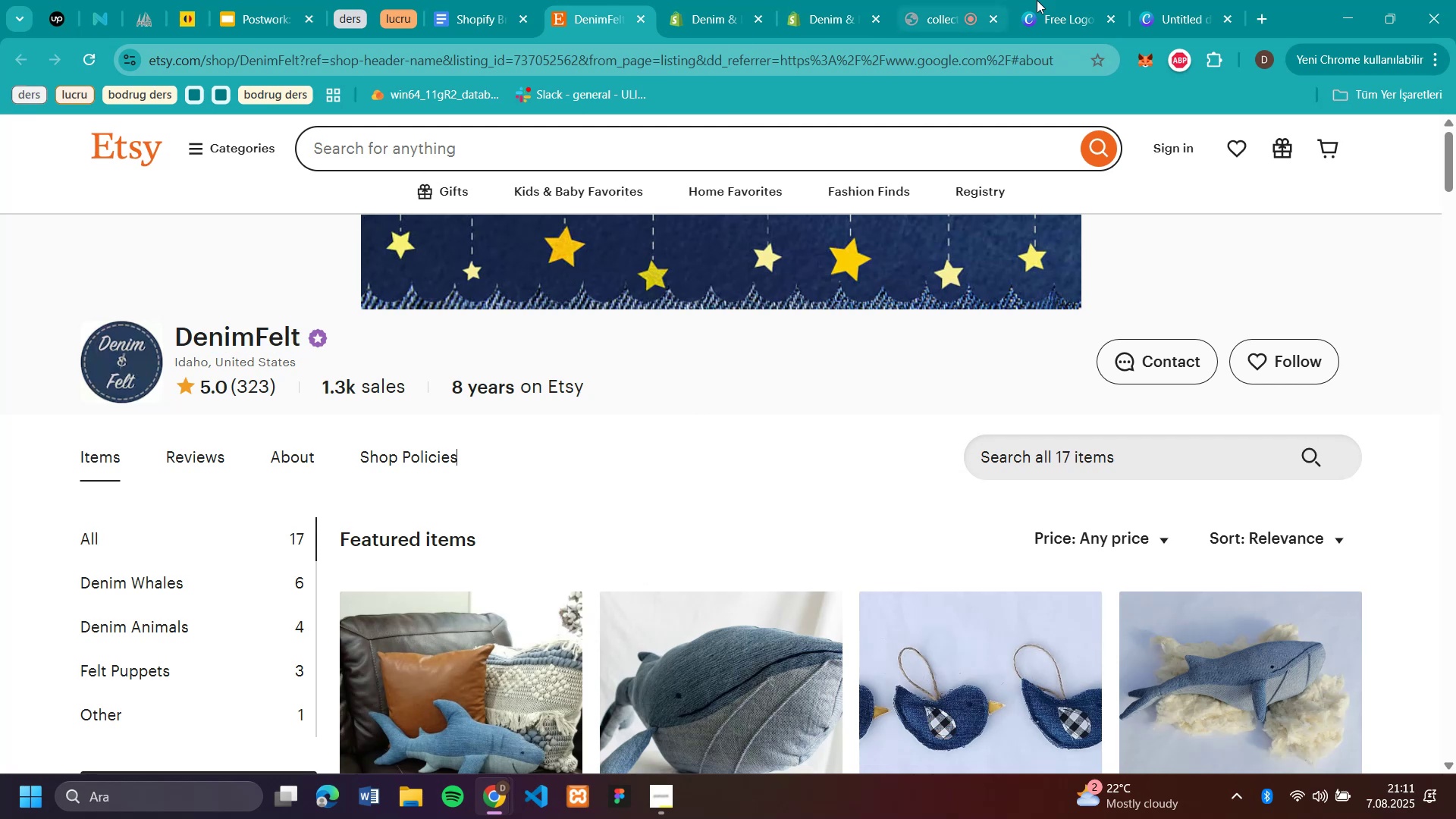 
left_click([1163, 0])
 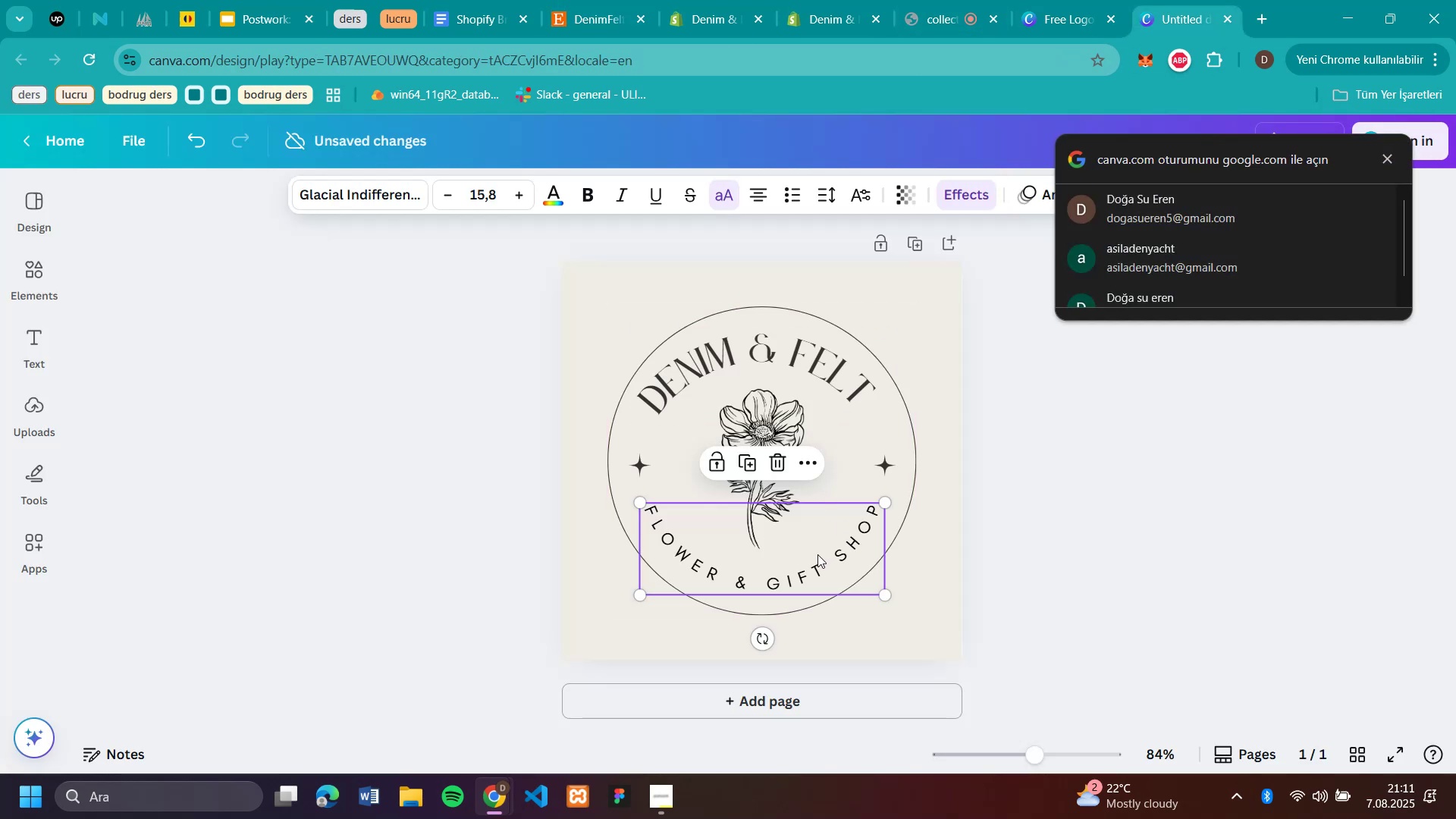 
left_click([830, 567])
 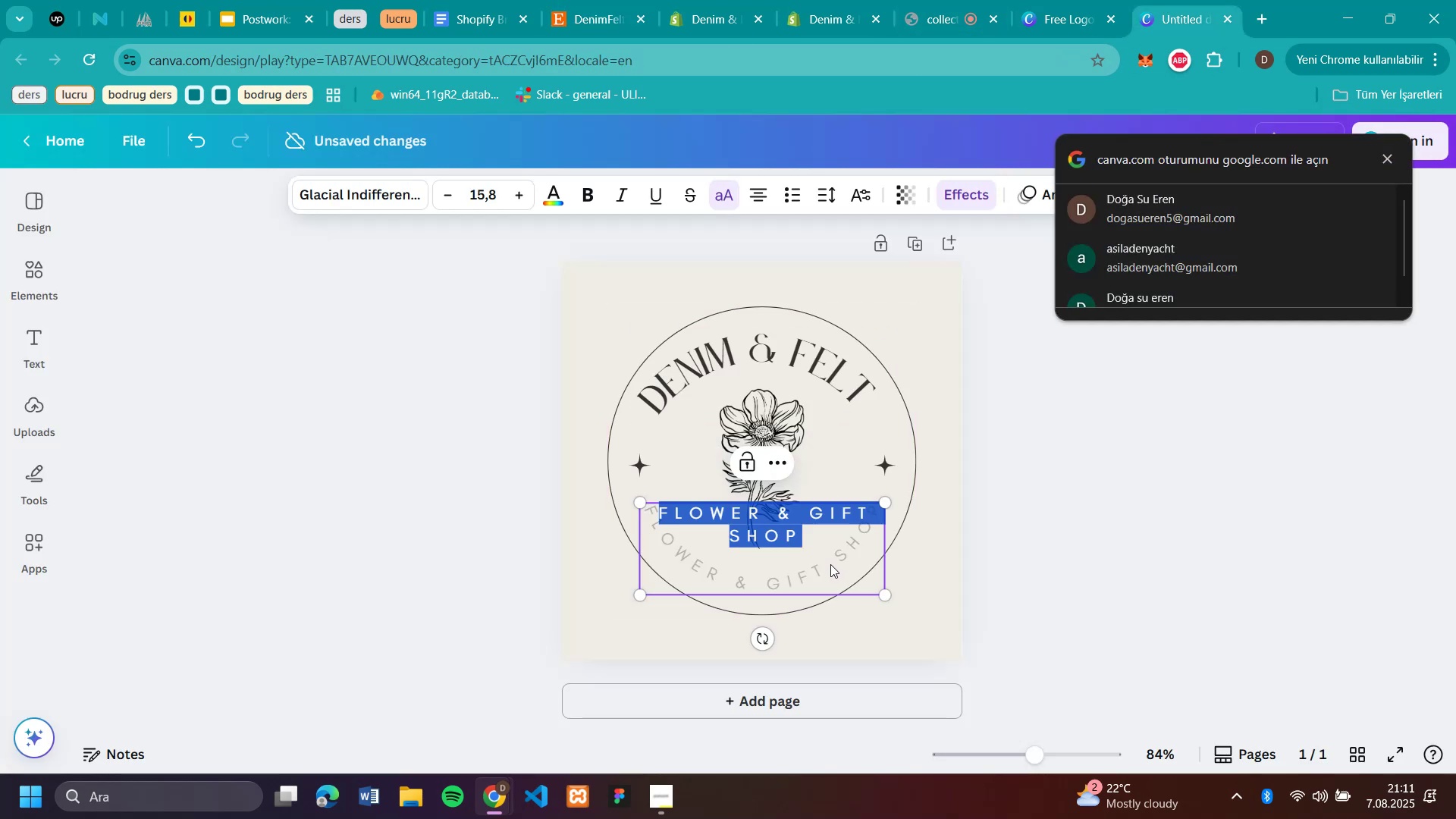 
key(Backspace)
 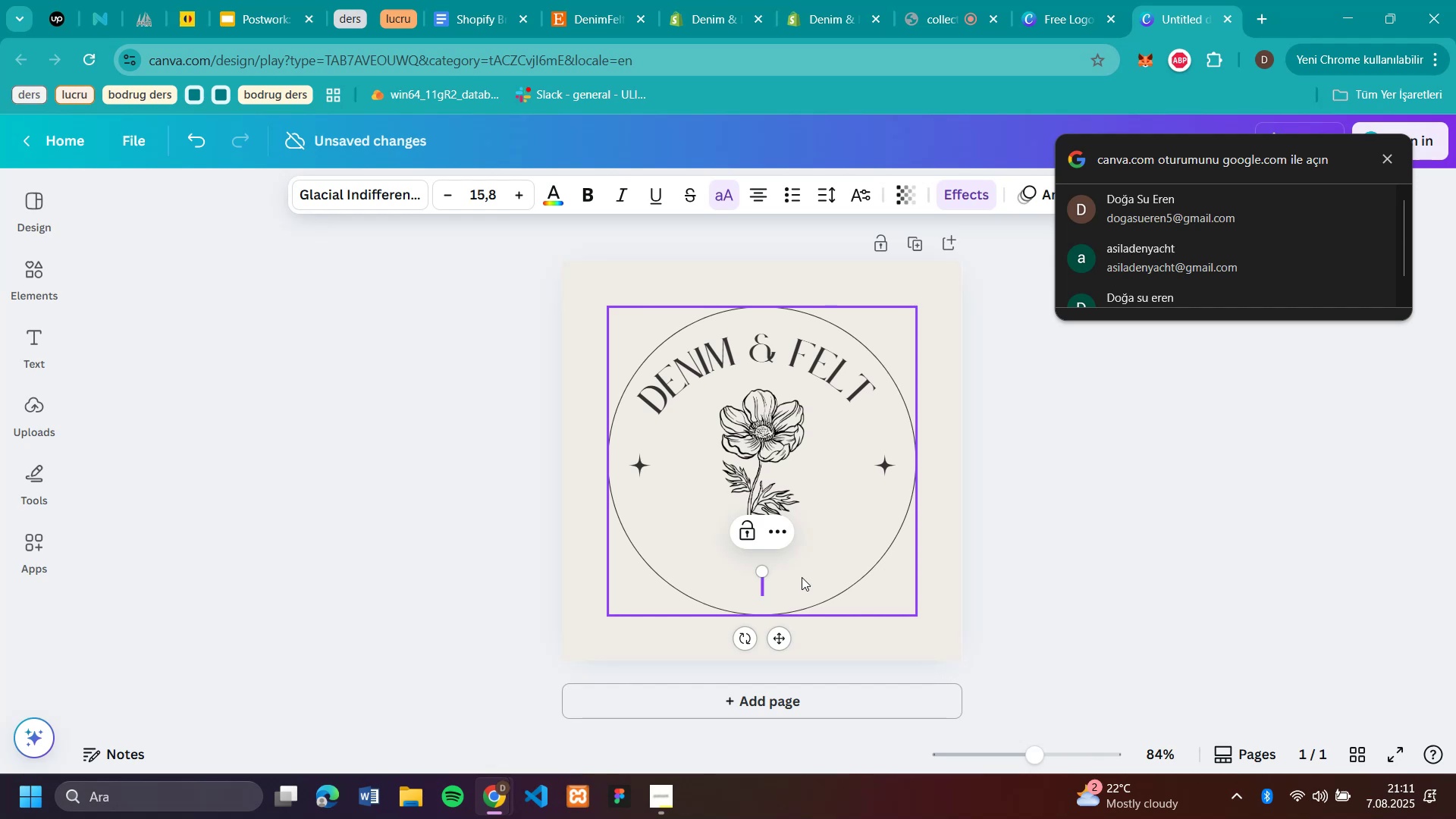 
wait(6.64)
 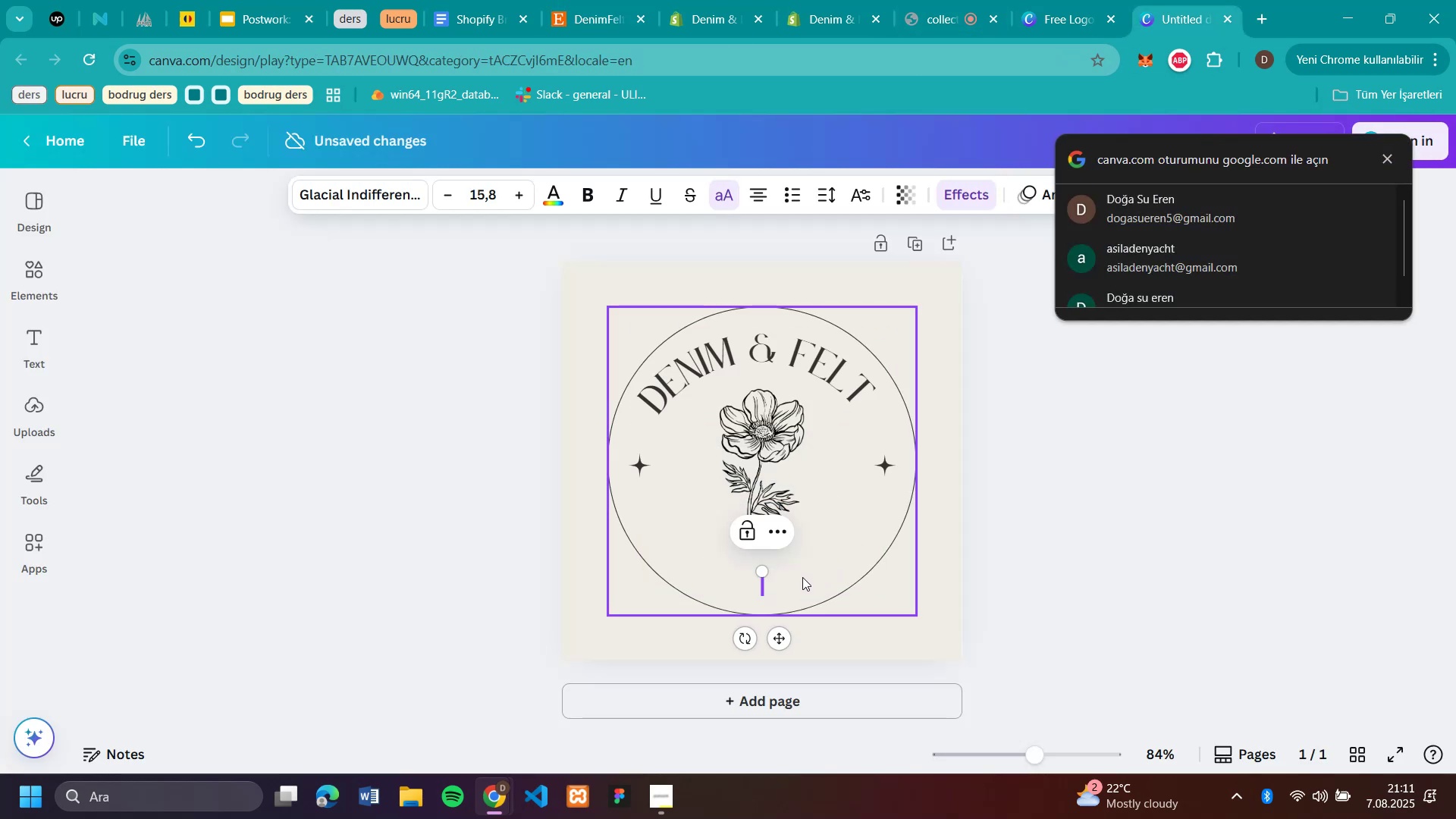 
type(HOMEMADE)
 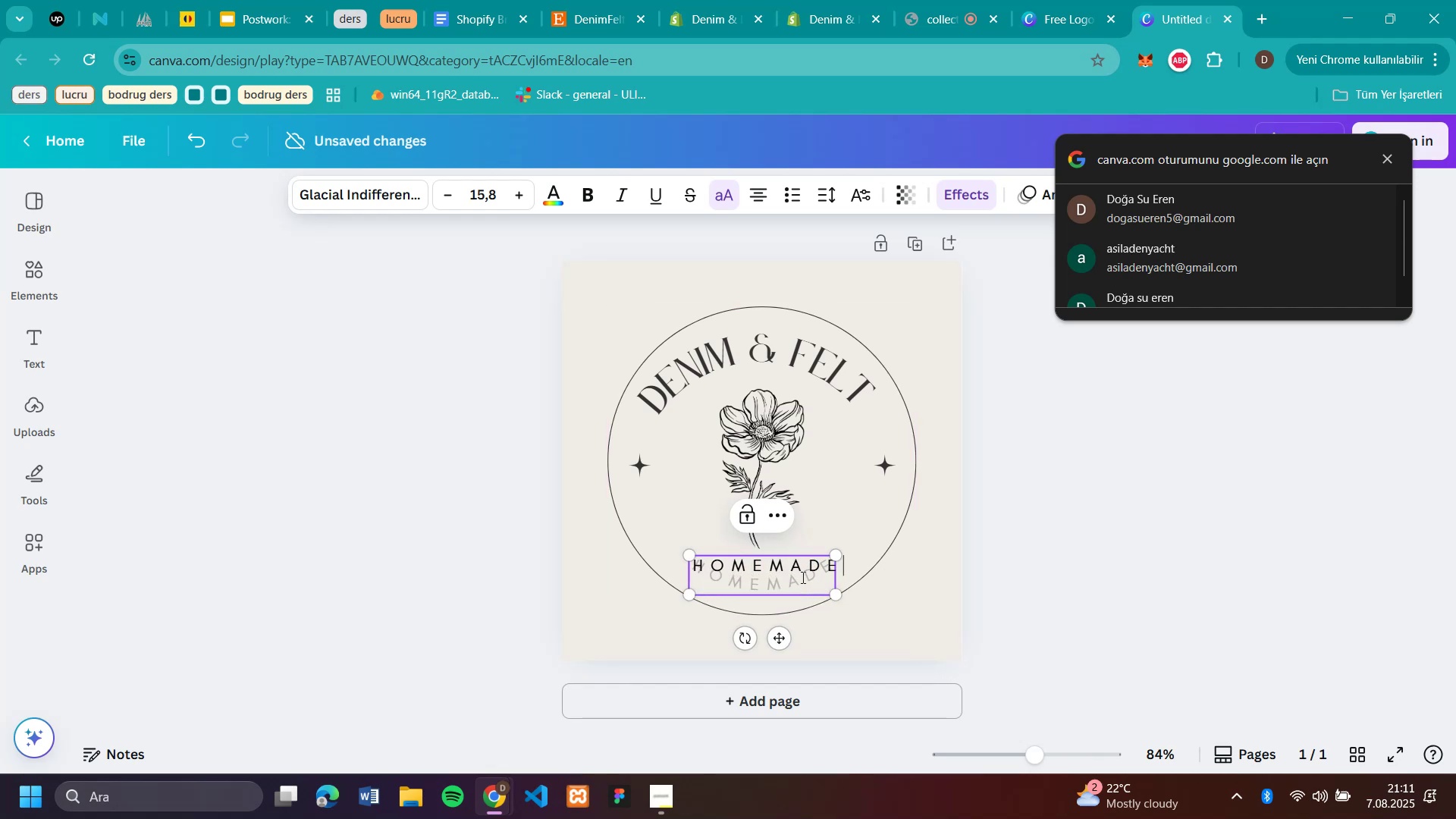 
wait(8.66)
 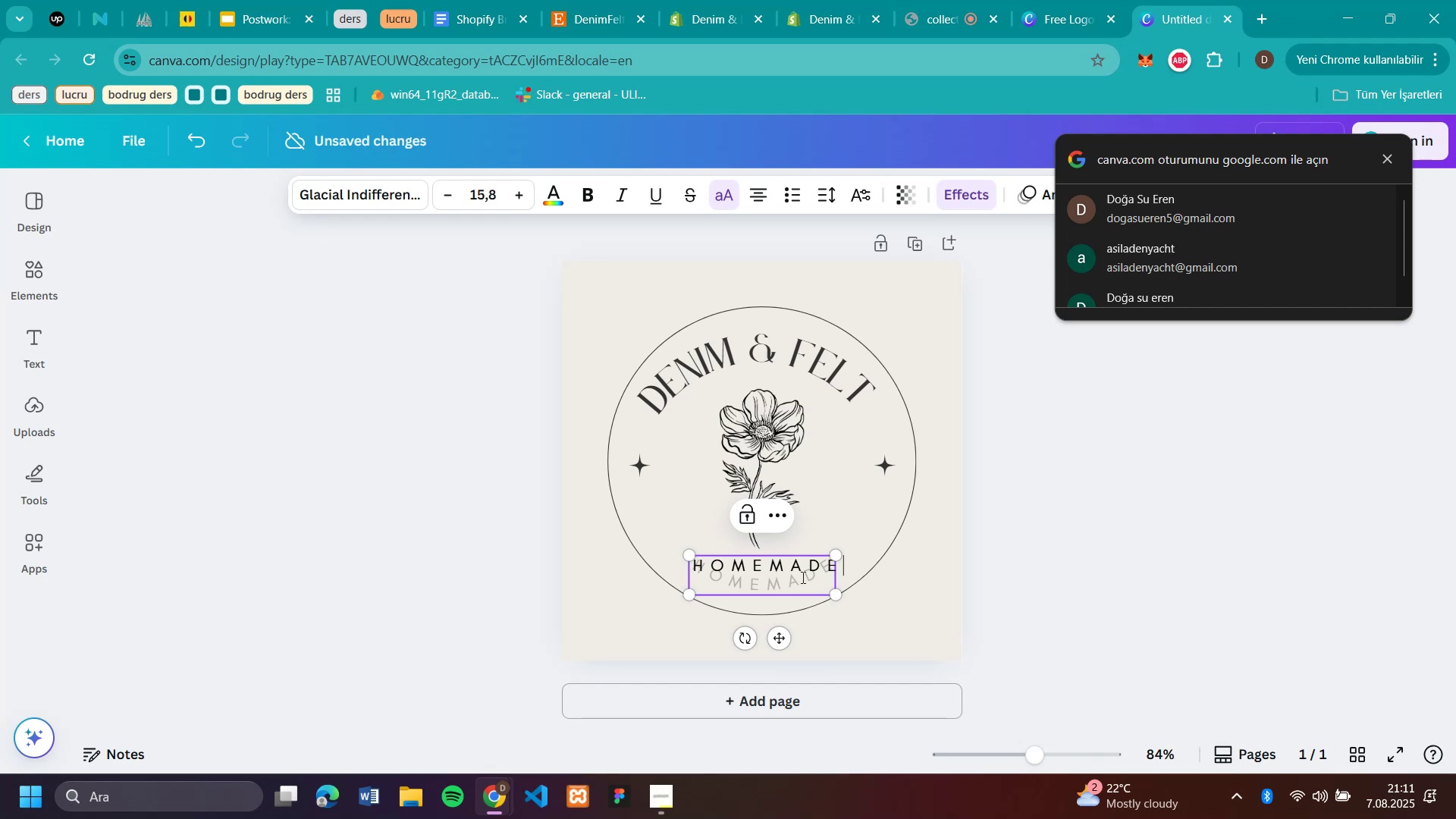 
type(^TOYS SHOPS)
 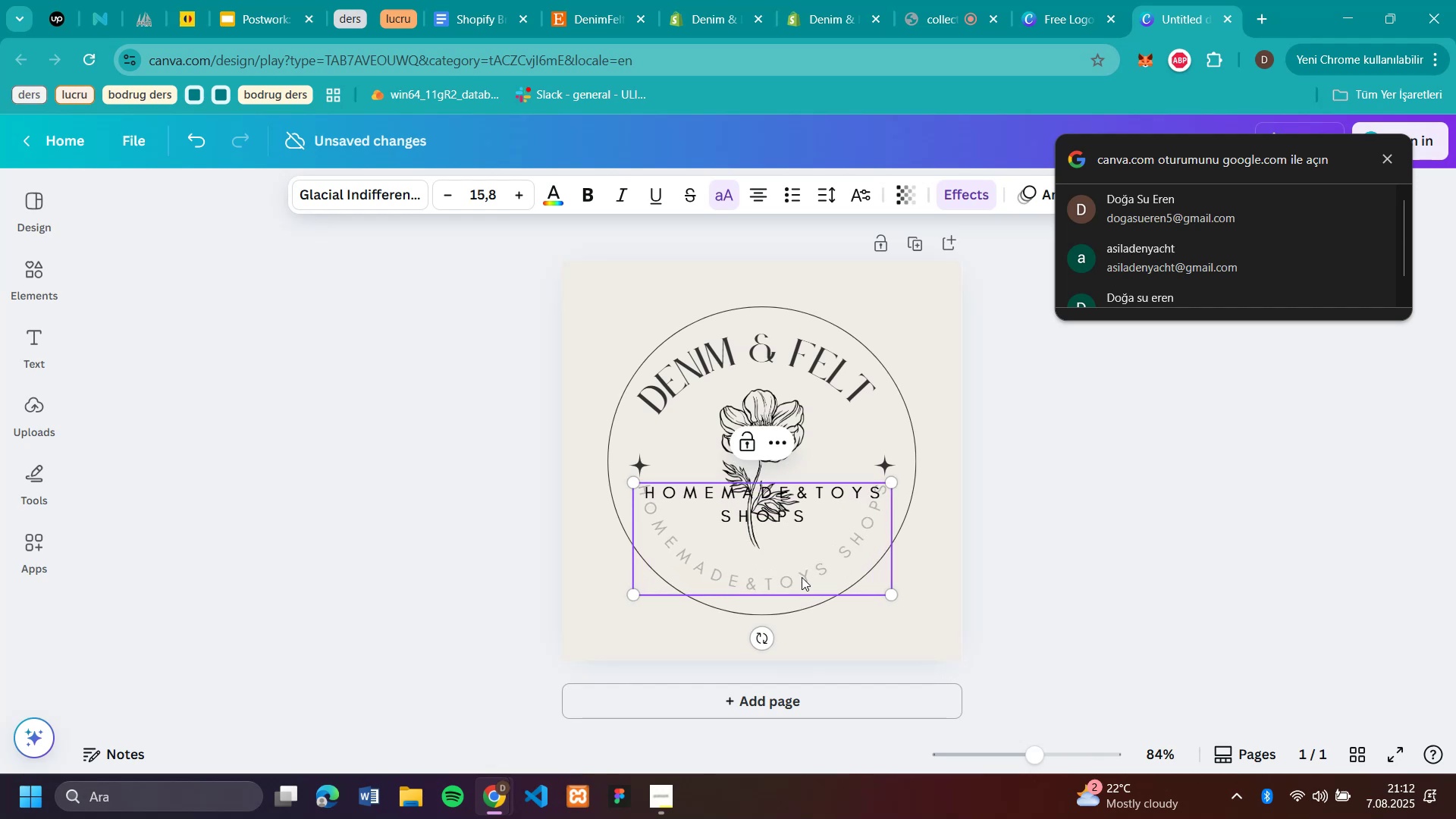 
key(Enter)
 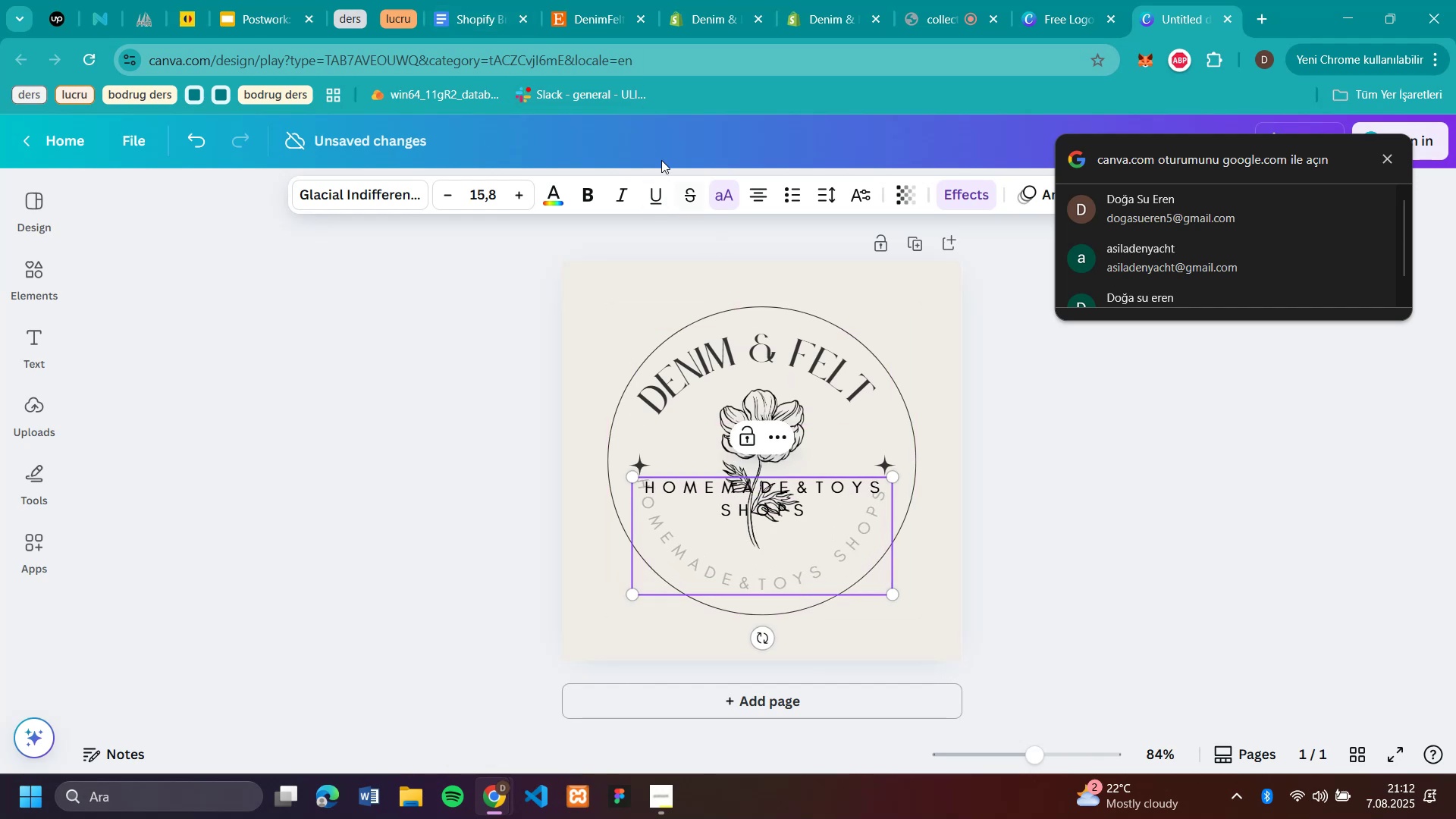 
wait(6.89)
 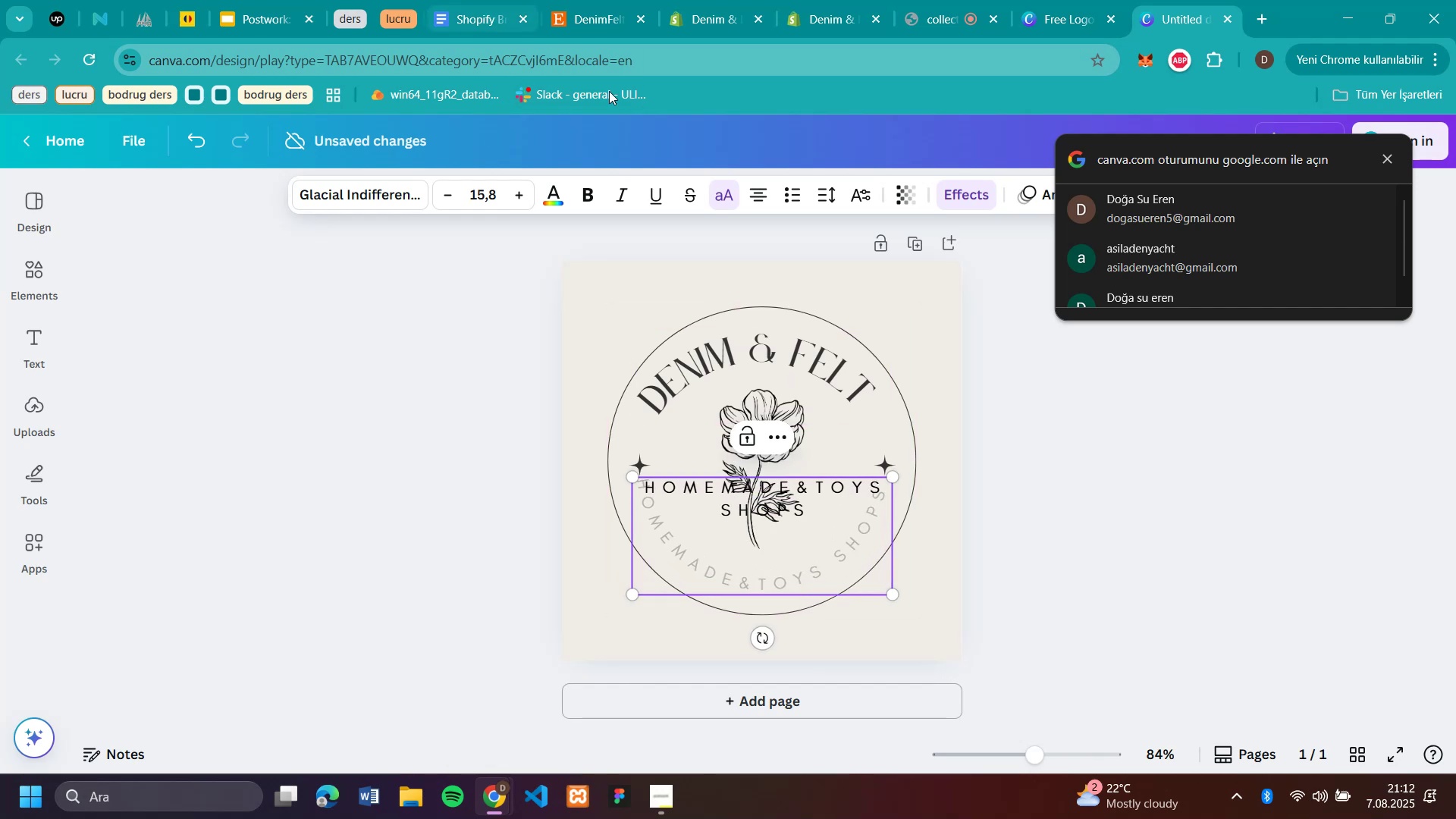 
left_click([817, 507])
 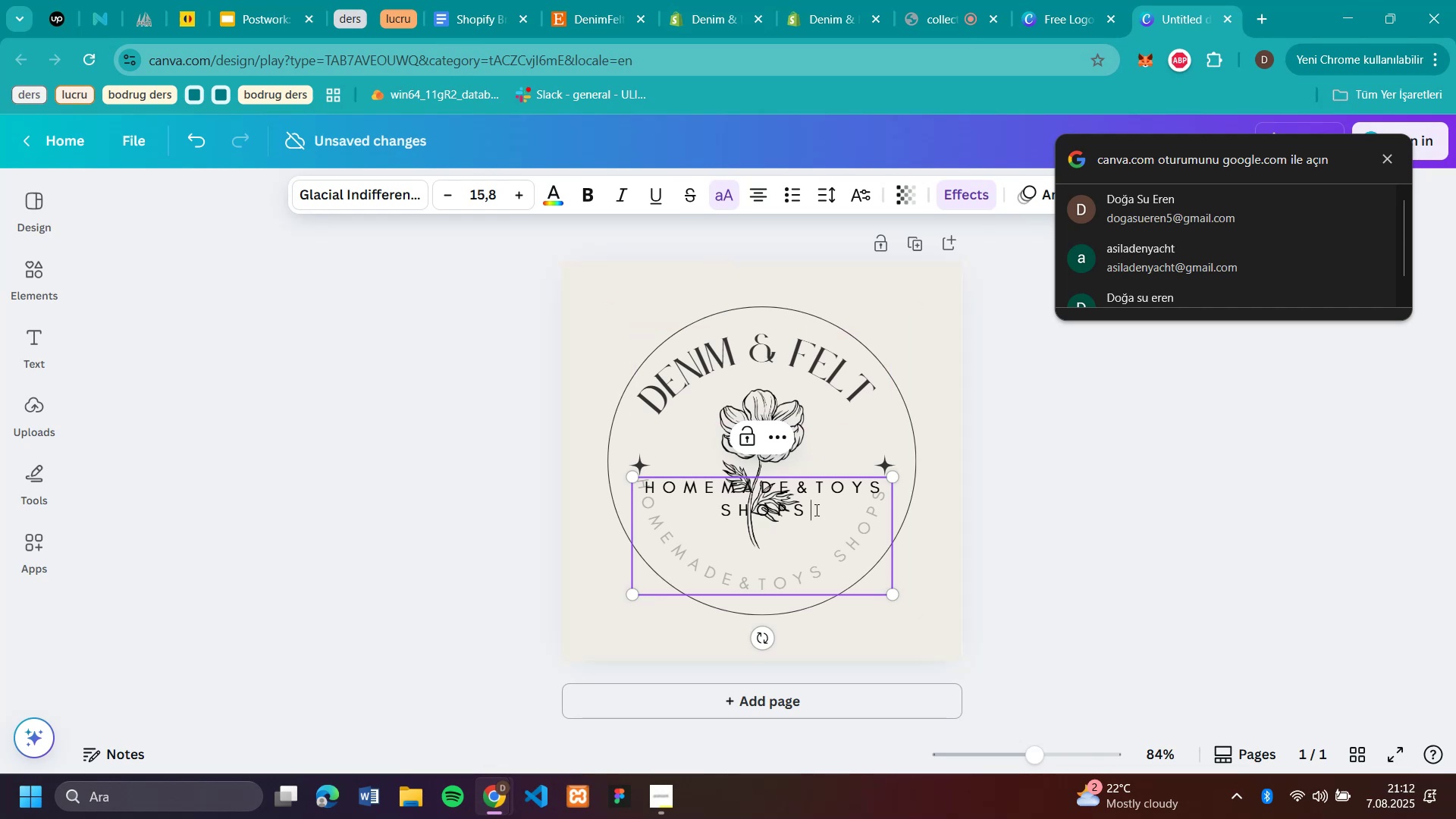 
key(Backspace)
 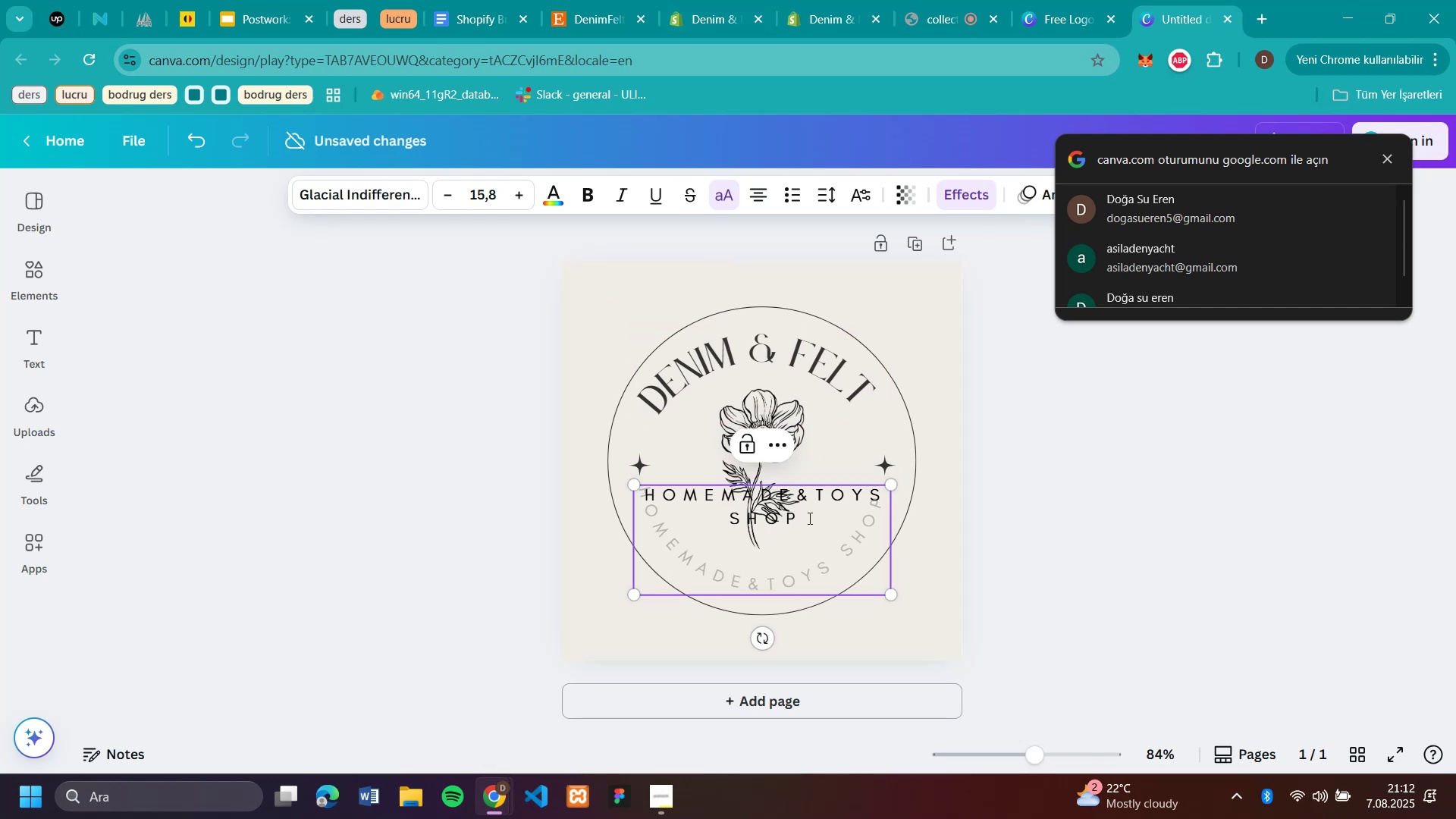 
wait(10.56)
 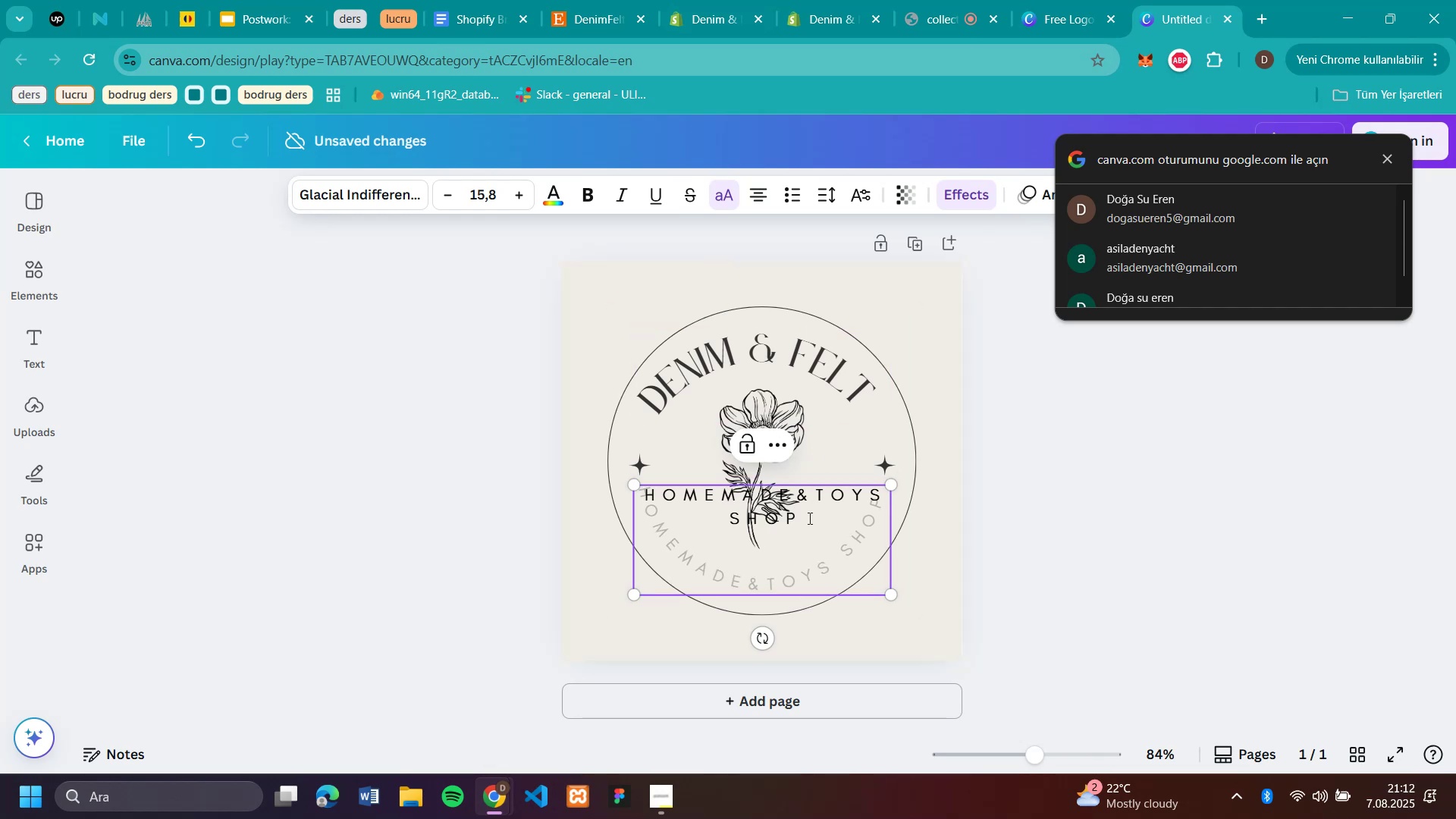 
key(Backspace)
key(Backspace)
key(Backspace)
type(TORE)
 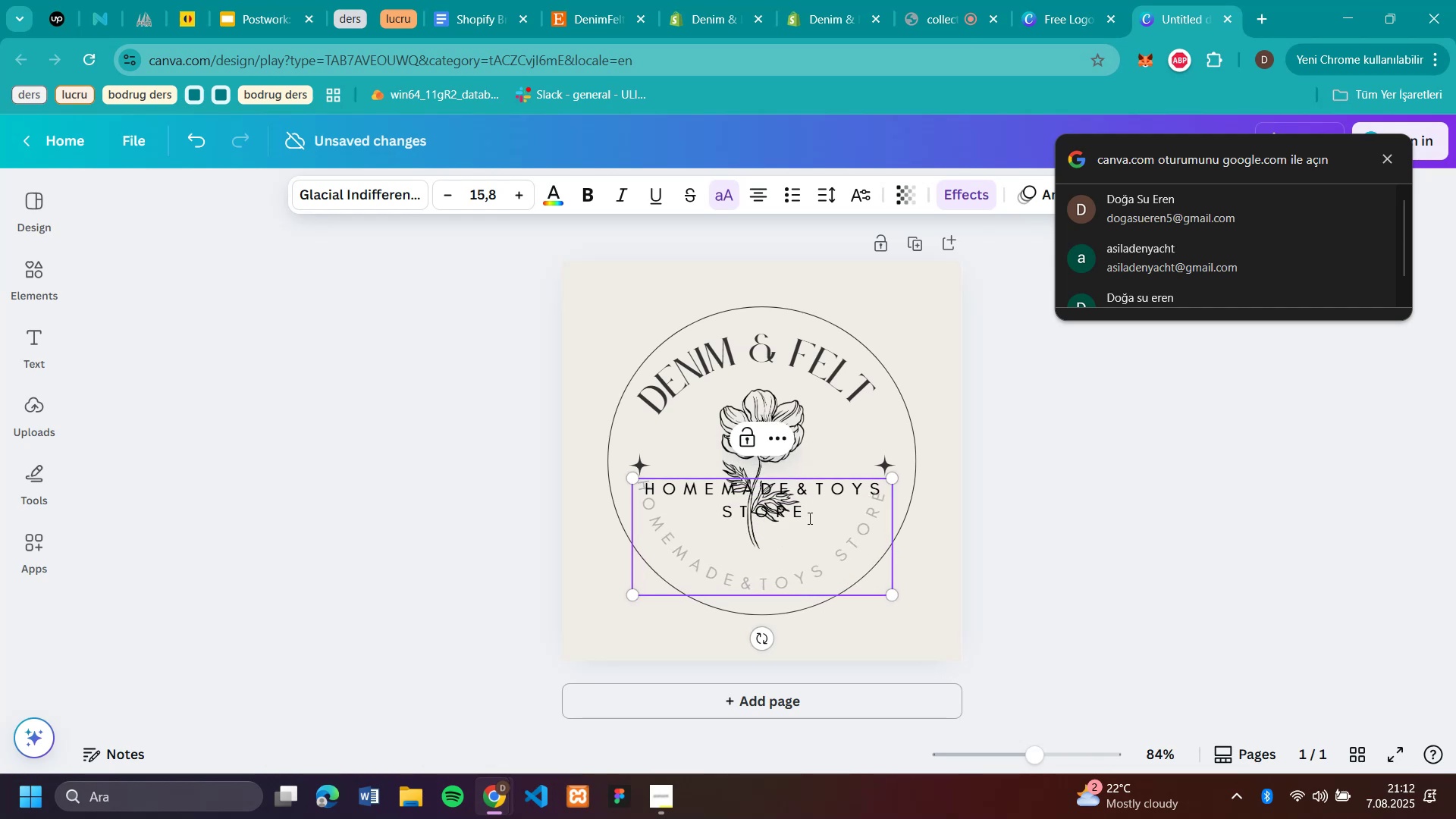 
key(Enter)
 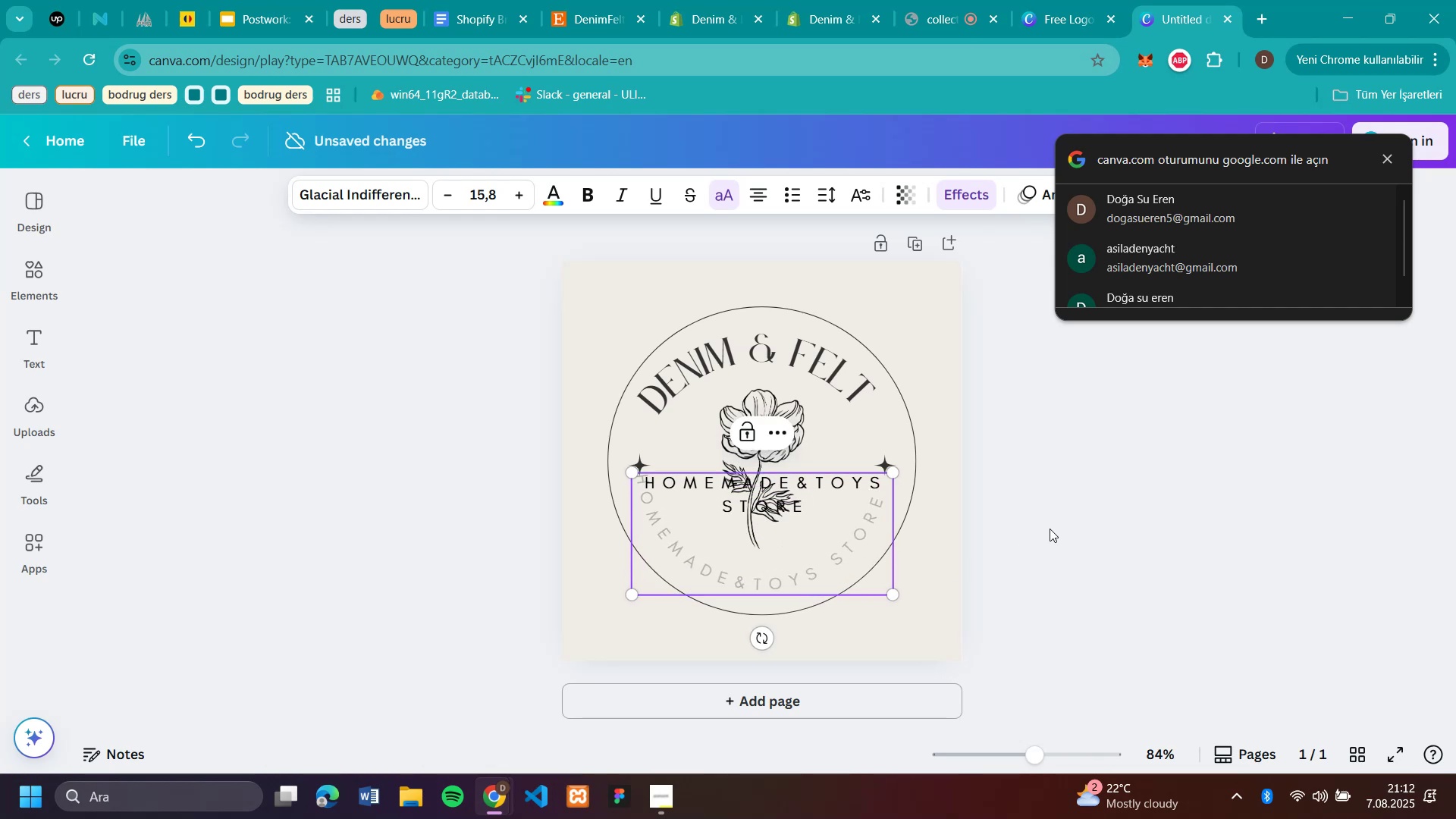 
left_click([1025, 532])
 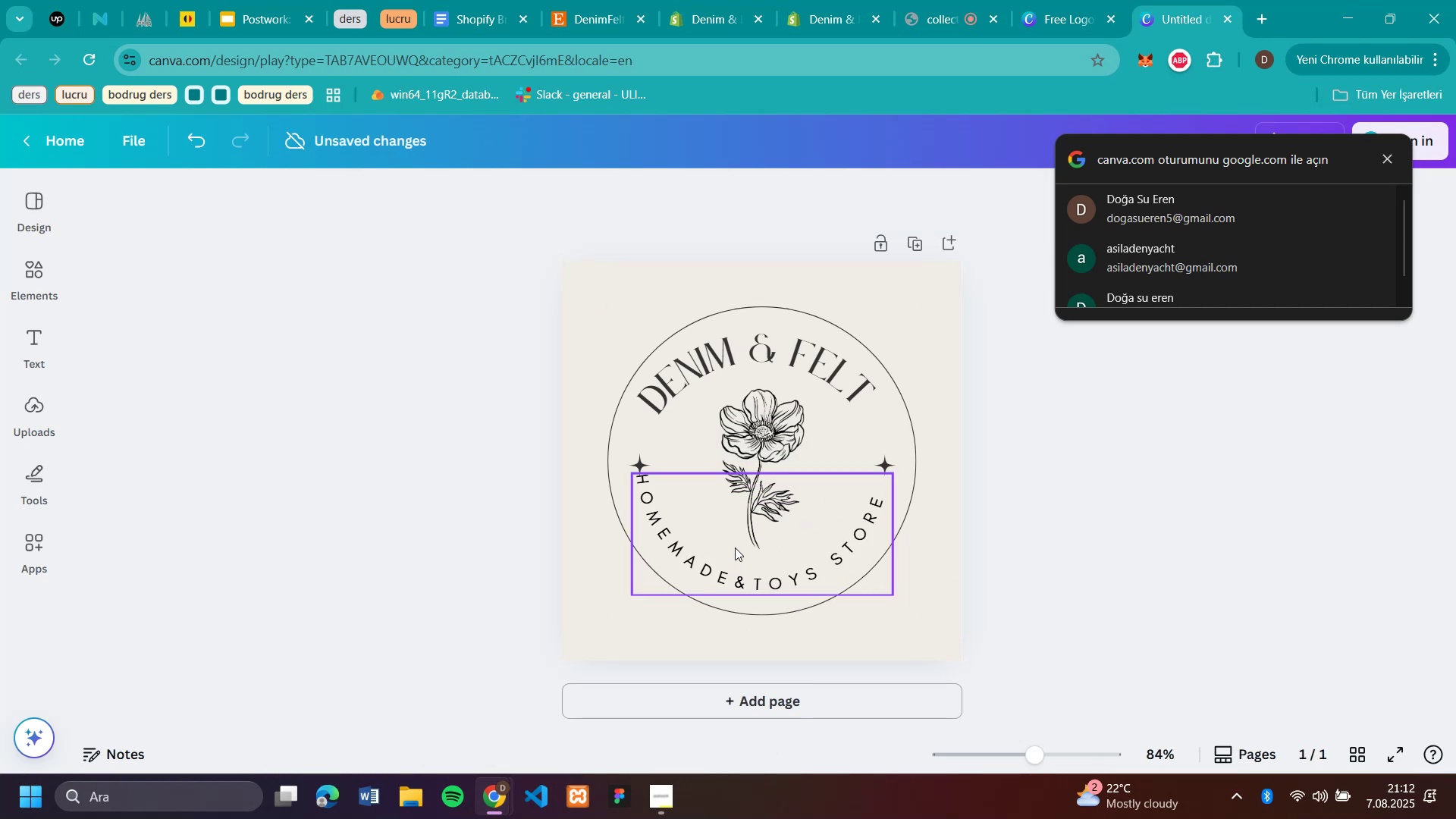 
left_click([764, 415])
 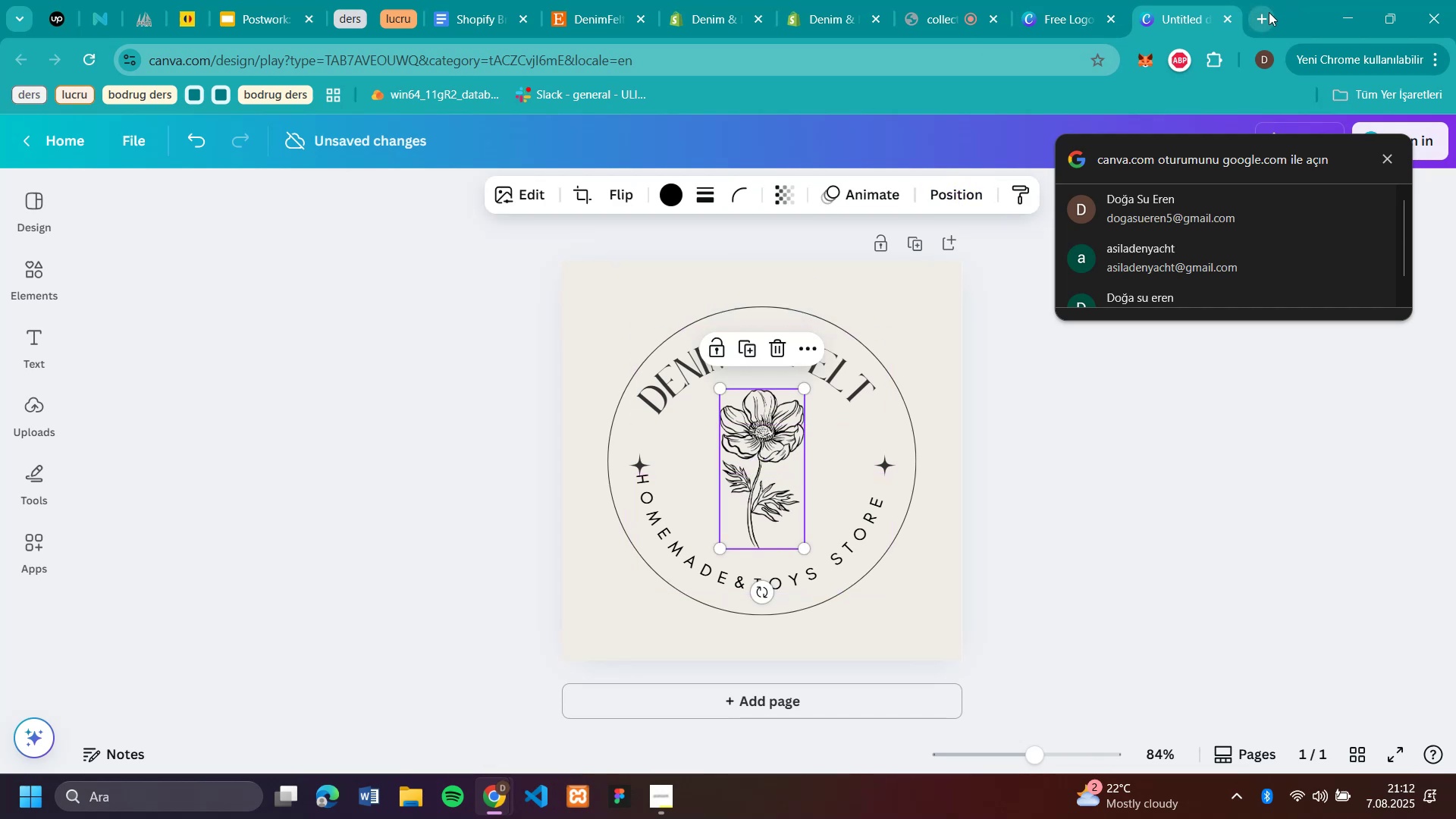 
wait(7.07)
 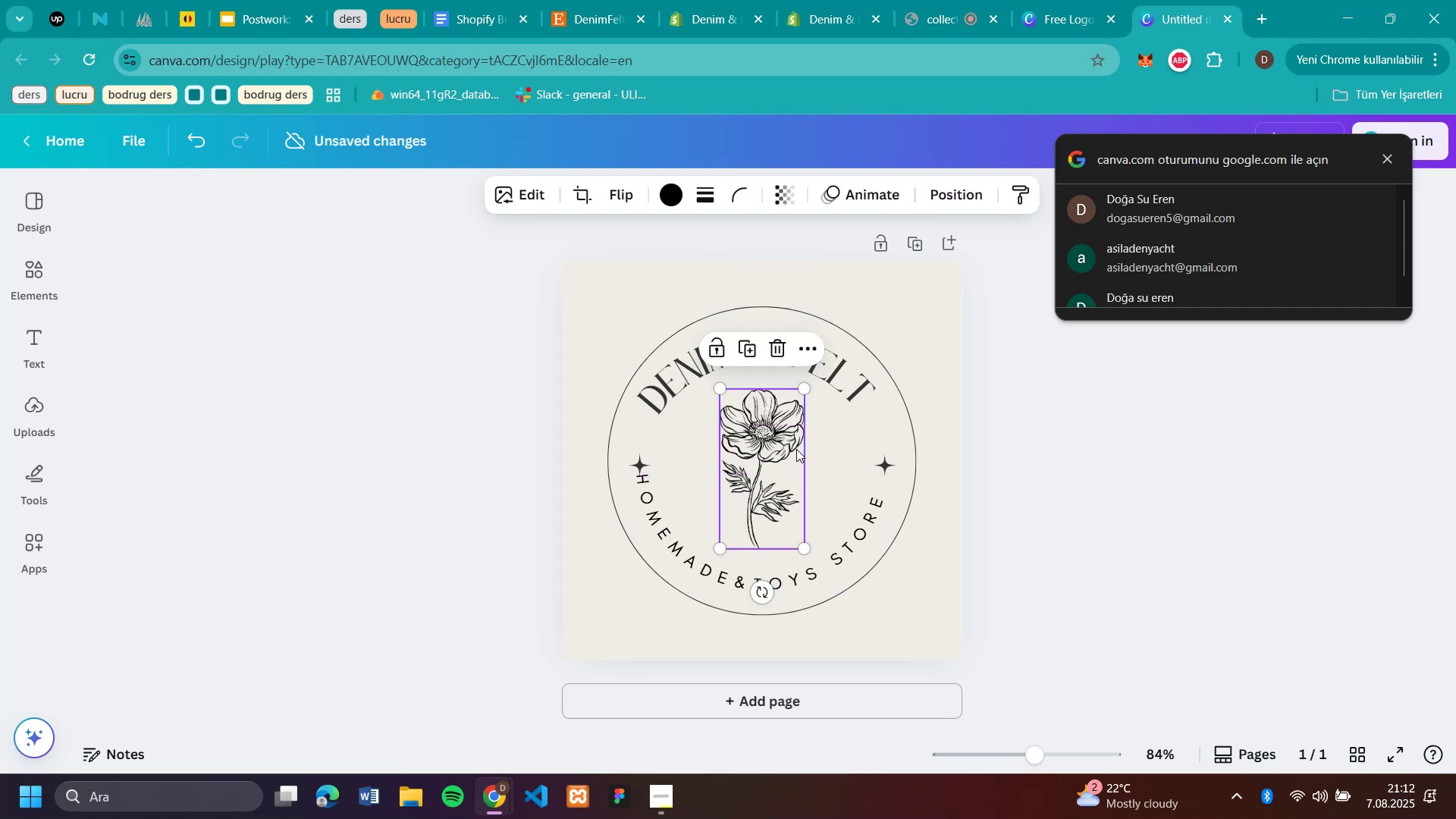 
left_click([1269, 11])
 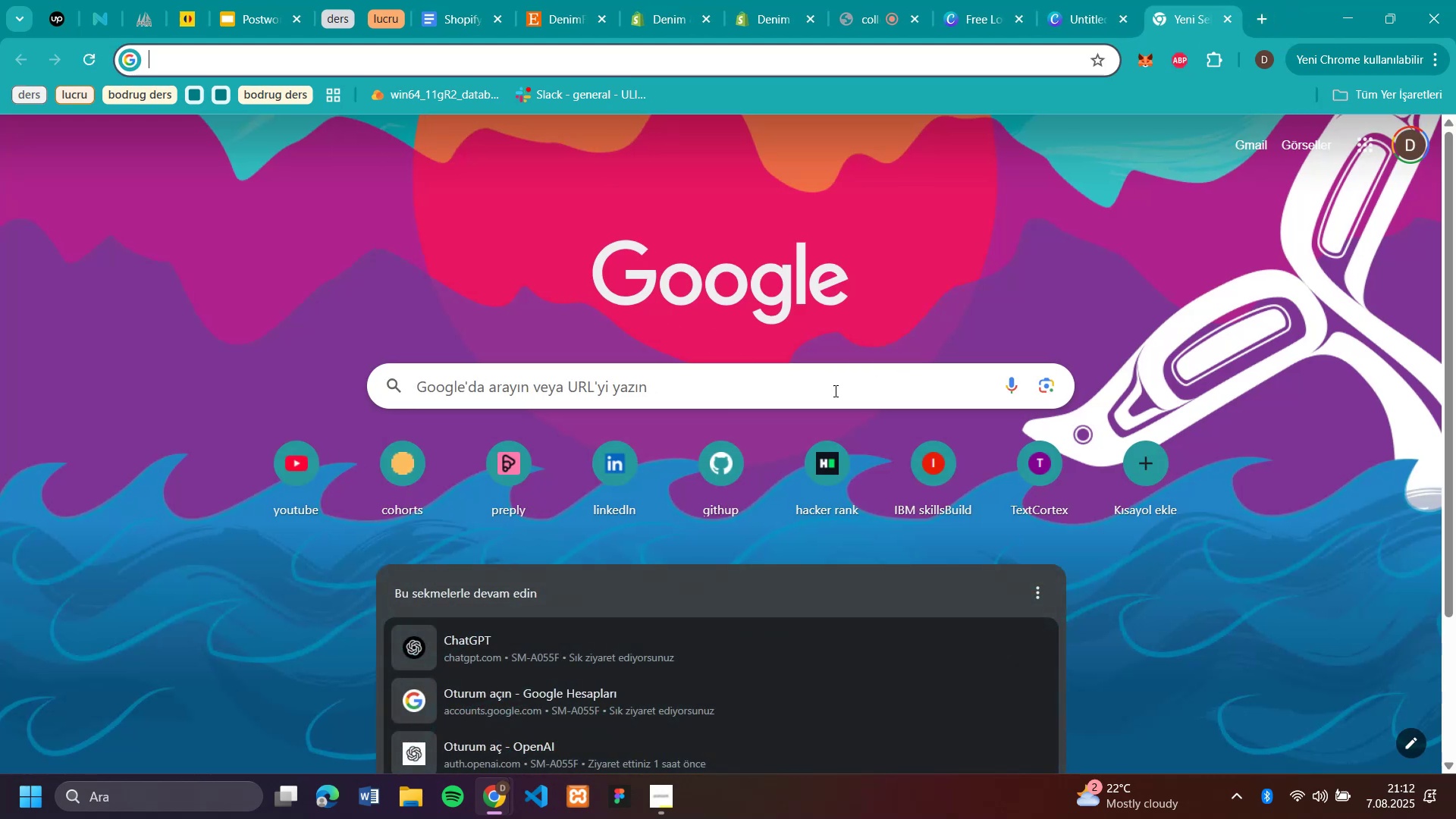 
left_click([827, 388])
 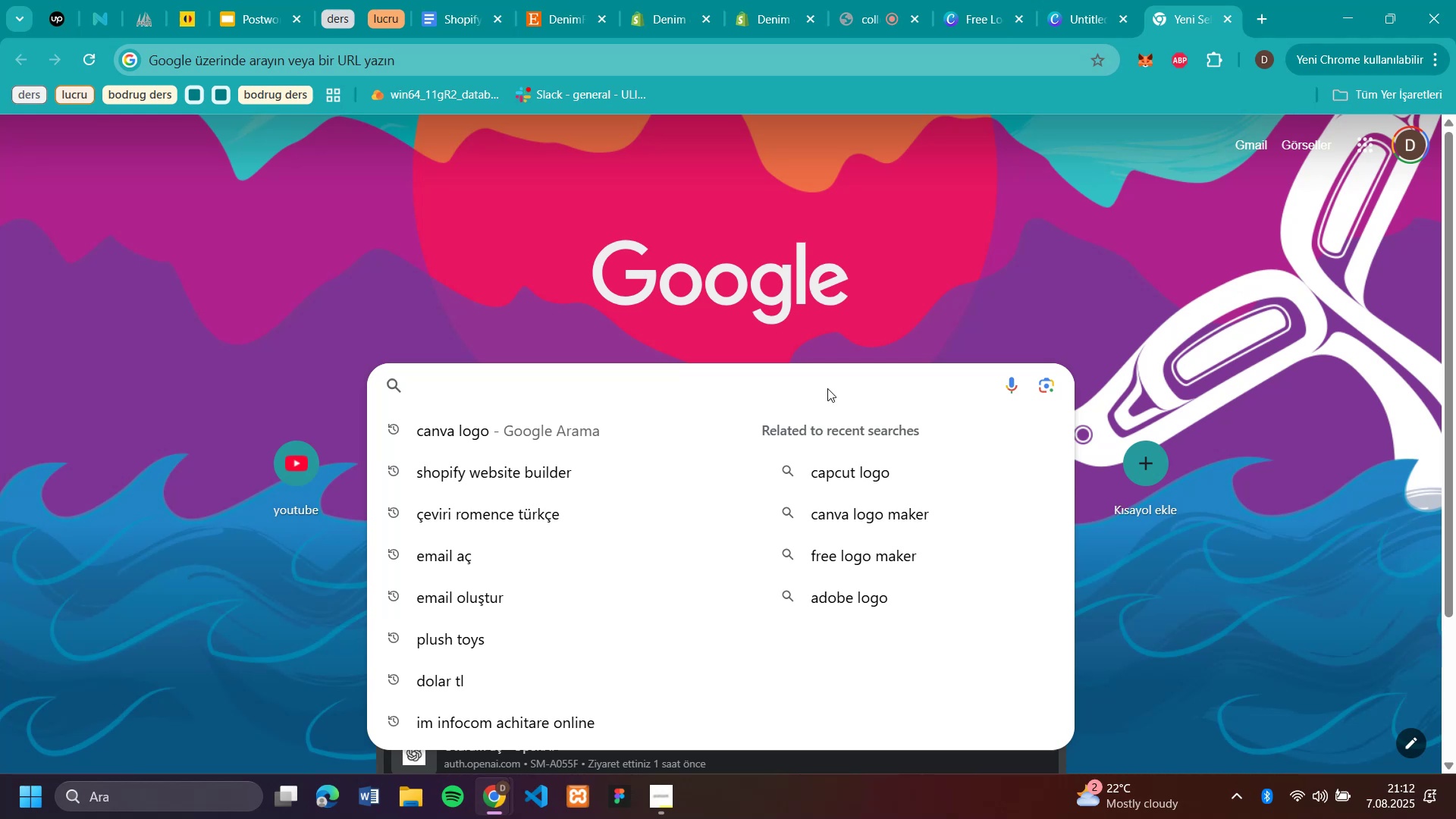 
type(oyuncak ayi \'zg'sel res'm)
 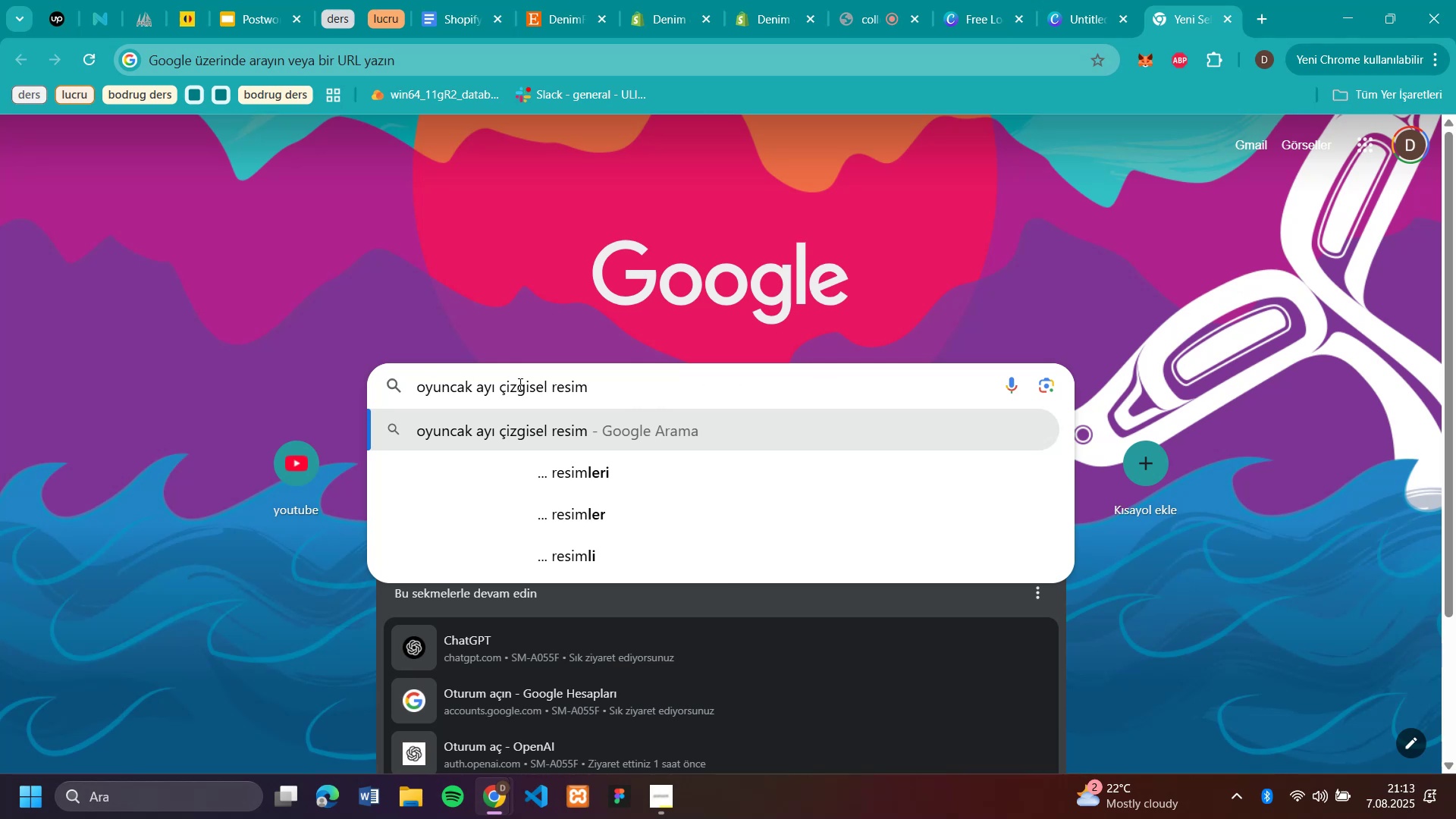 
left_click([498, 388])
 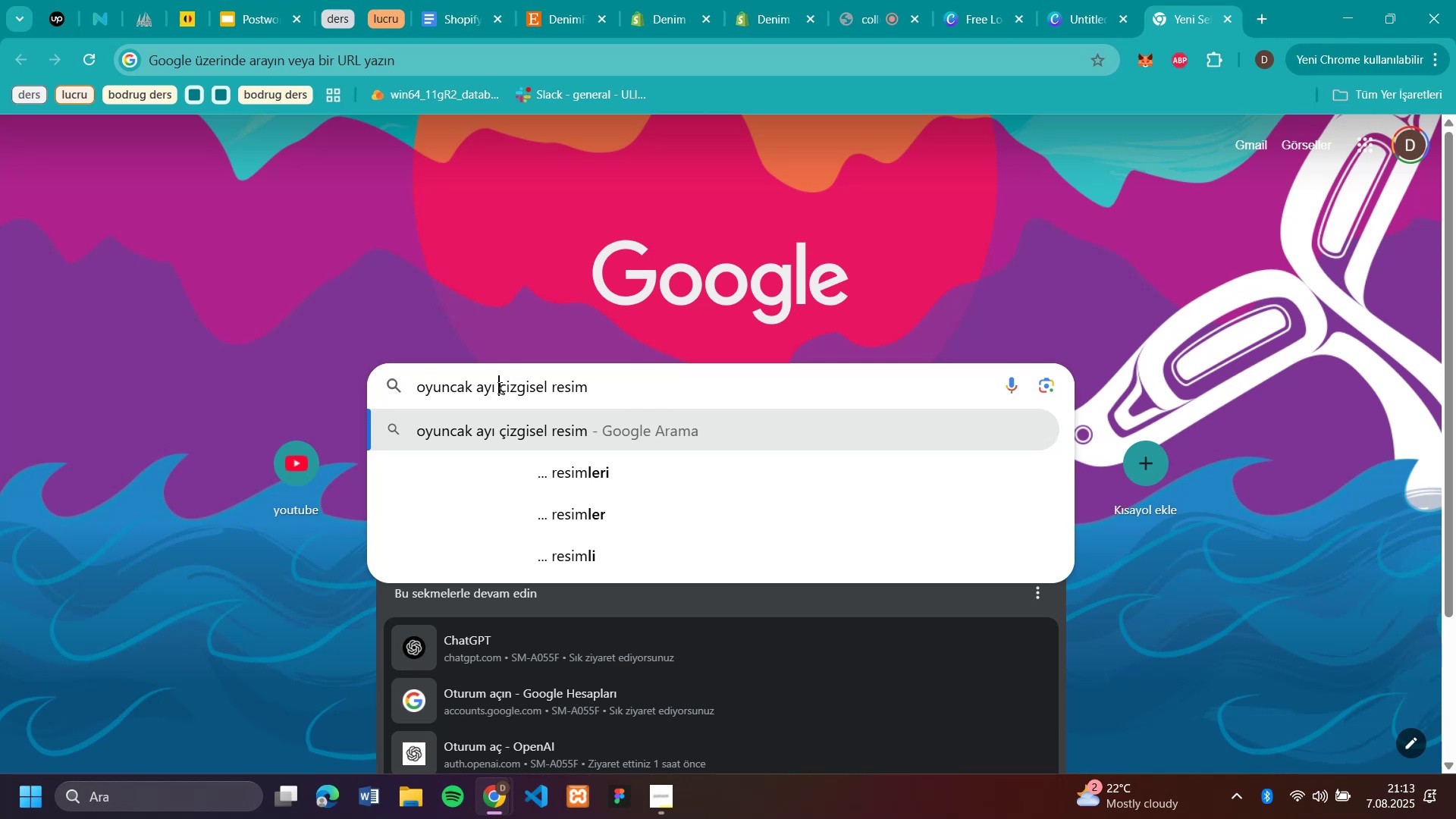 
key(Backspace)
 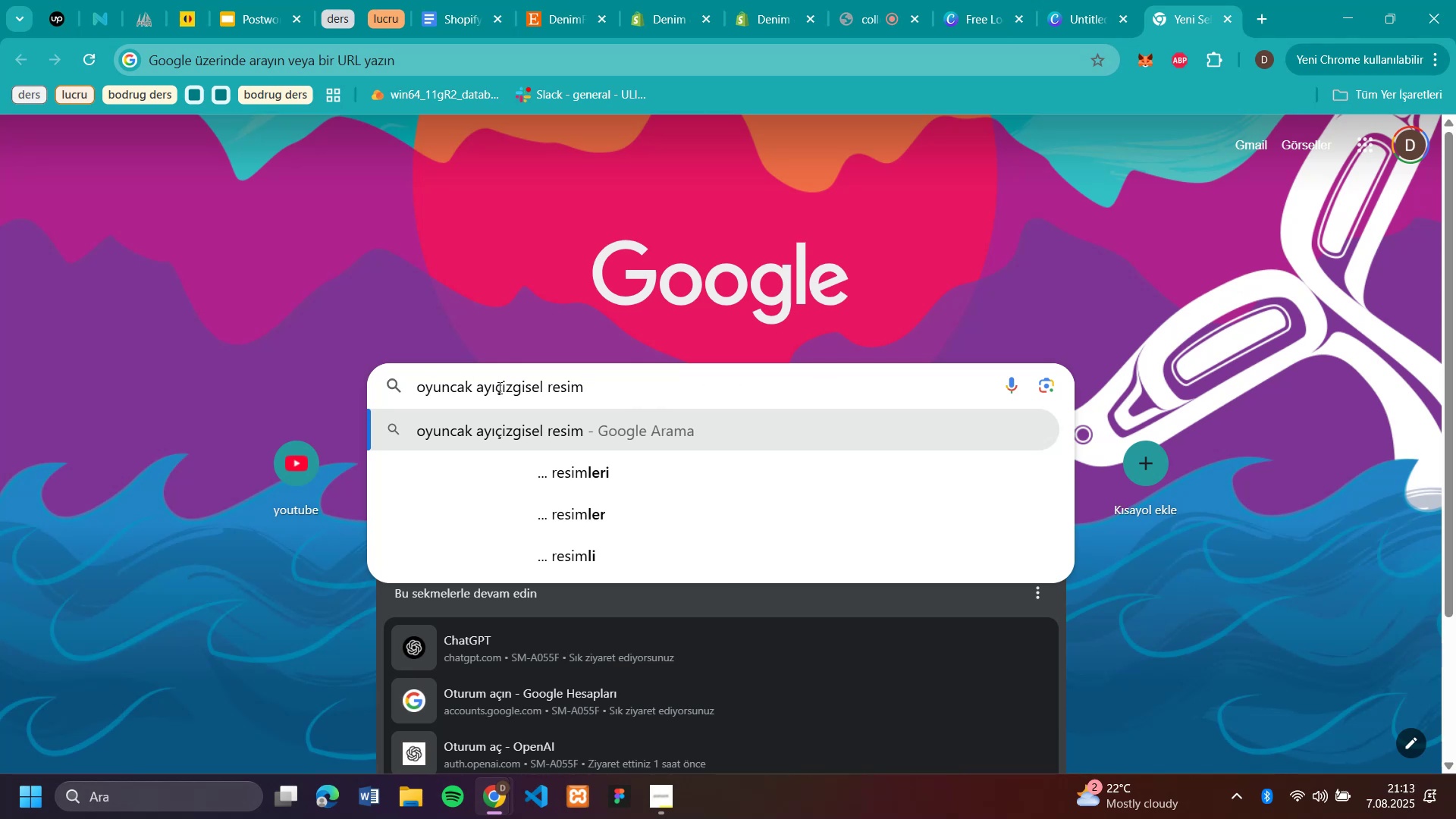 
key(Backspace)
 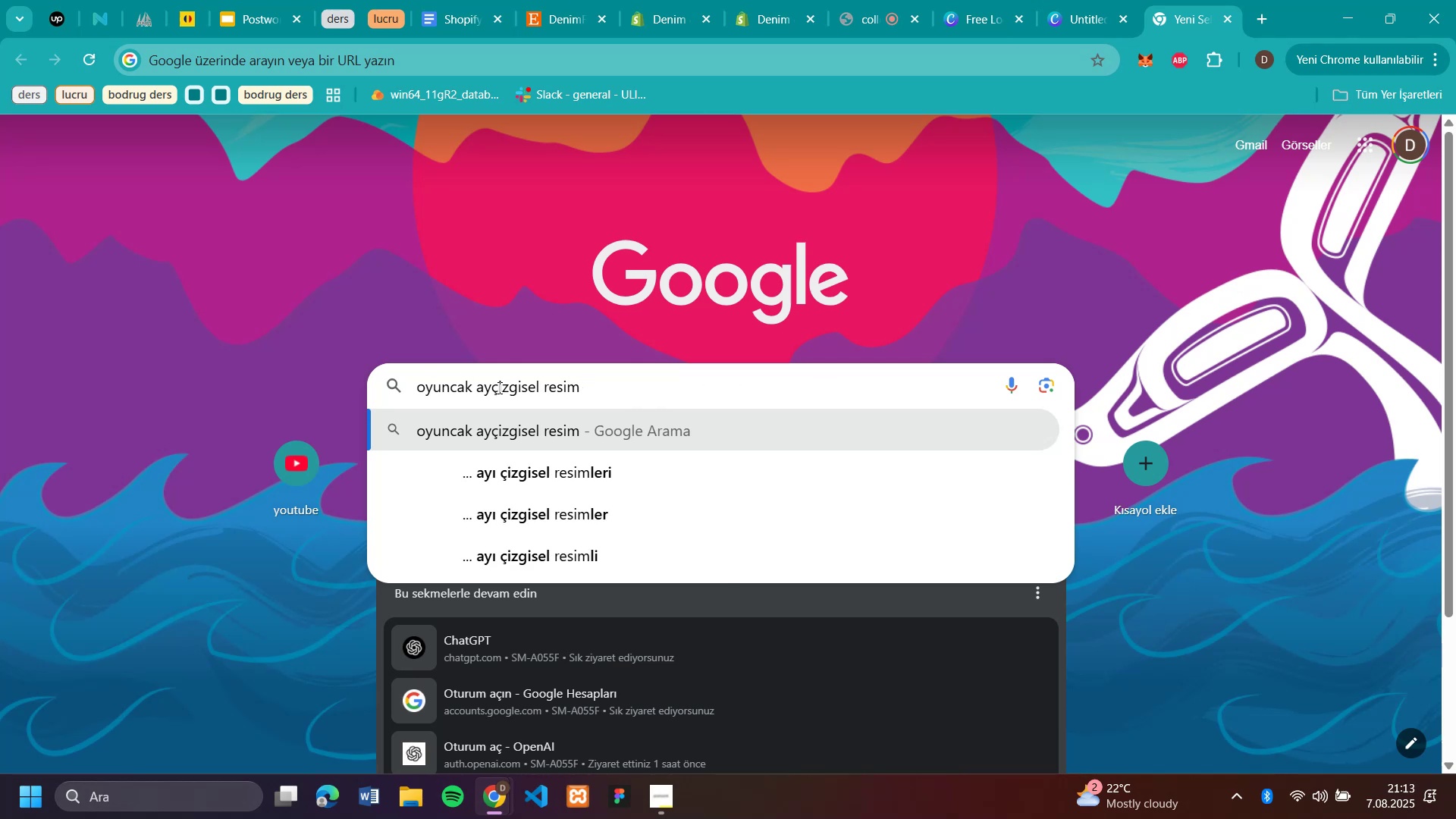 
key(Backspace)
 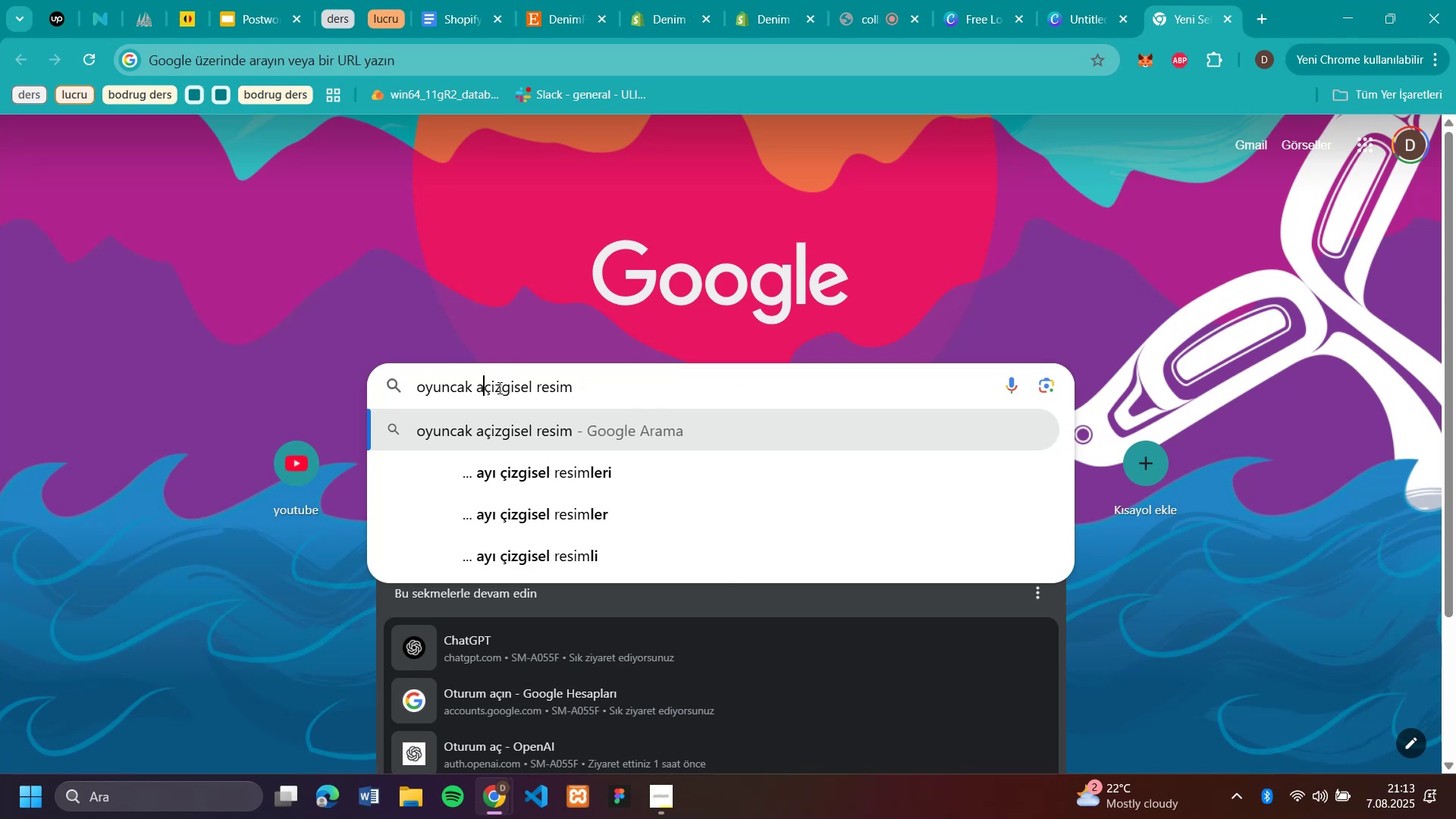 
key(Backspace)
 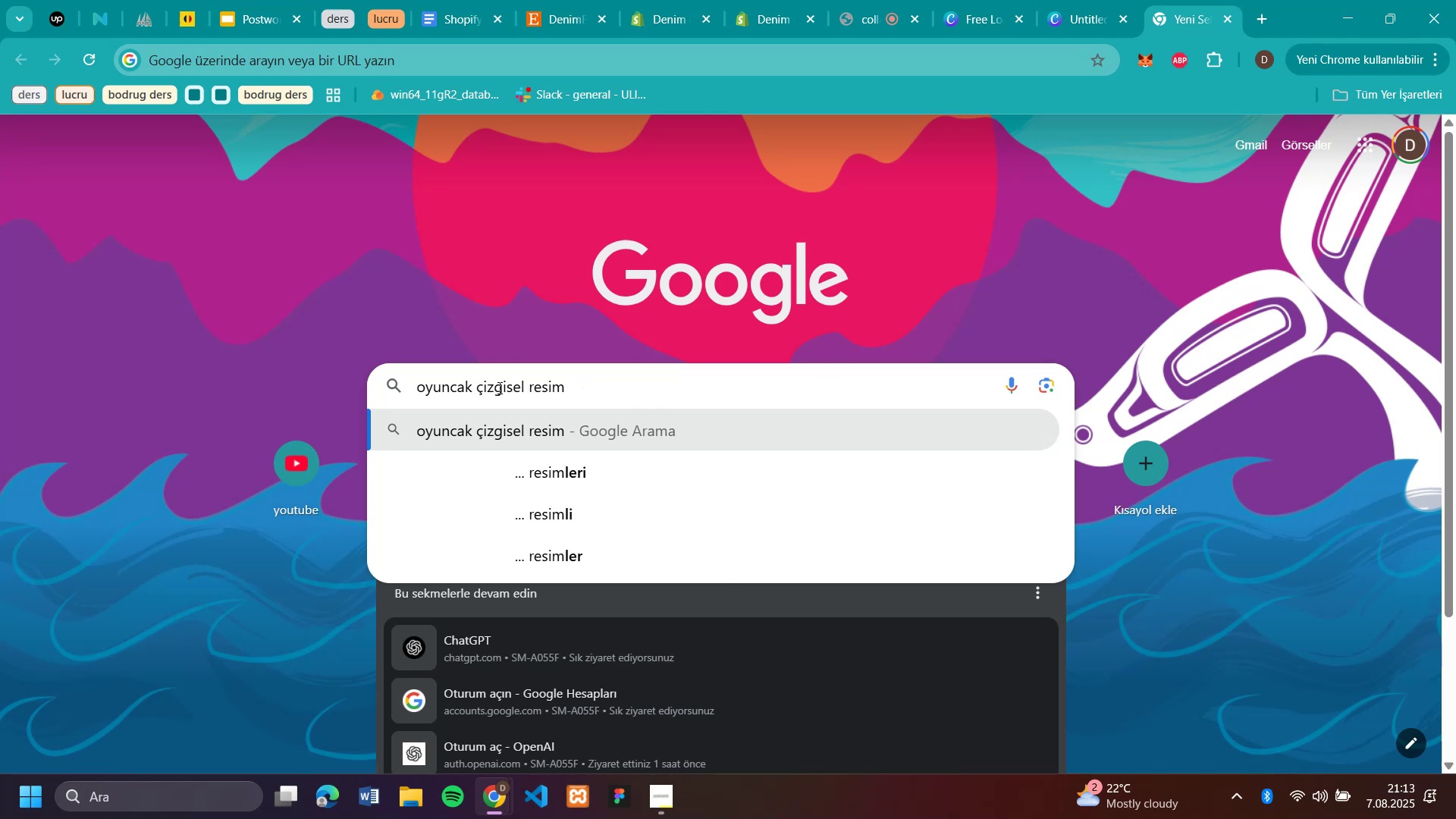 
key(Comma)
 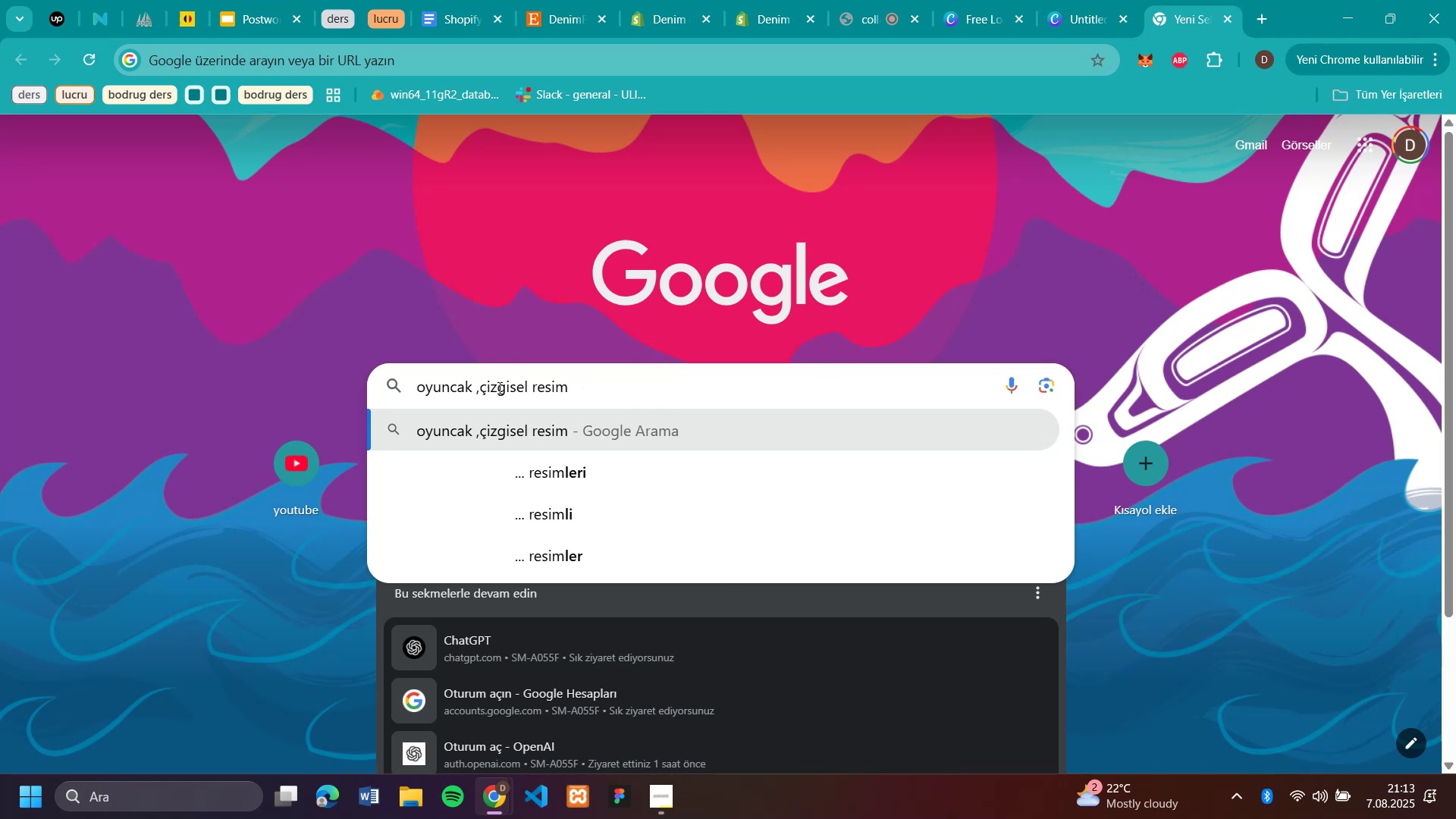 
key(Backspace)
 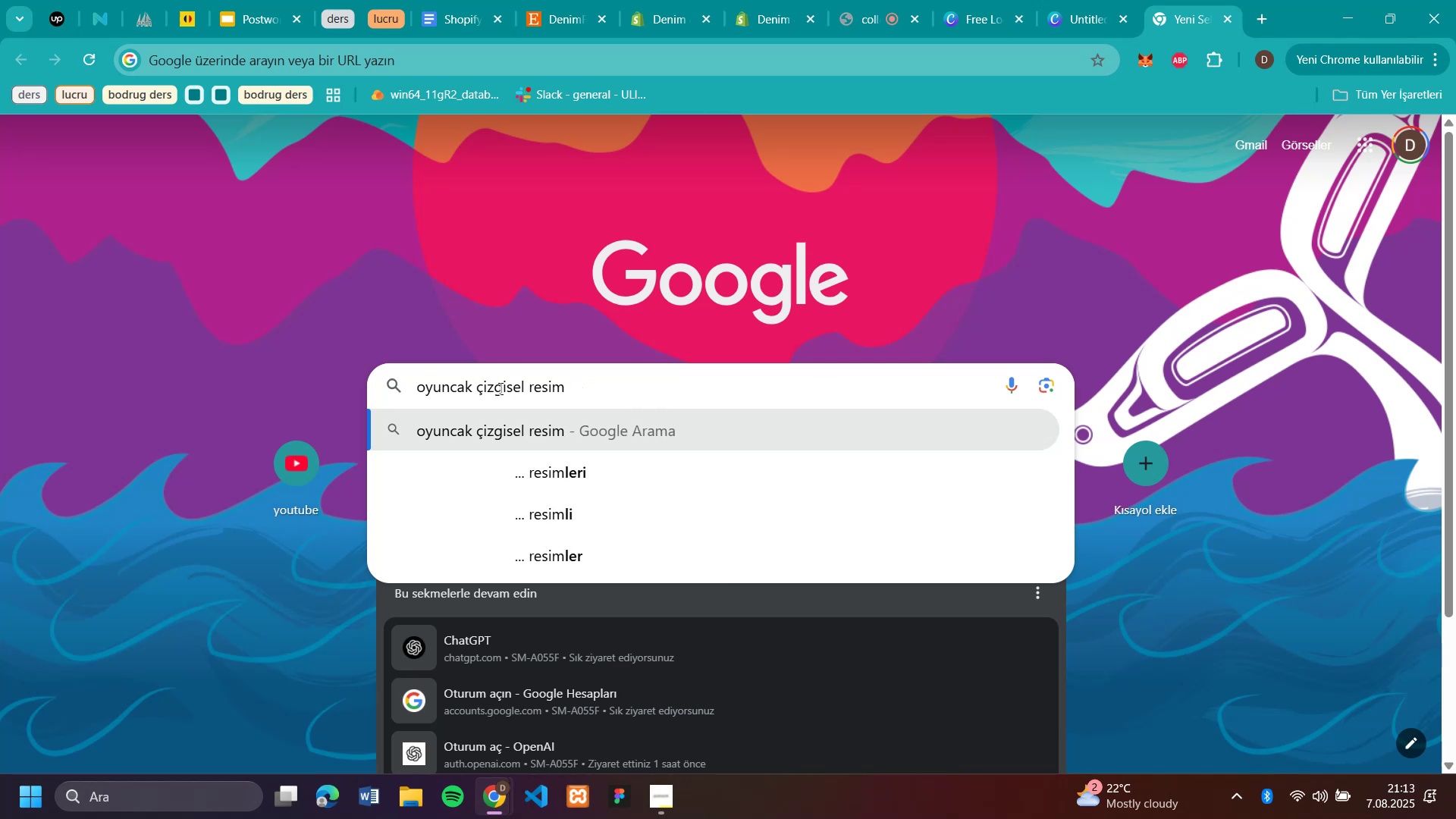 
key(Enter)
 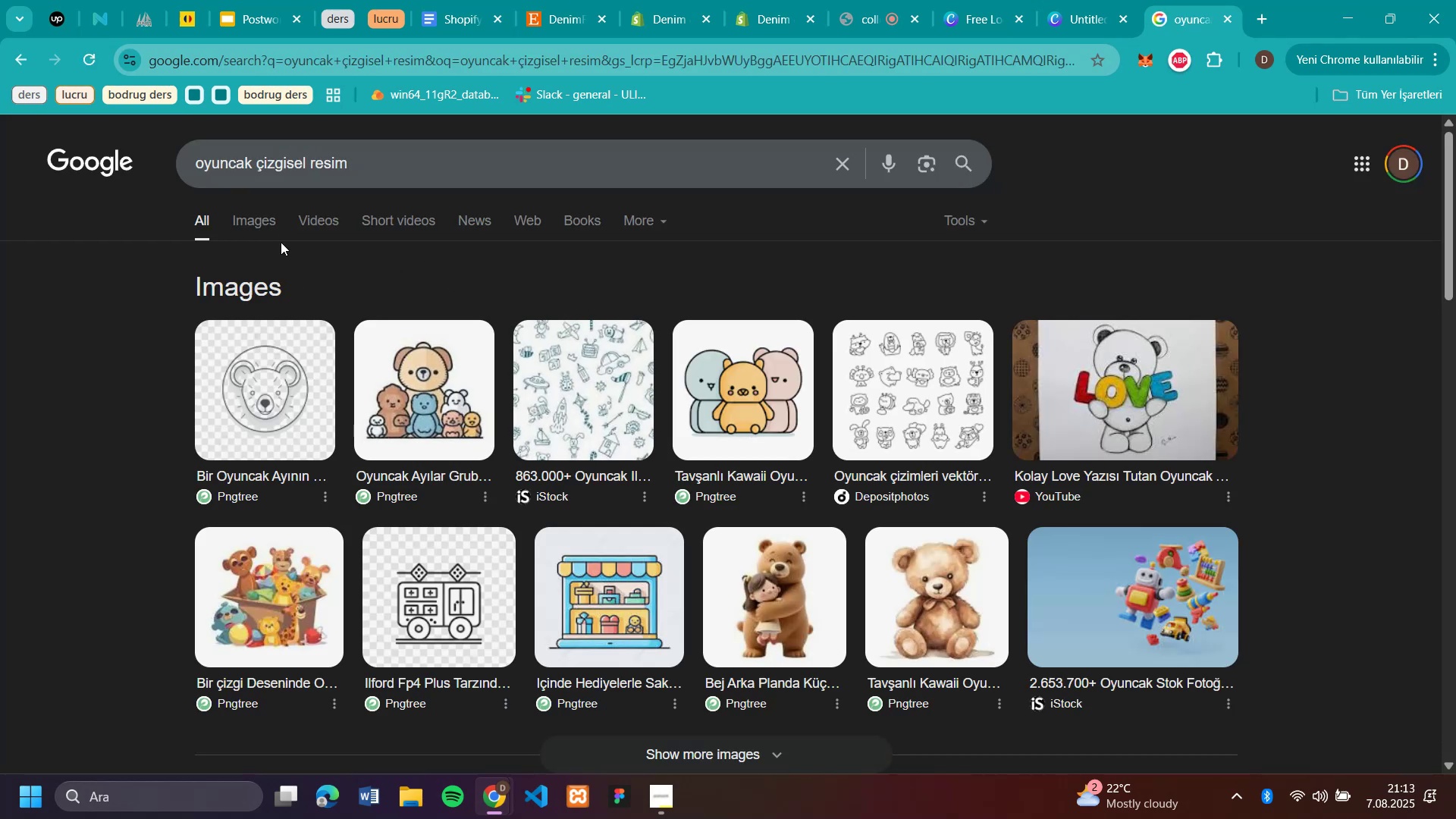 
left_click([260, 212])
 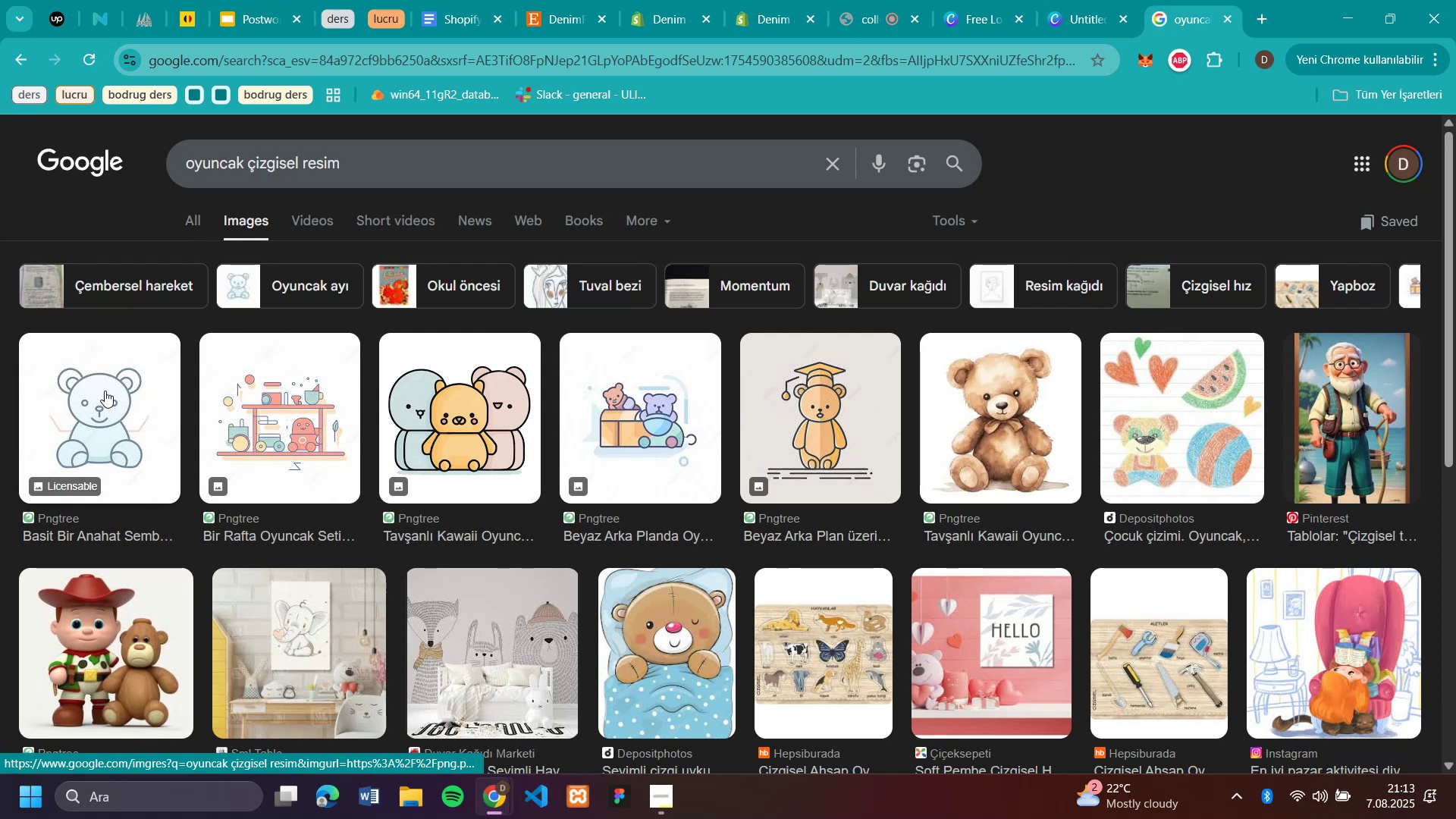 
scroll: coordinate [956, 524], scroll_direction: down, amount: 7.0
 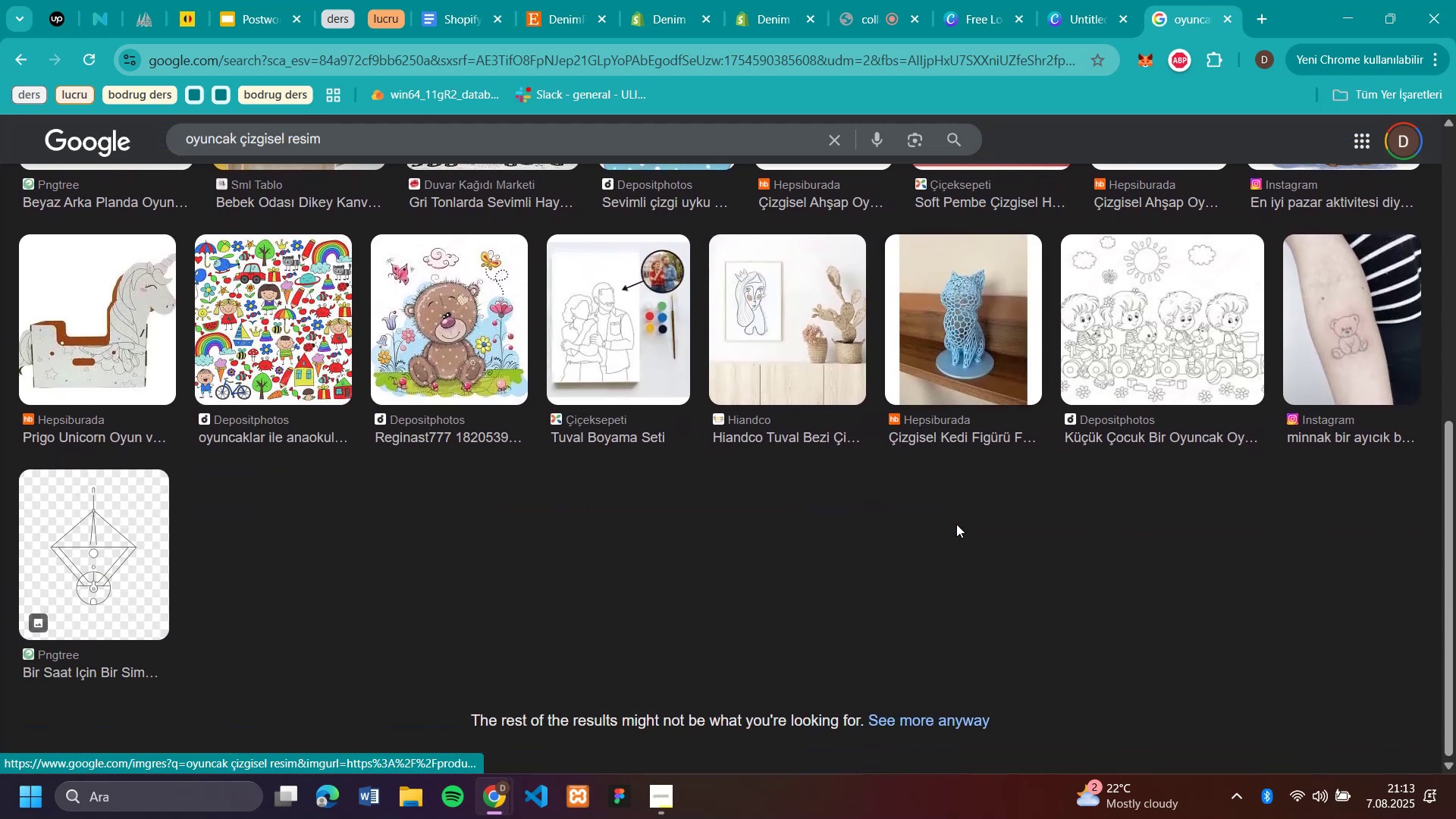 
scroll: coordinate [956, 523], scroll_direction: up, amount: 9.0
 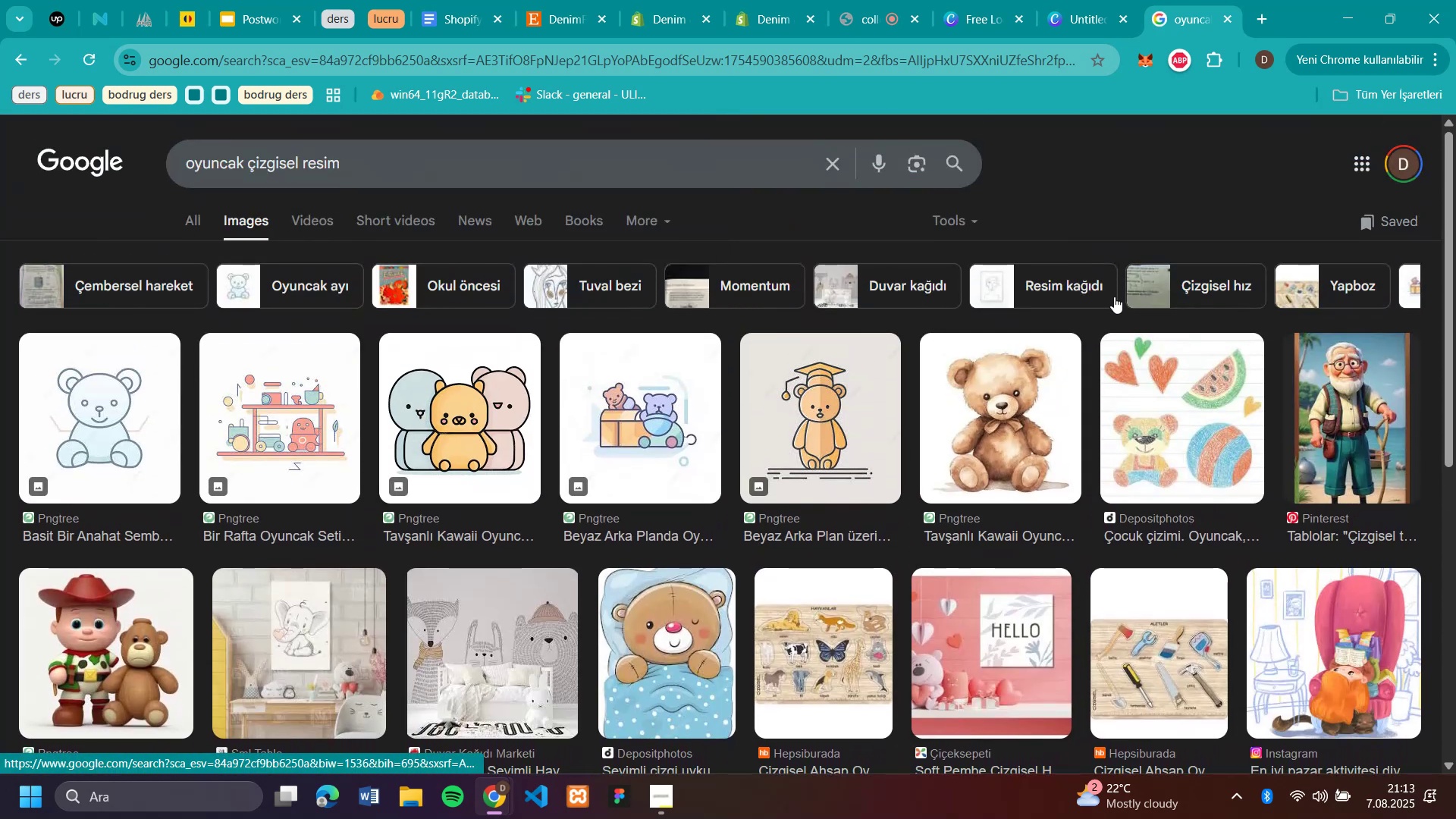 
wait(9.11)
 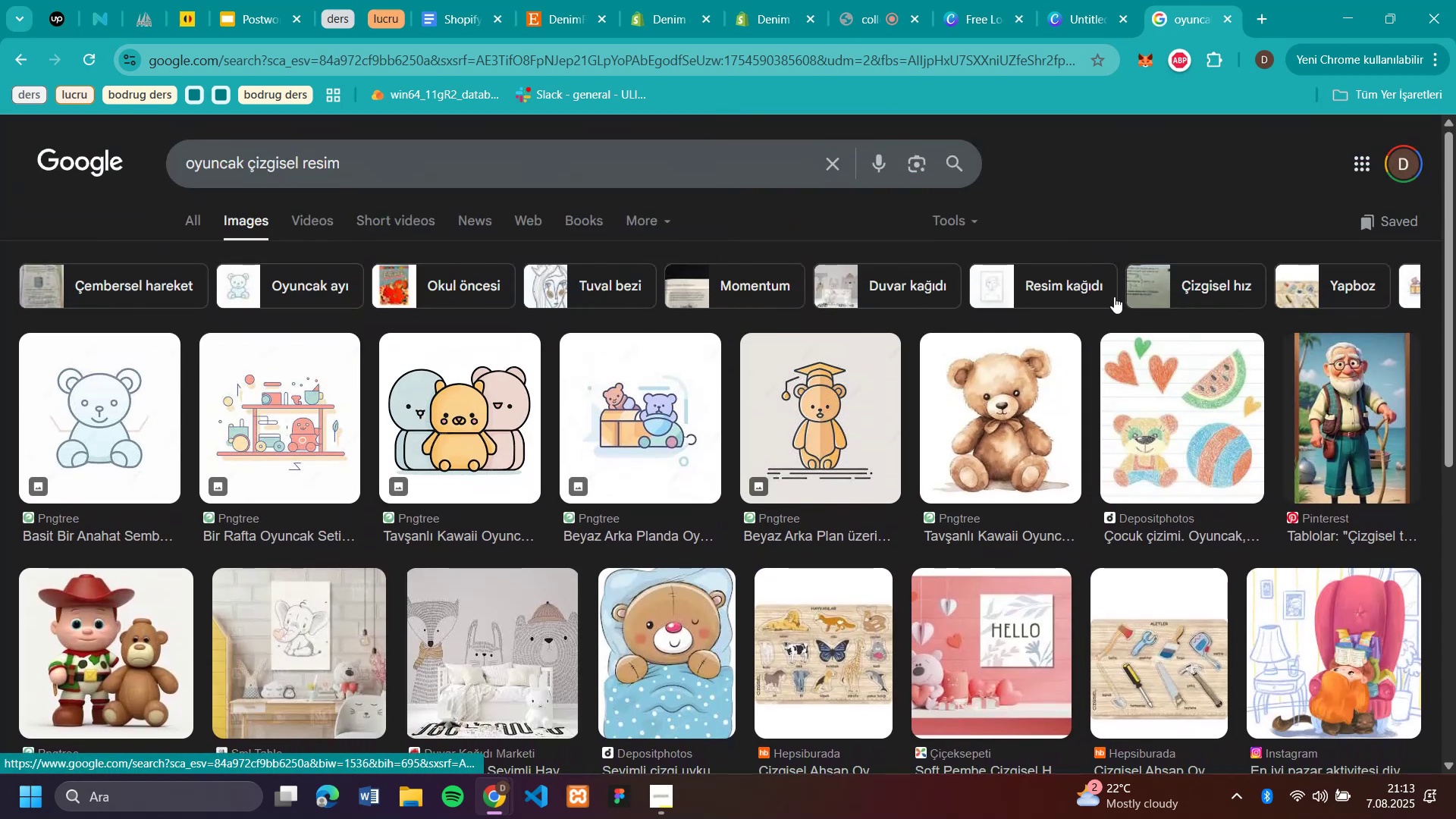 
left_click([146, 422])
 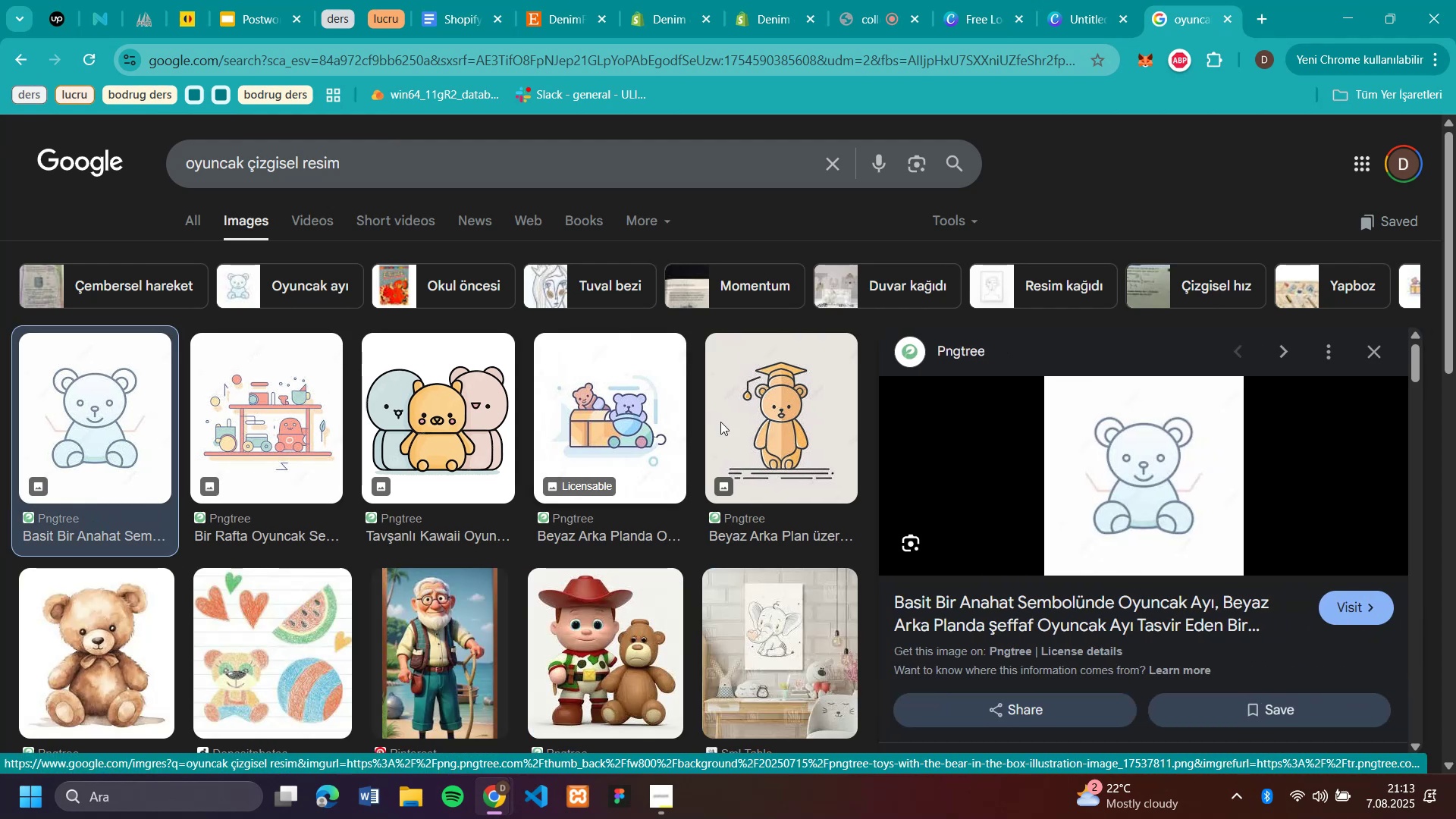 
scroll: coordinate [990, 466], scroll_direction: down, amount: 10.0
 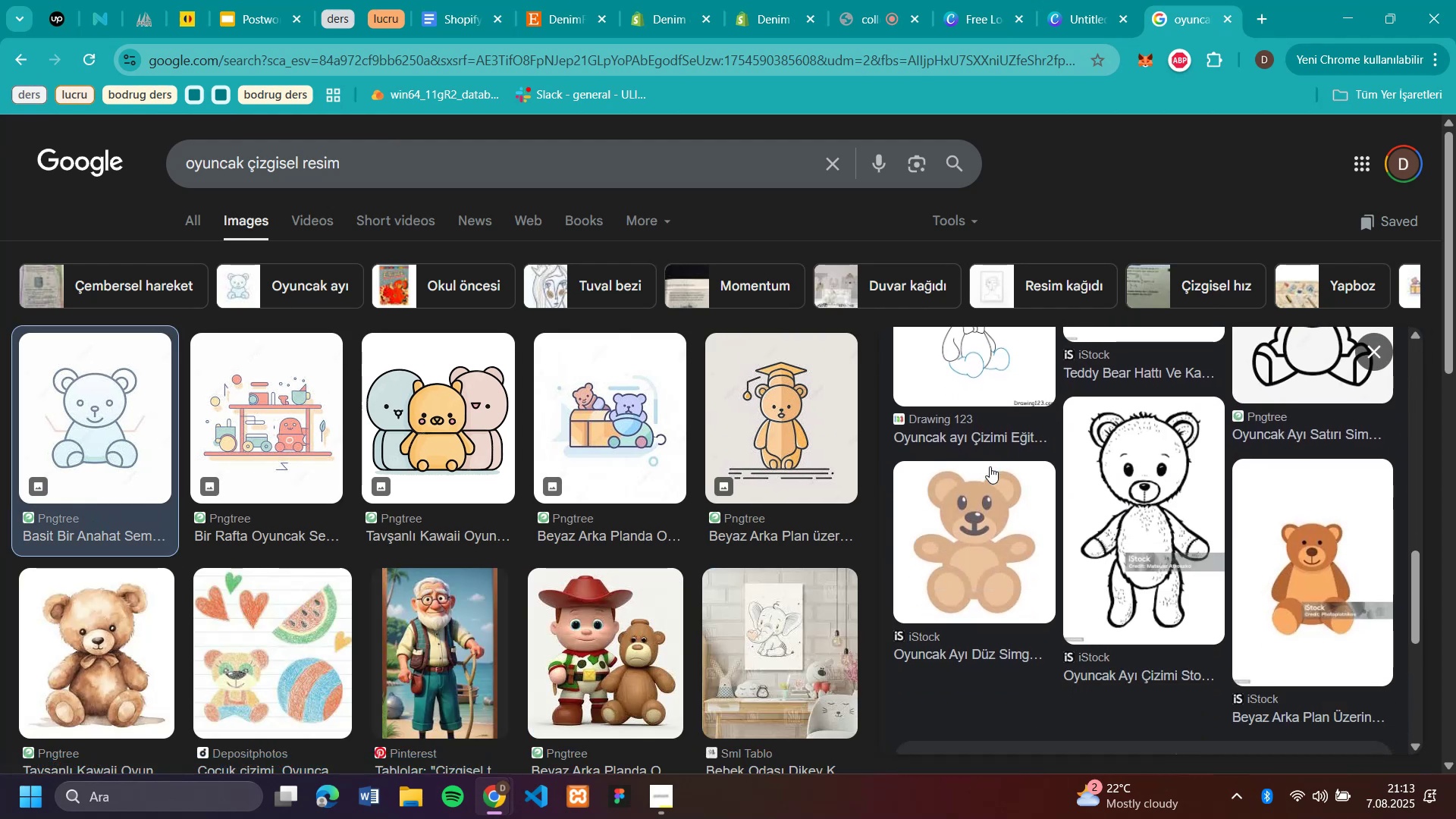 
scroll: coordinate [990, 466], scroll_direction: up, amount: 2.0
 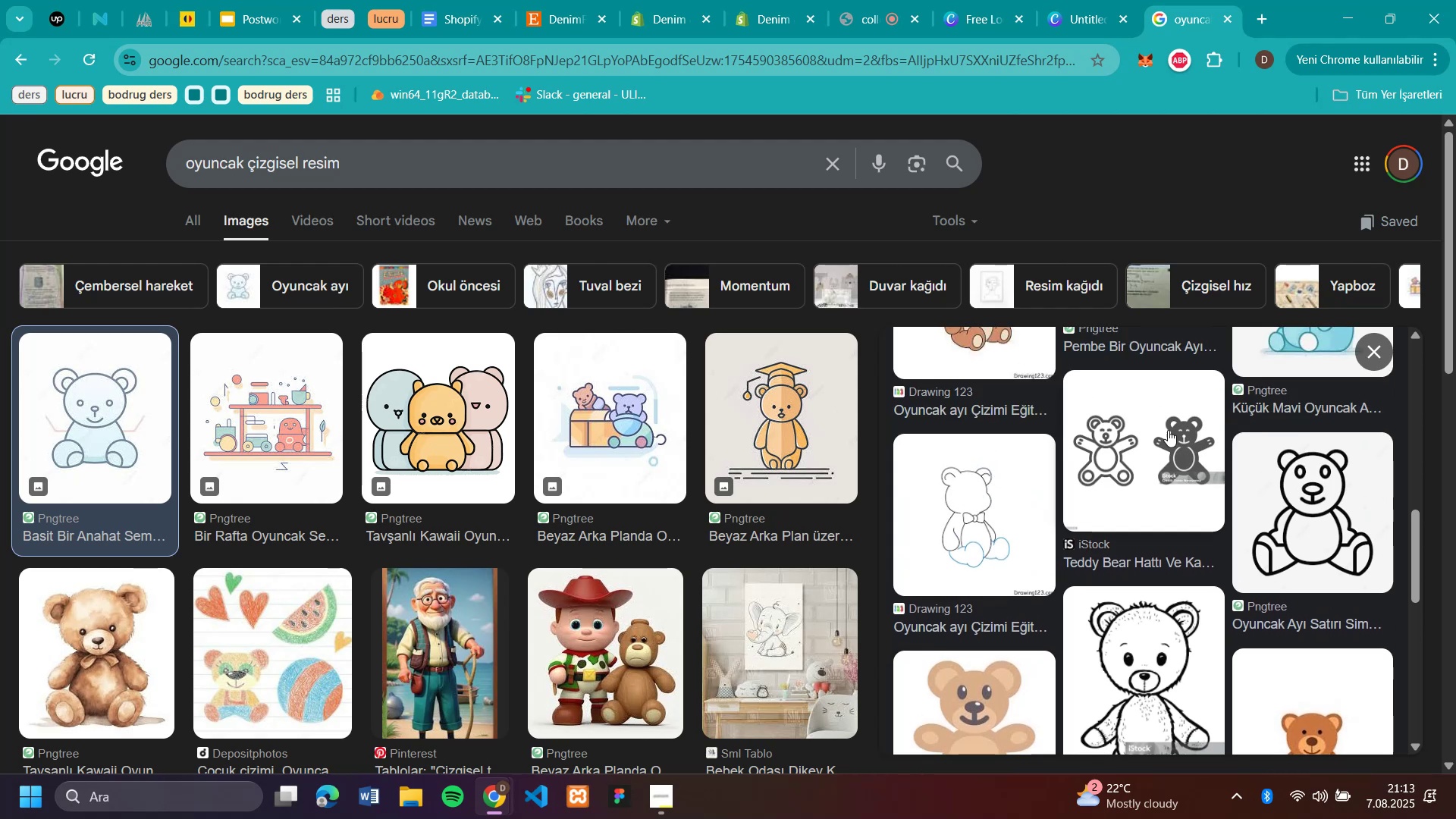 
mouse_move([1316, 491])
 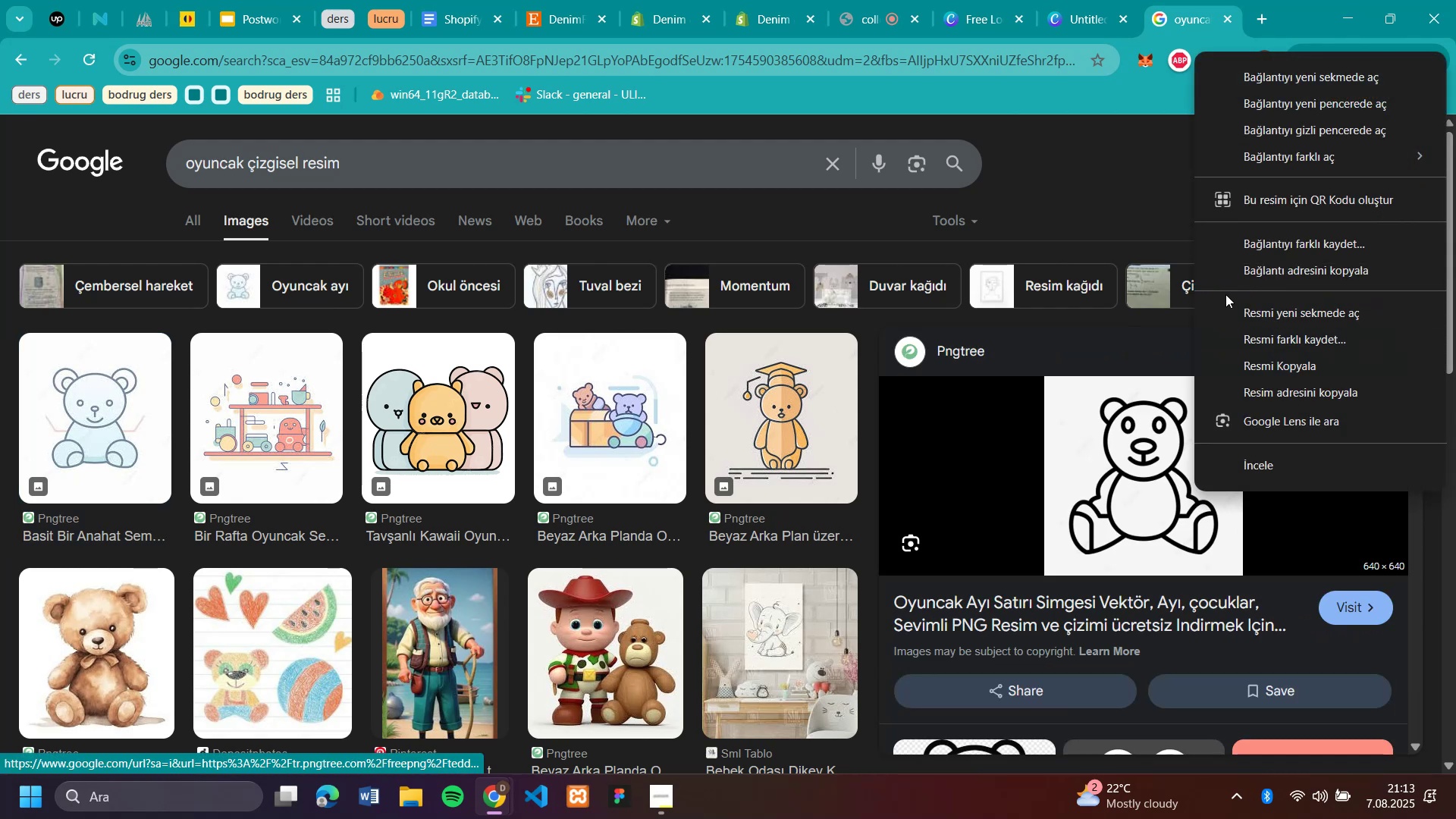 
left_click([1275, 340])
 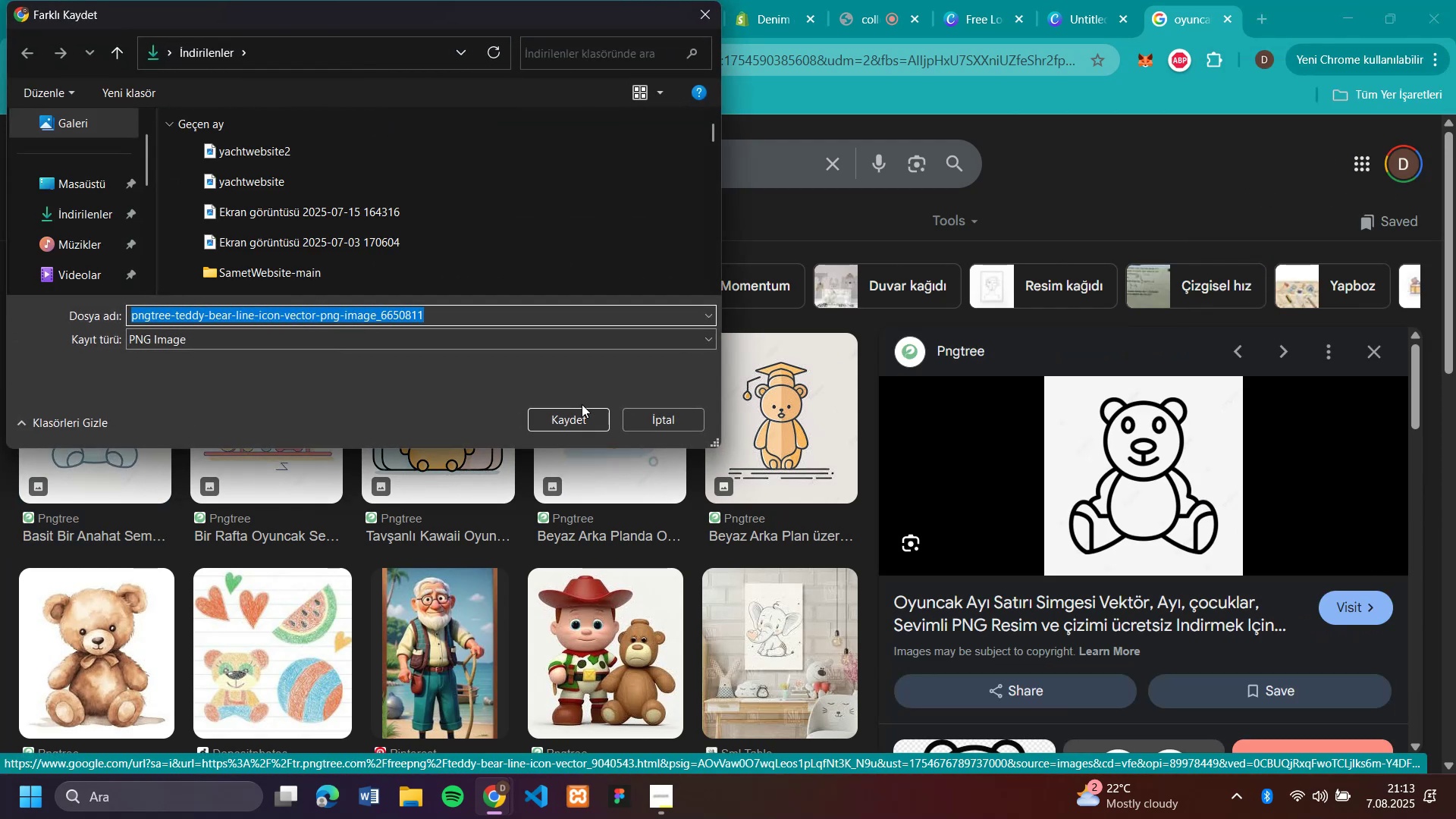 
type(beer)
 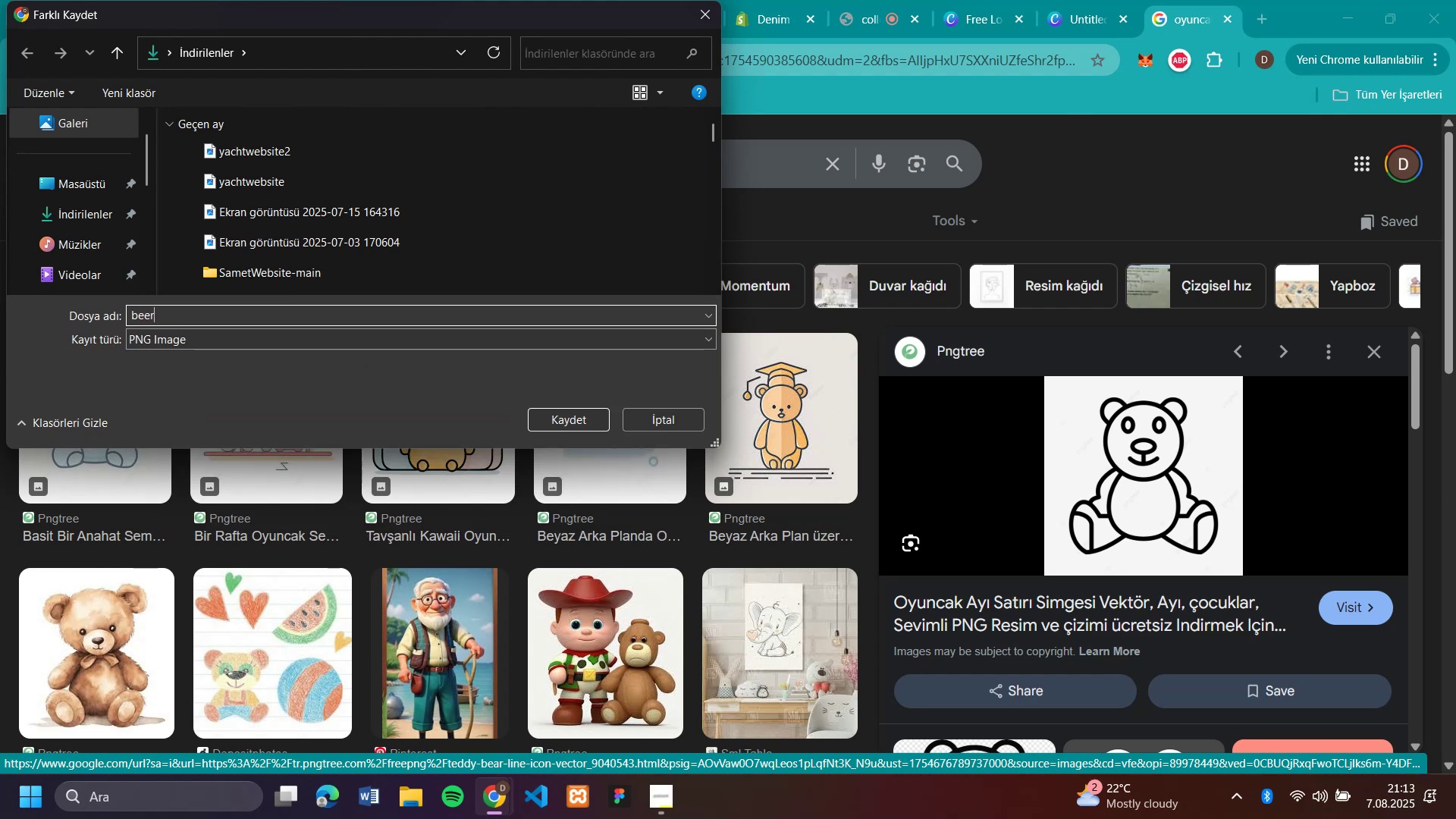 
key(Enter)
 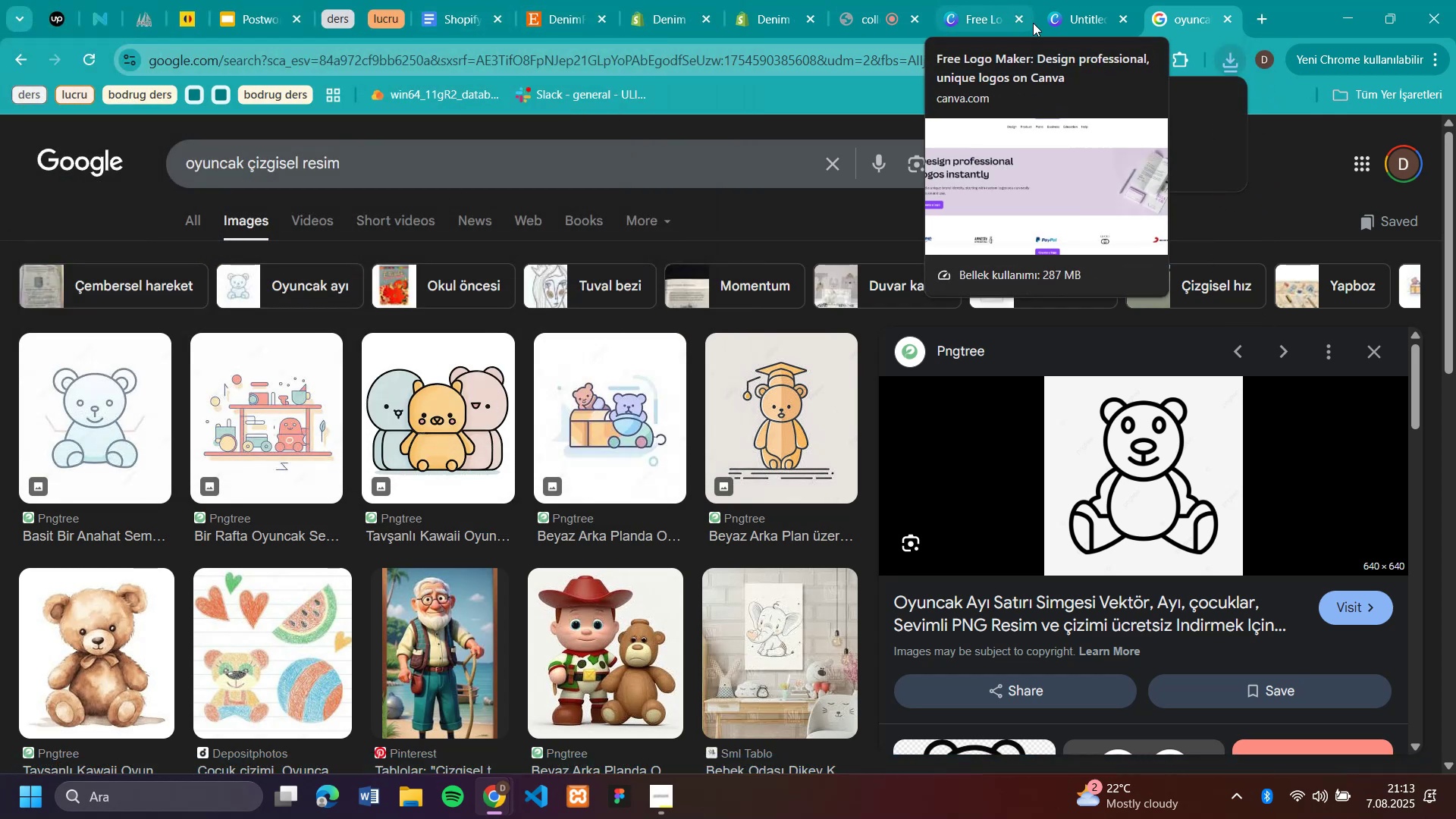 
left_click([1072, 22])
 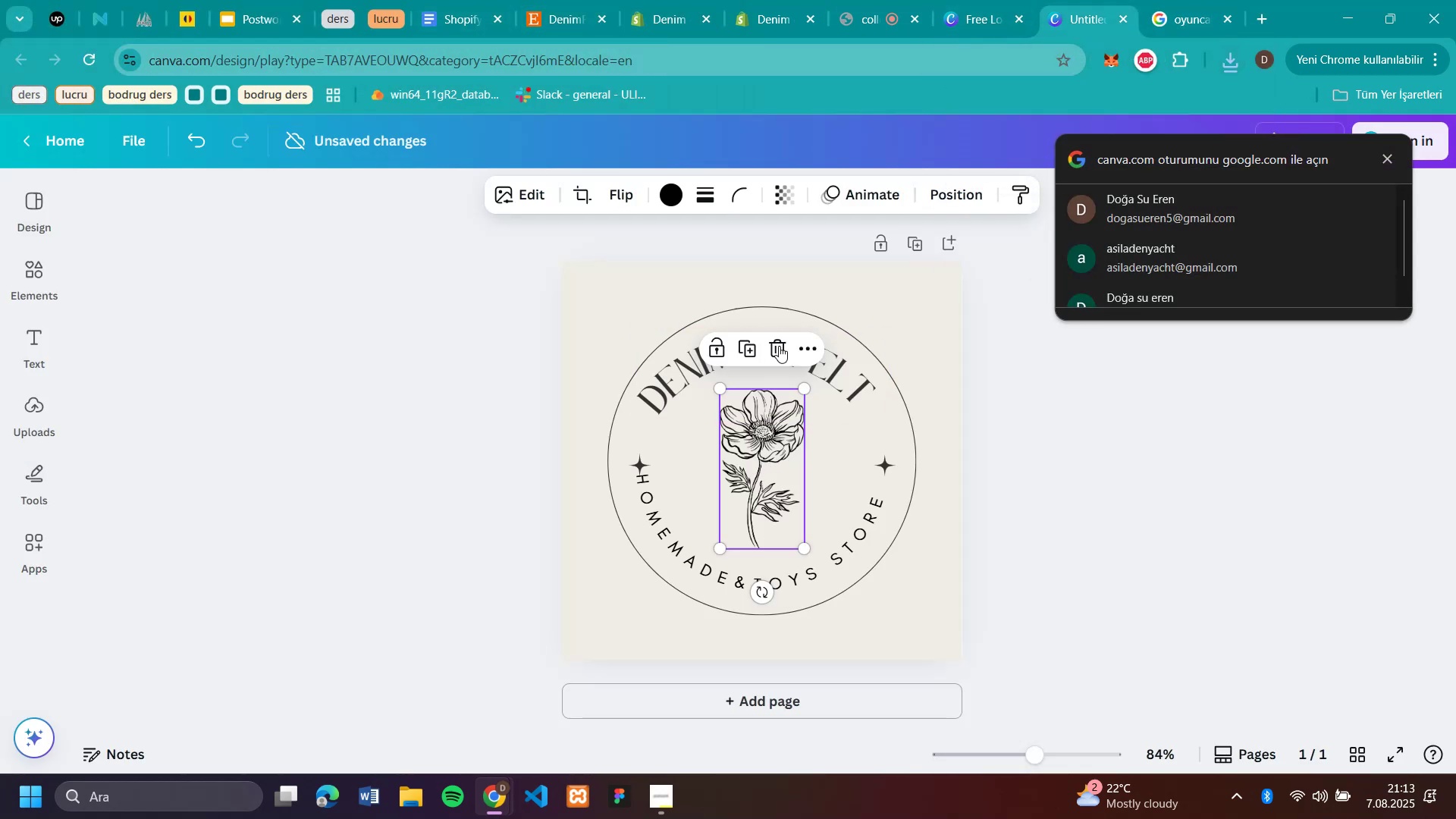 
left_click([806, 343])
 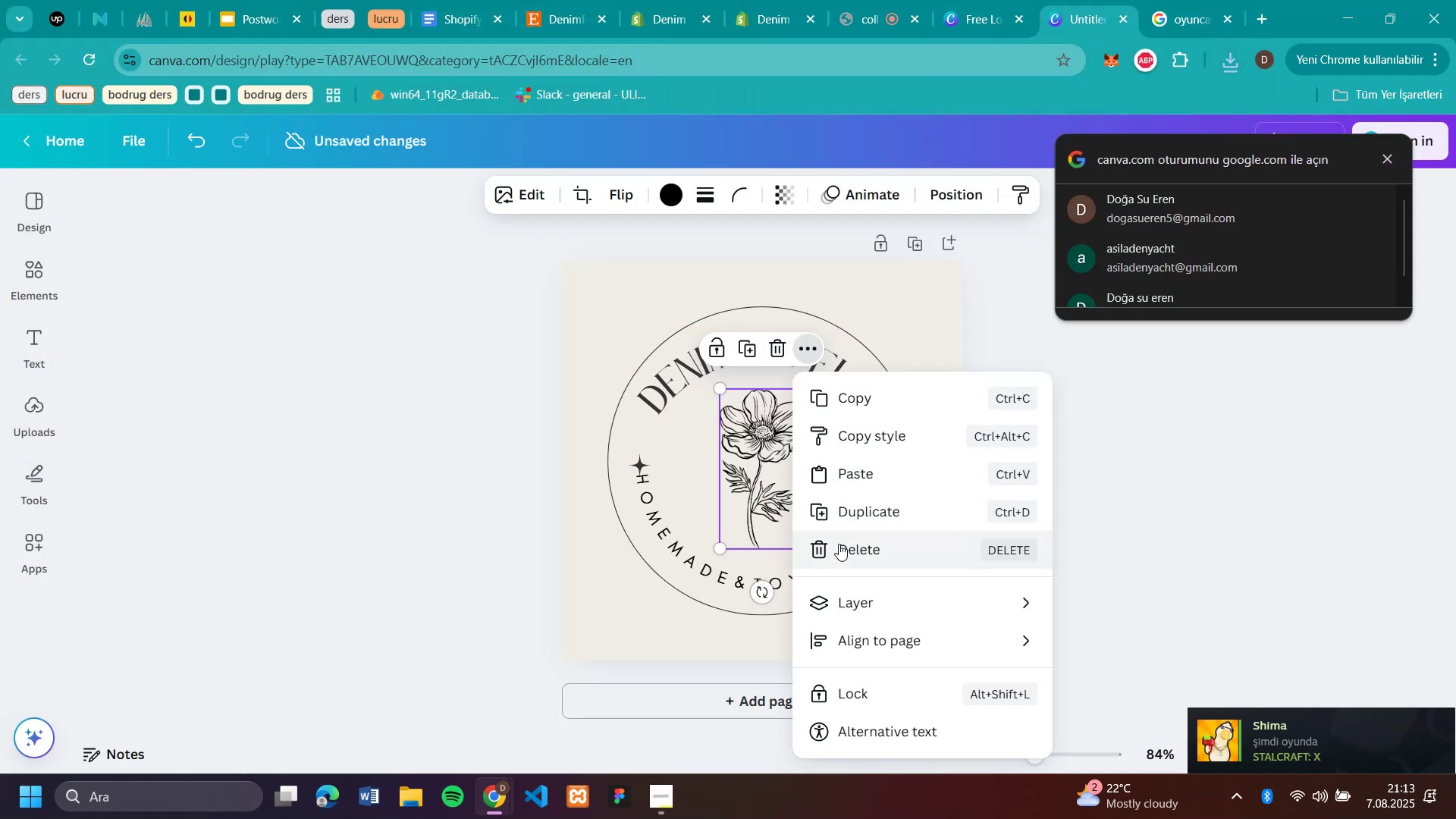 
wait(8.22)
 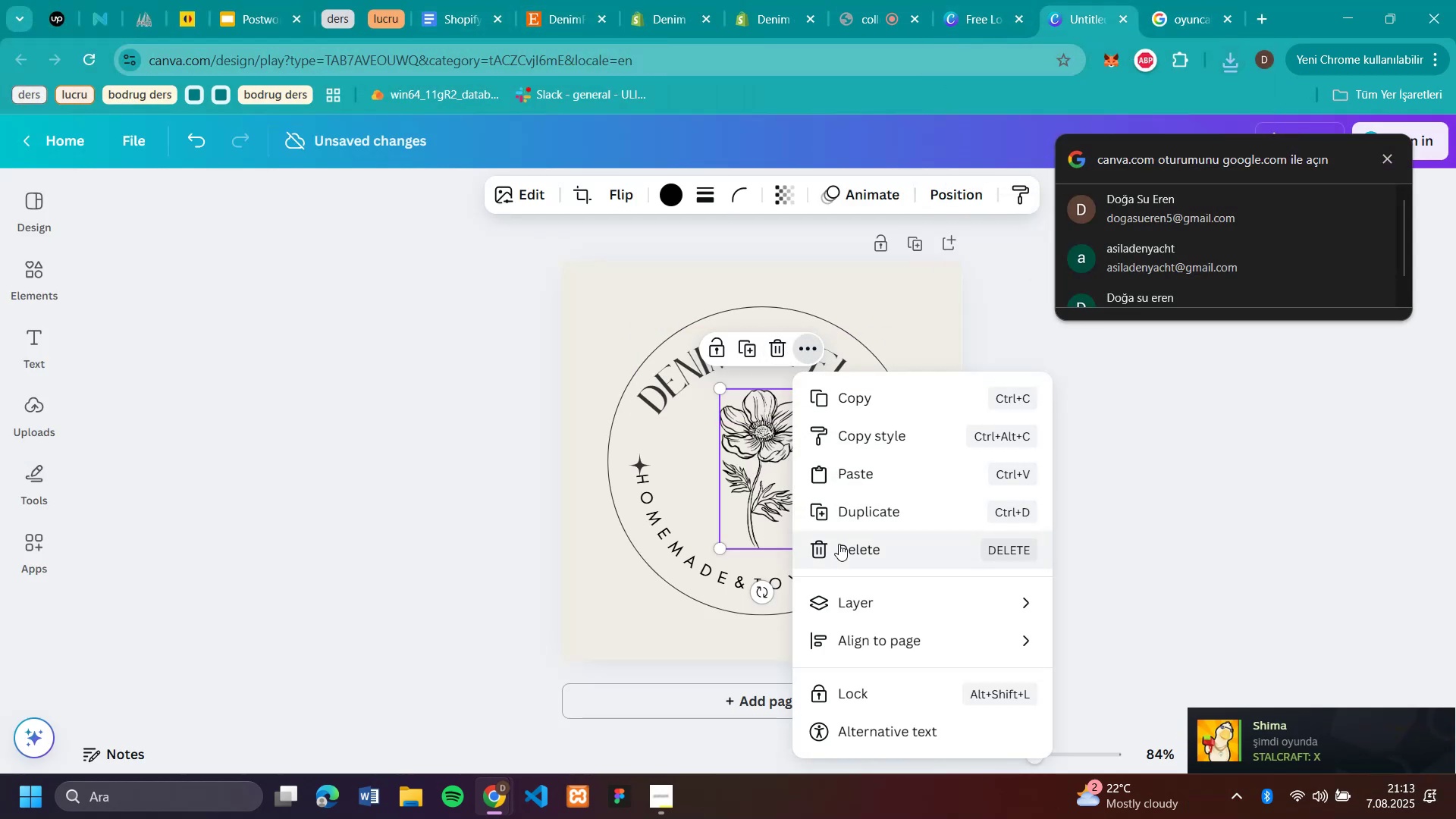 
left_click([726, 443])
 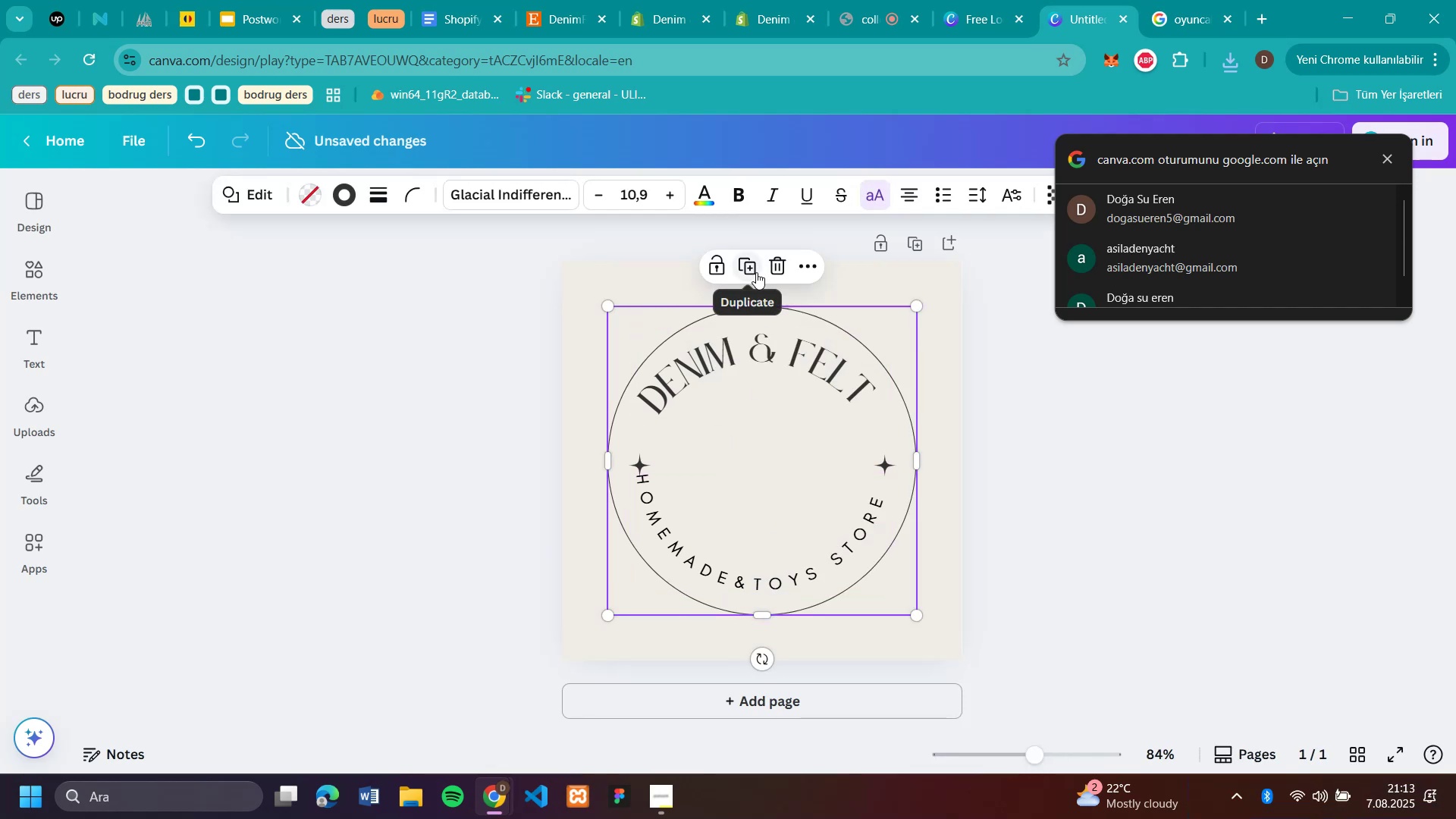 
left_click([756, 271])
 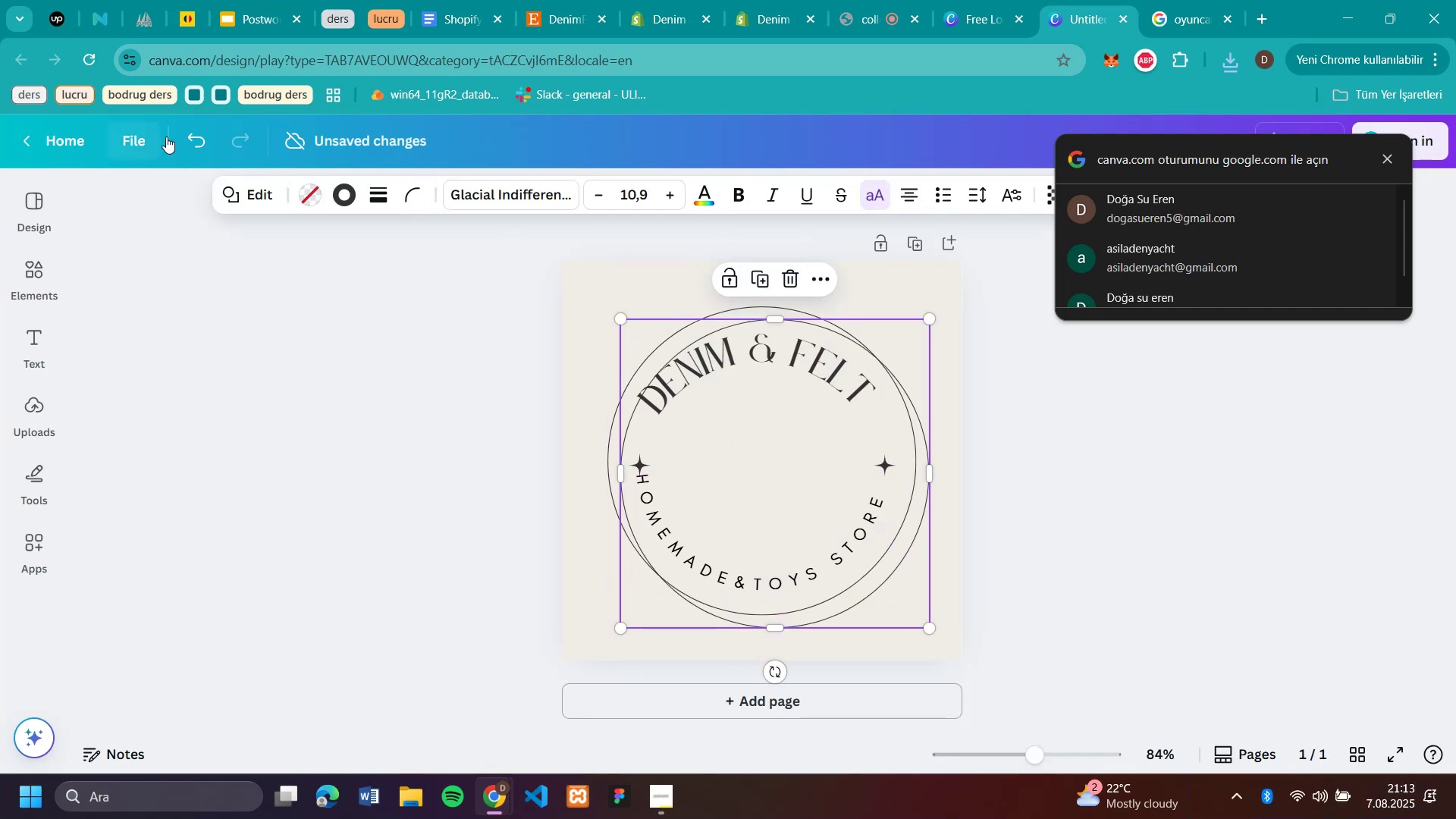 
left_click([190, 145])
 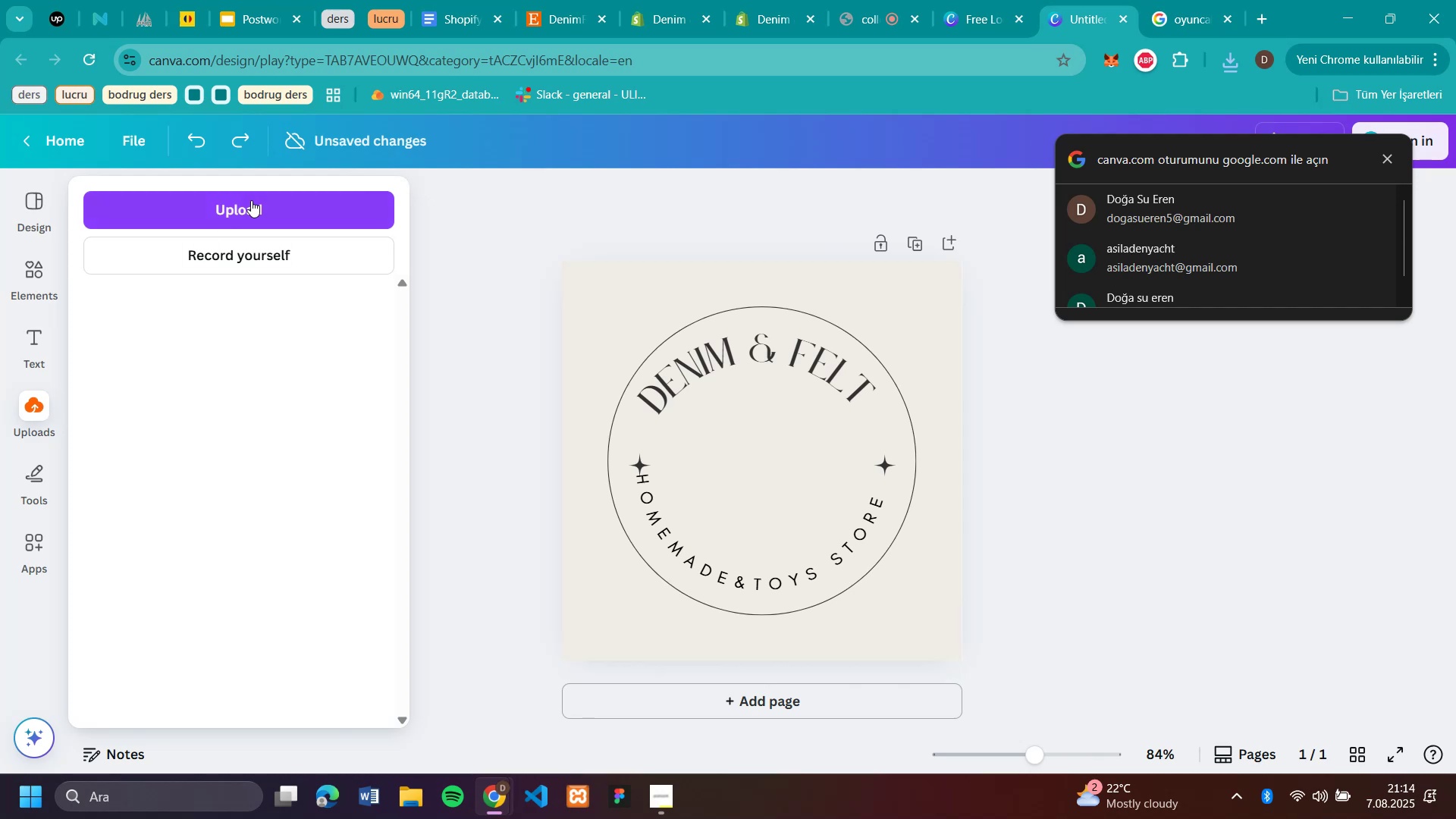 
left_click([263, 204])
 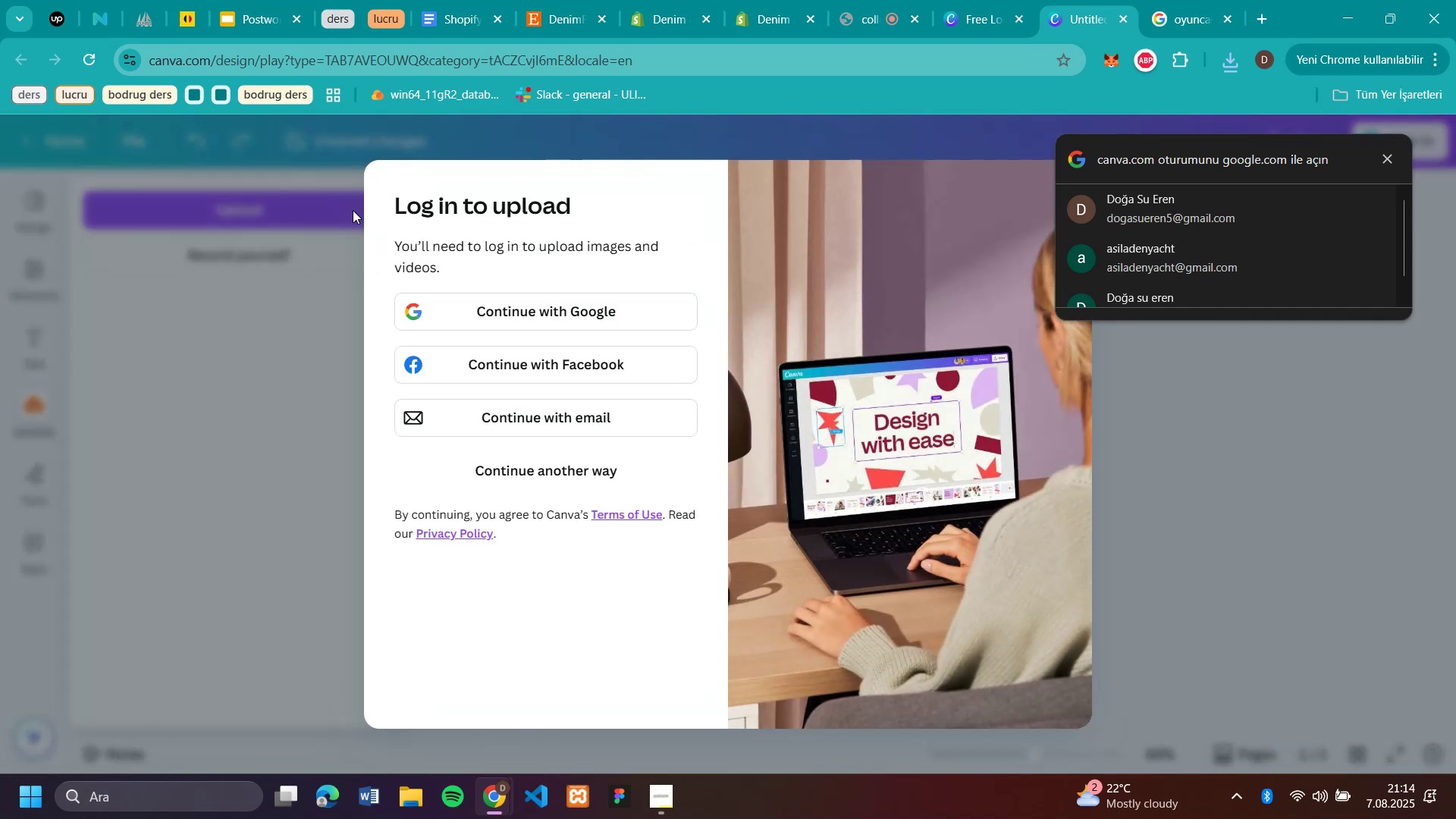 
left_click([1421, 363])
 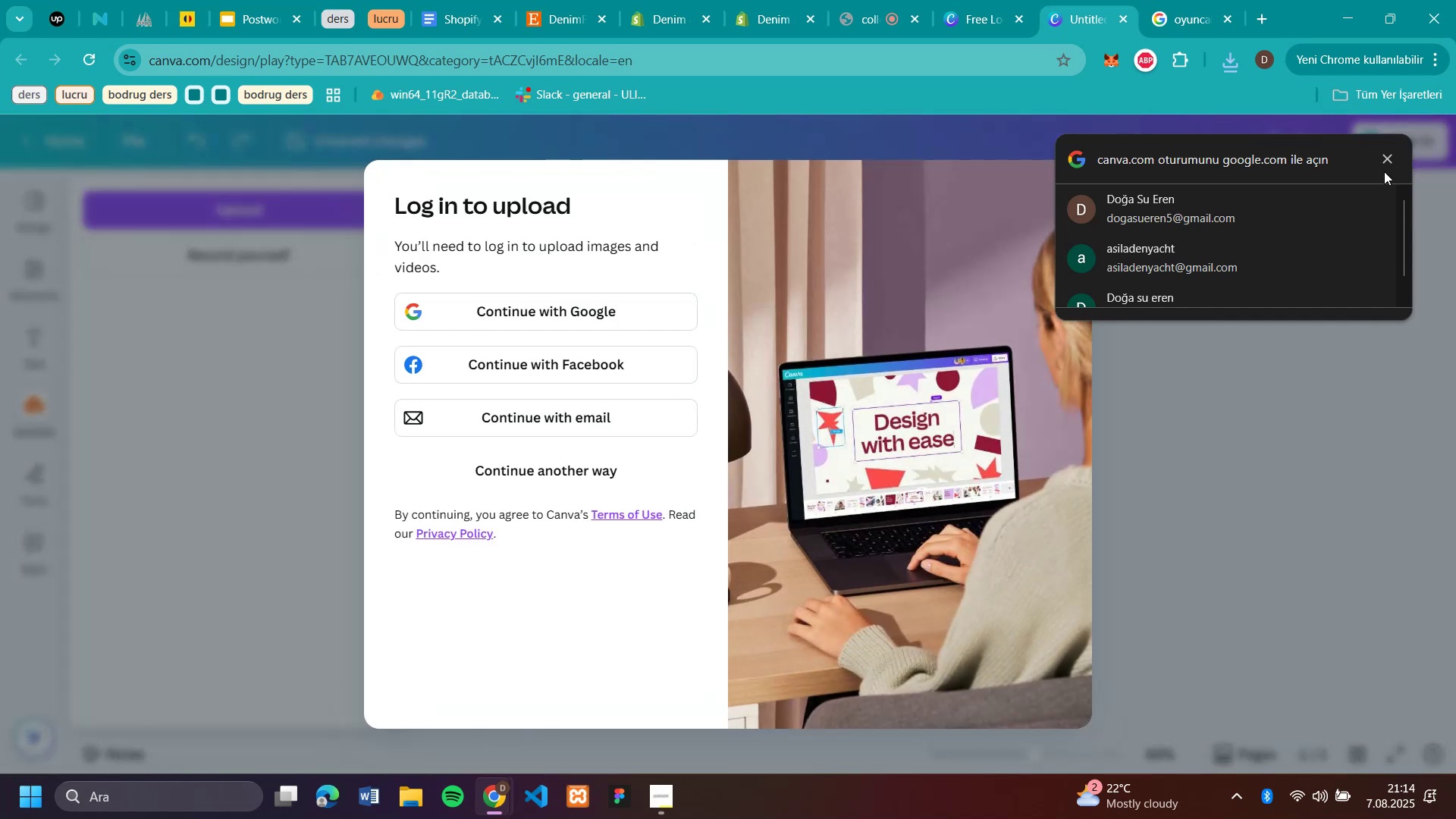 
left_click([1384, 165])
 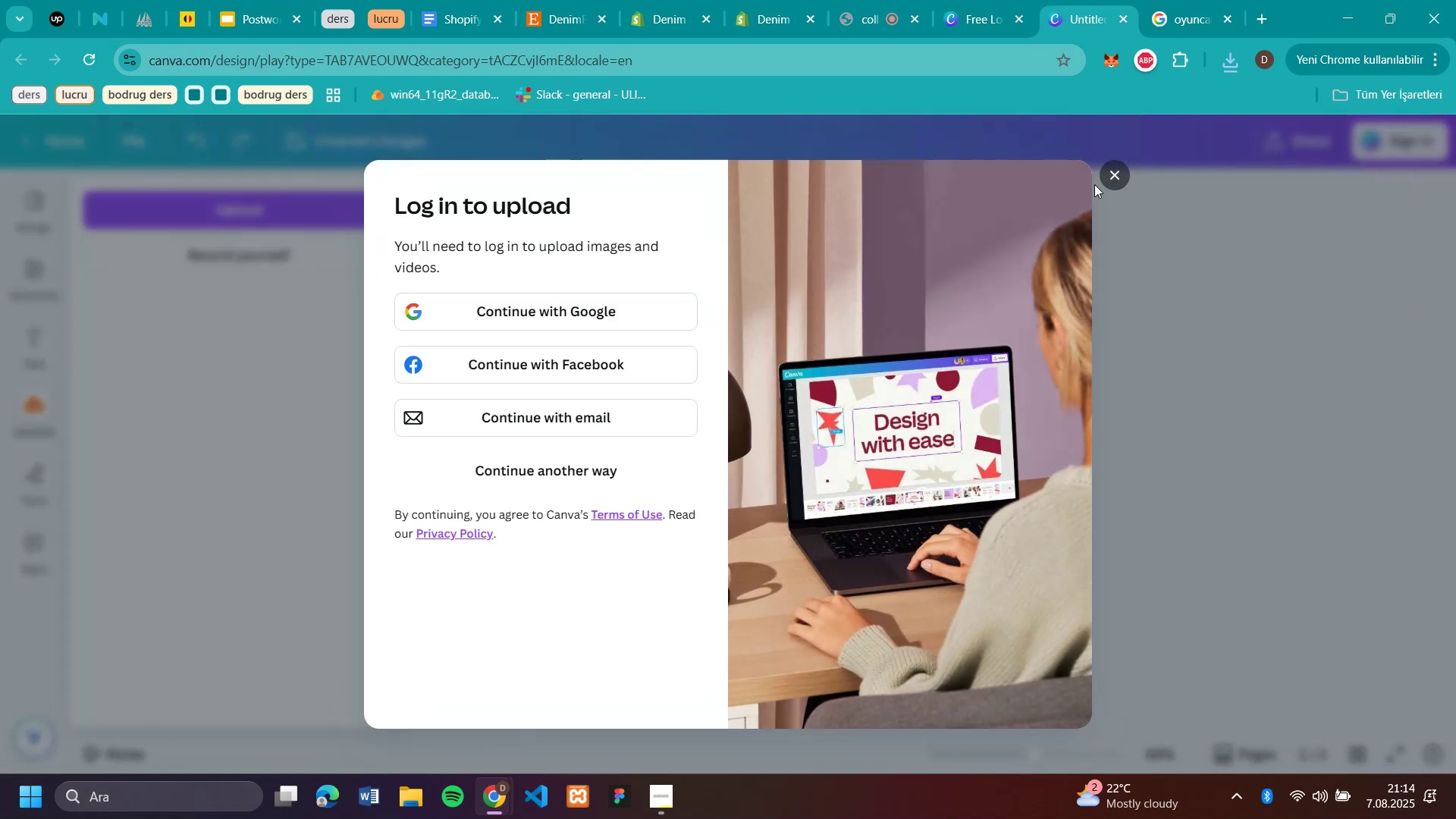 
left_click([1106, 168])
 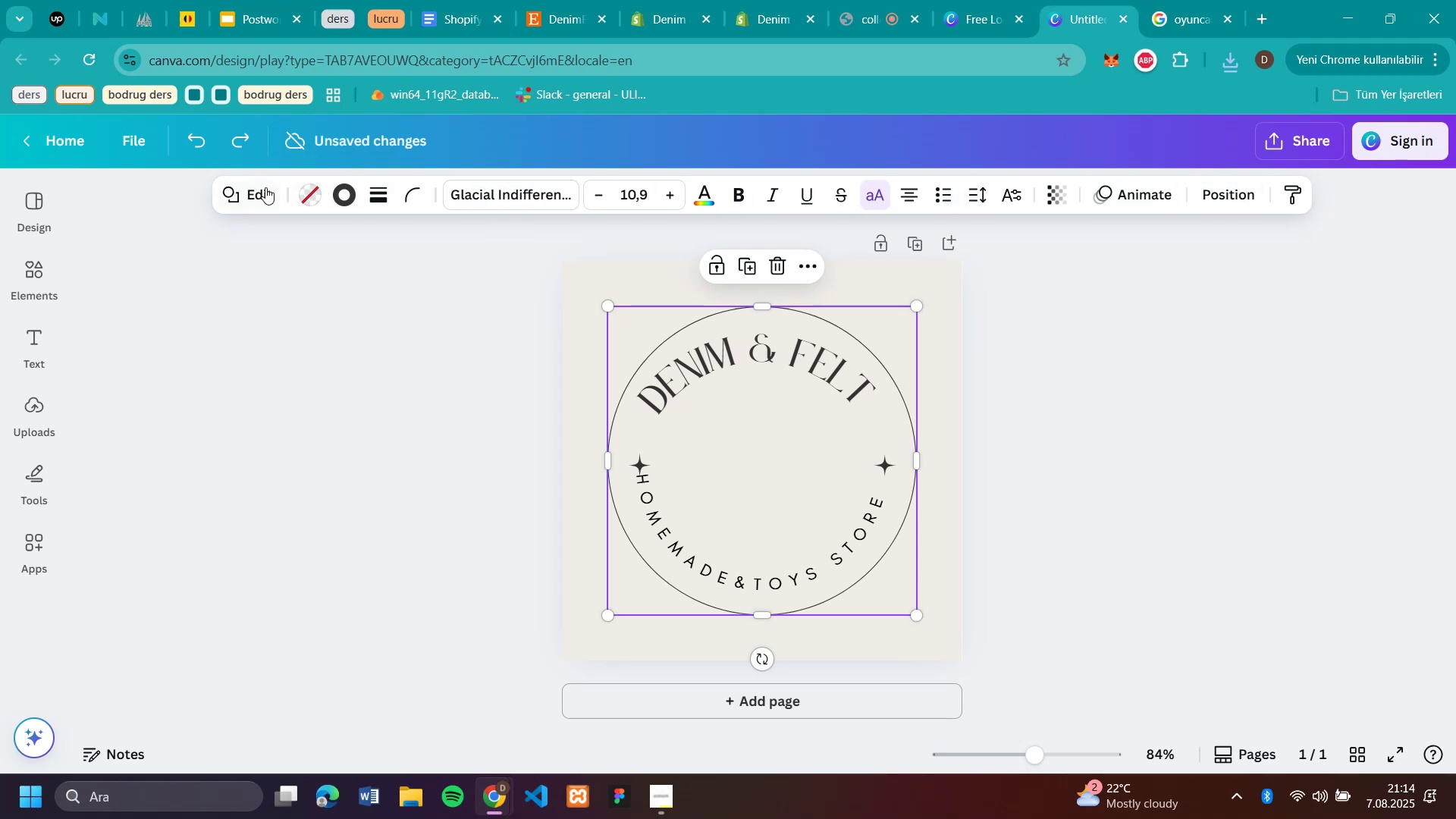 
wait(7.84)
 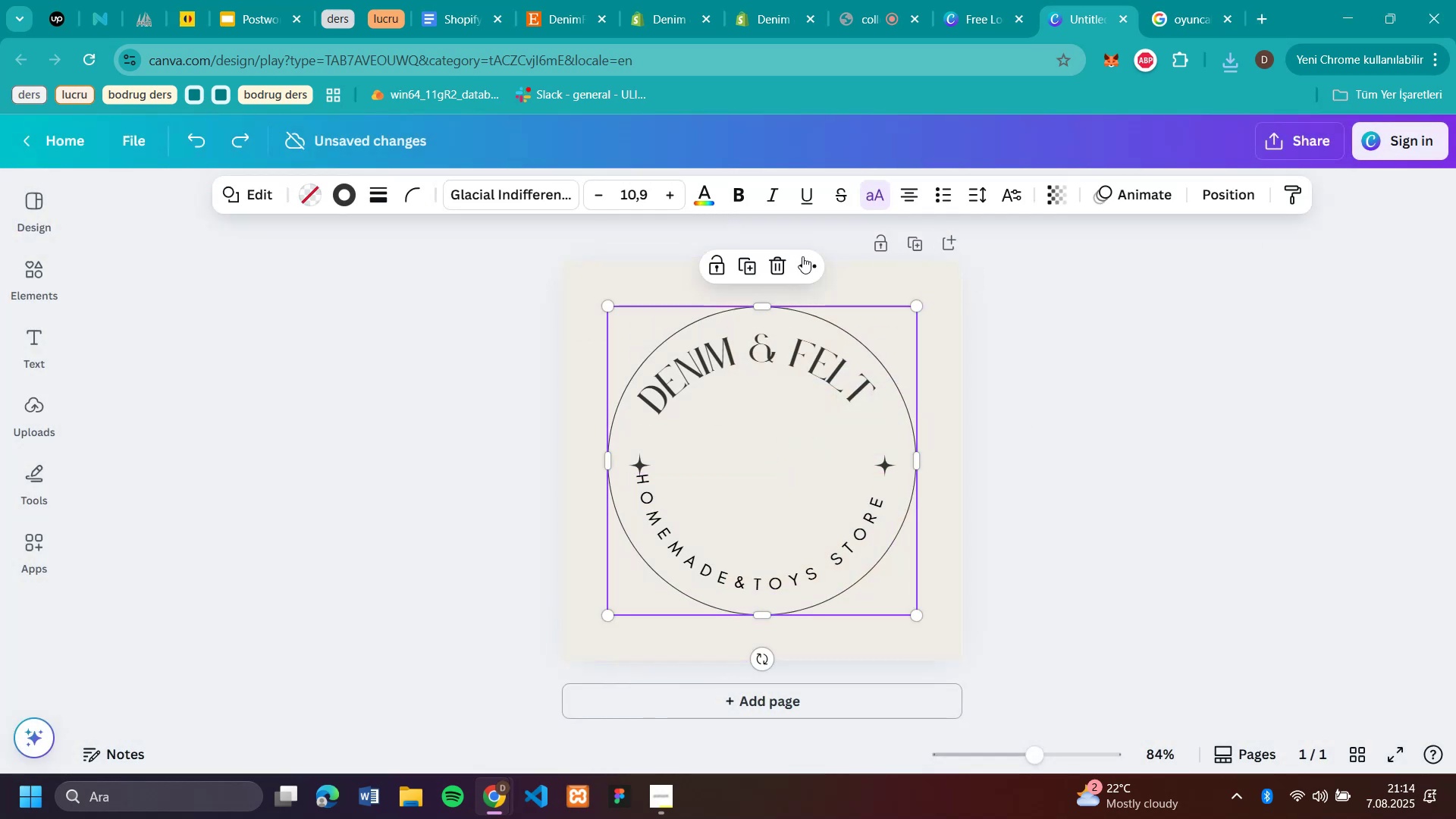 
left_click([262, 200])
 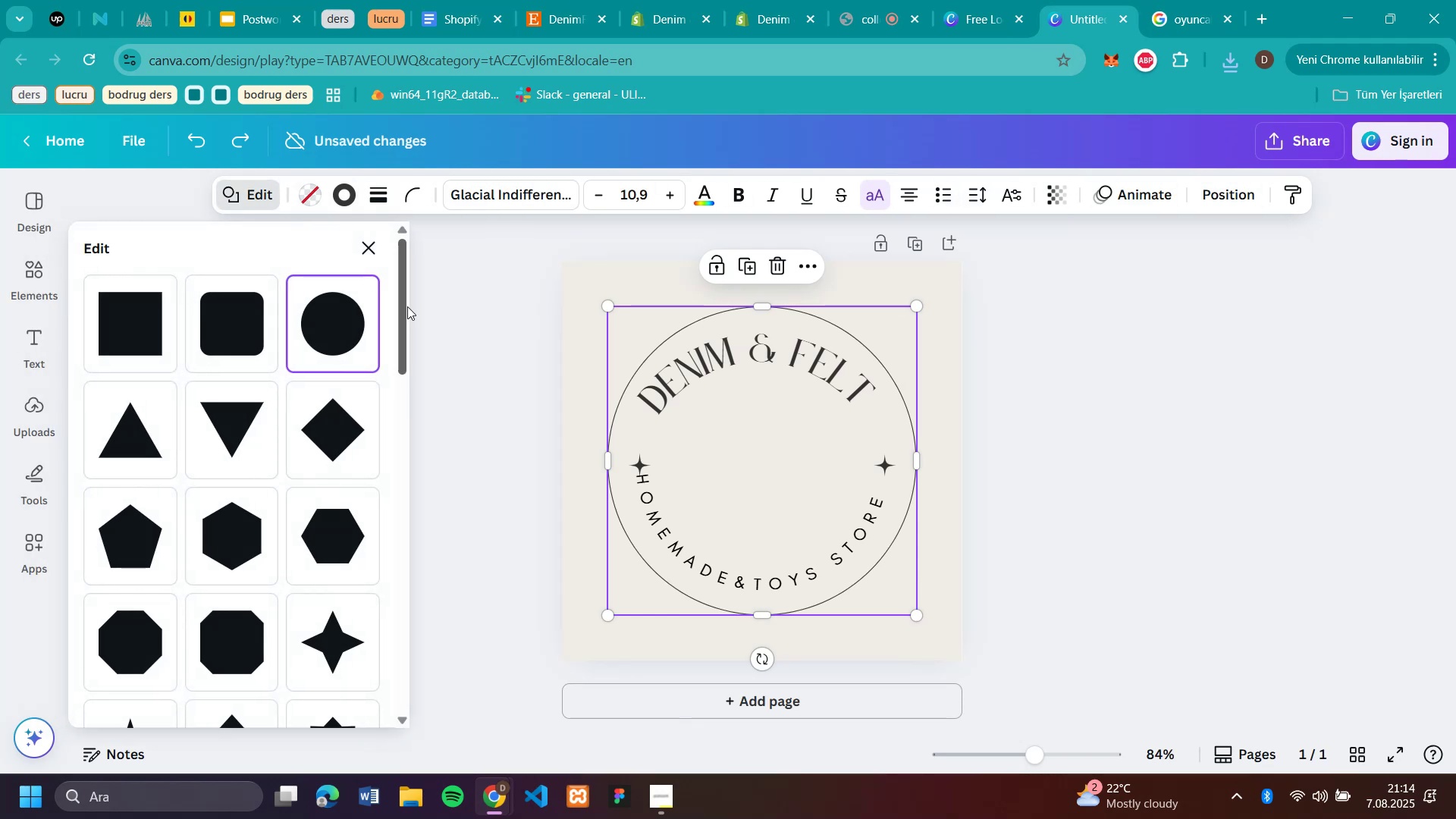 
left_click([447, 333])
 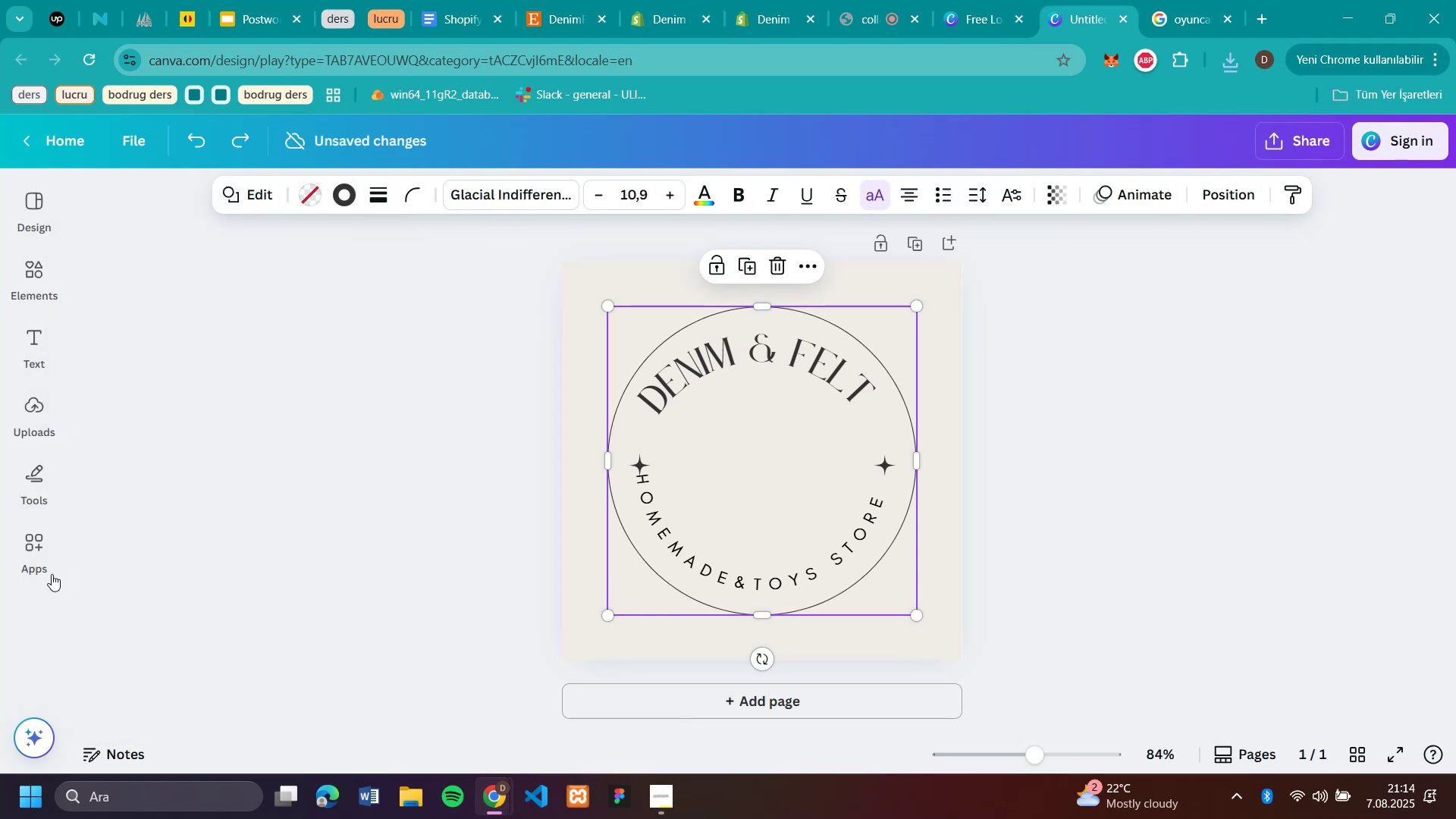 
mouse_move([42, 474])
 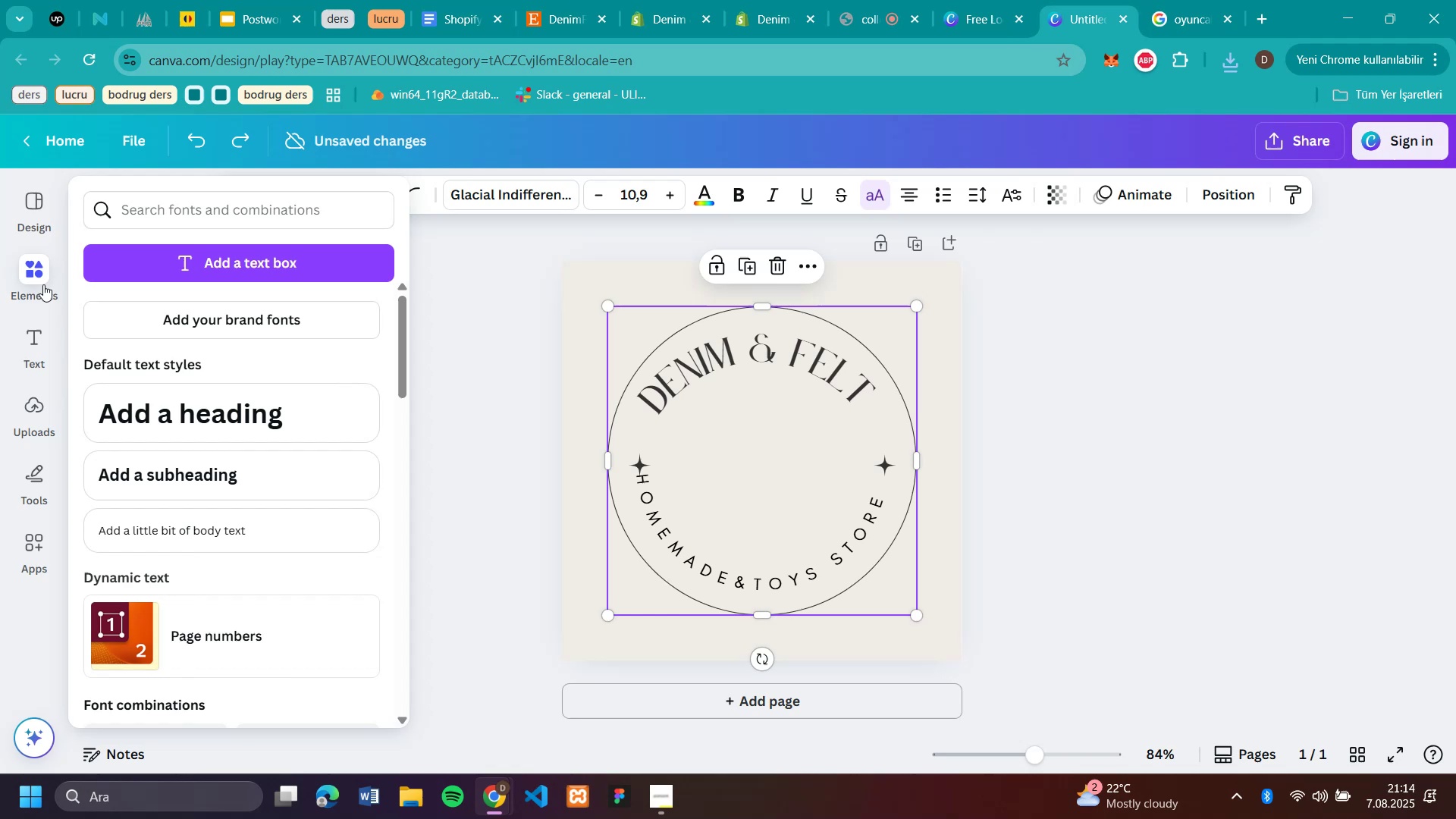 
mouse_move([38, 215])
 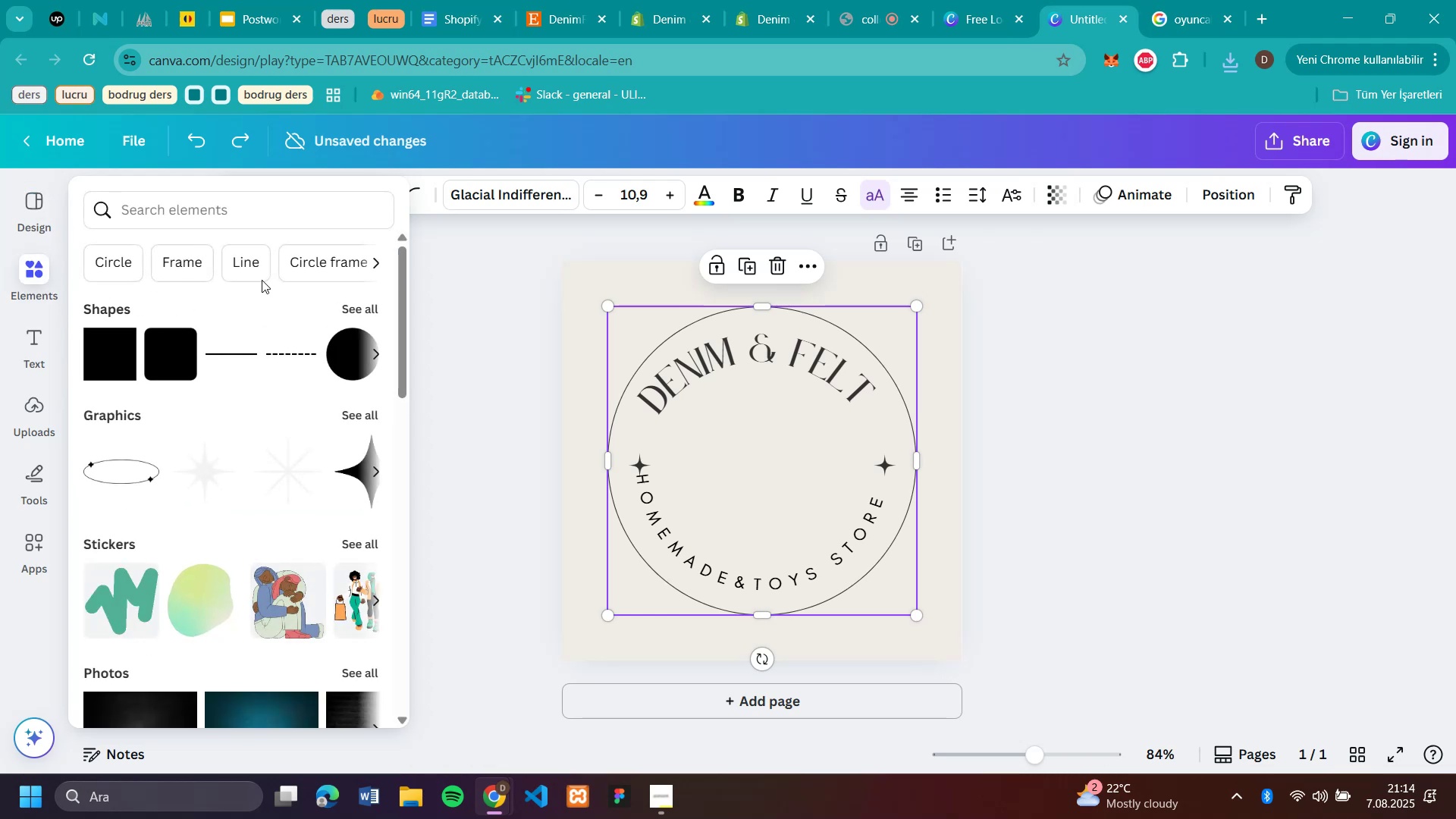 
left_click([246, 222])
 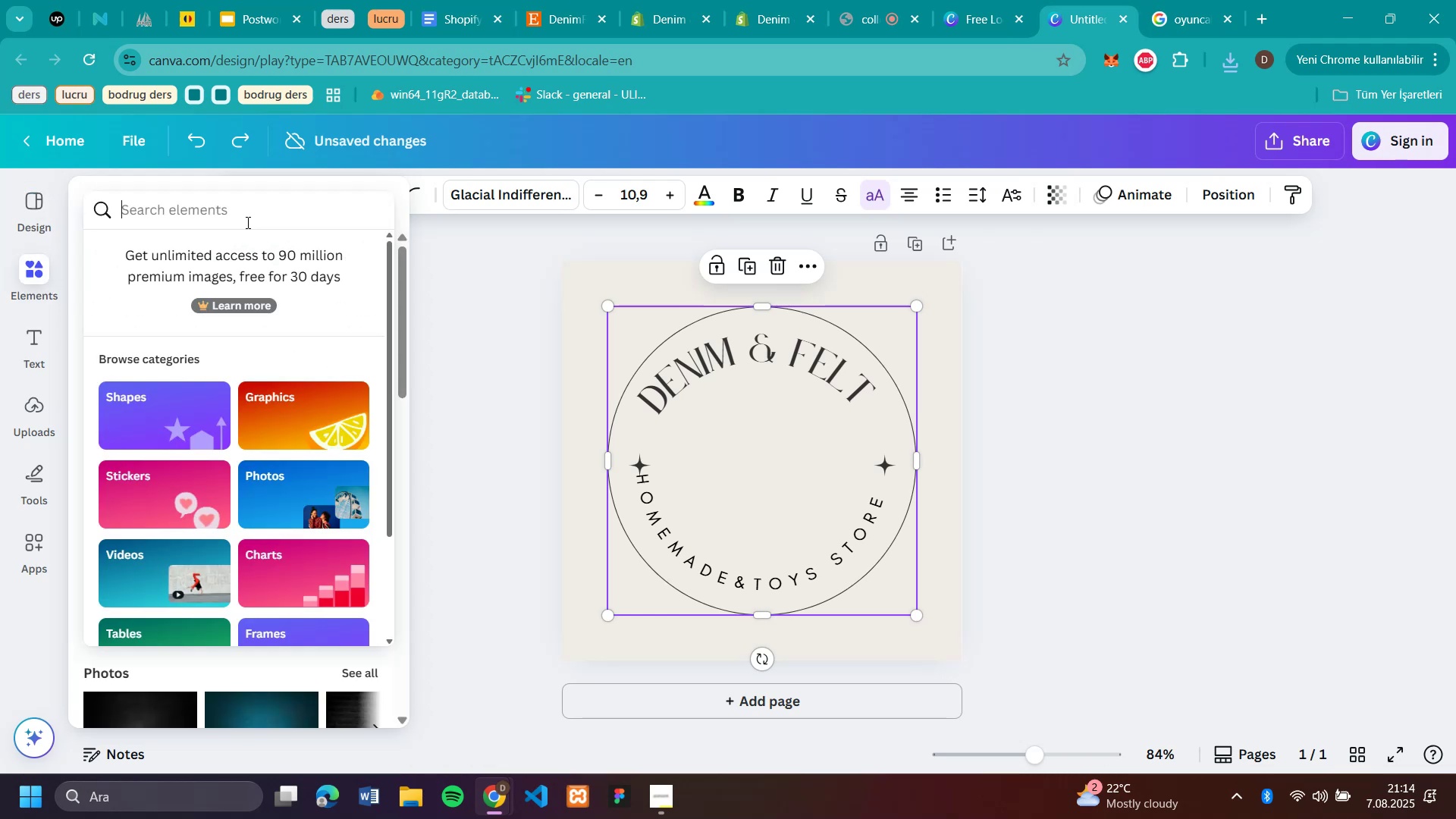 
type(toy)
 